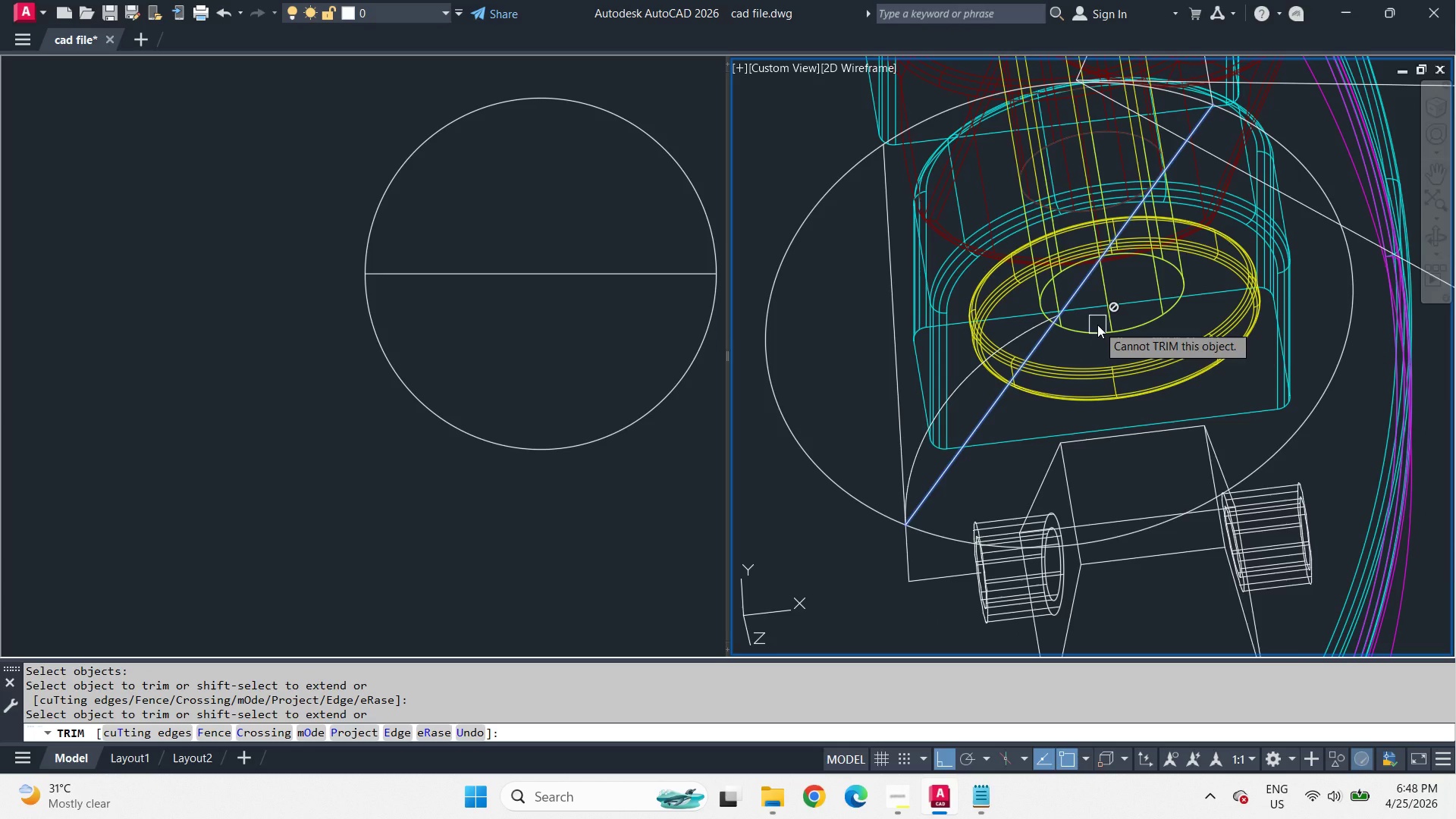 
key(Space)
 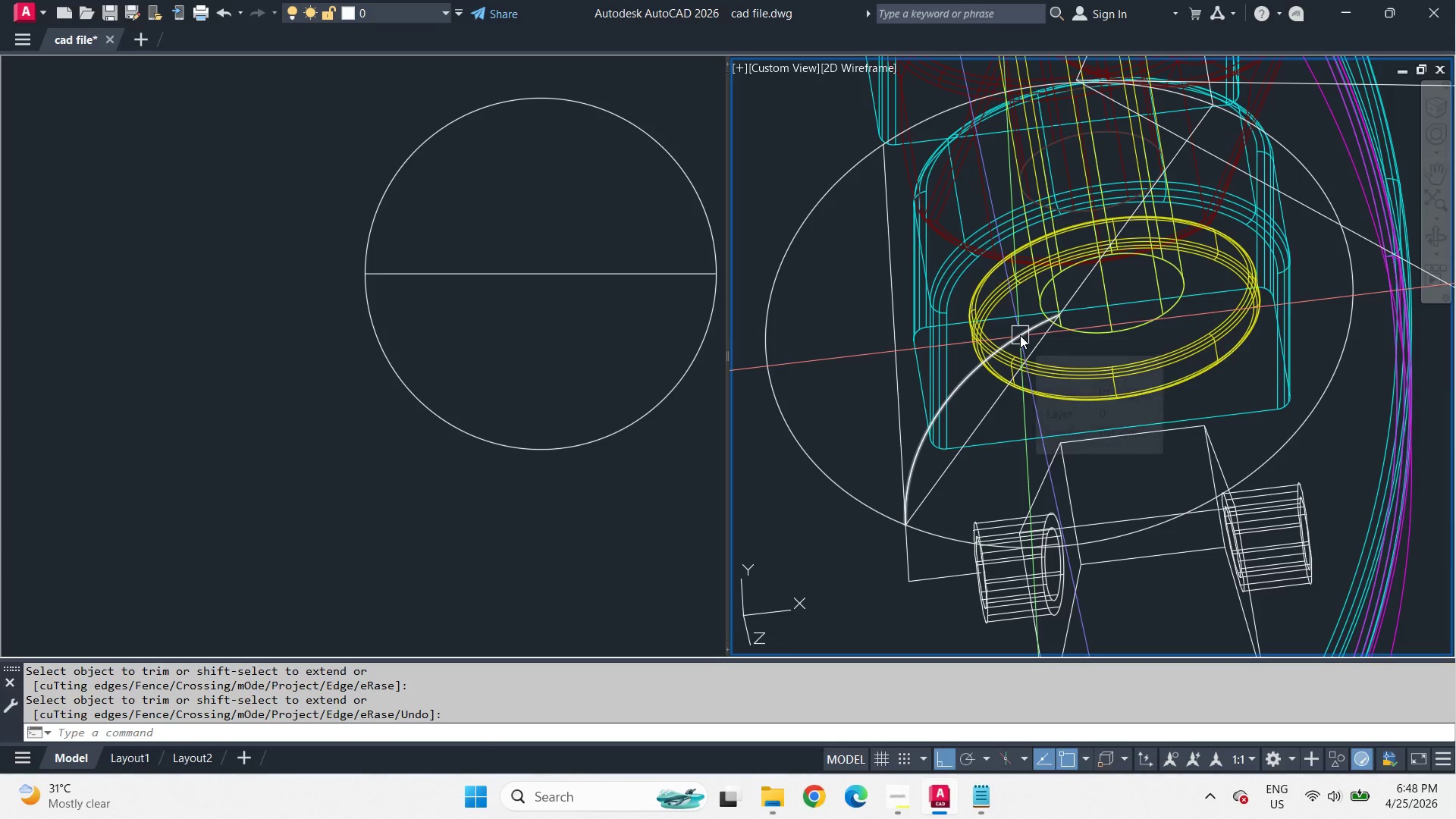 
left_click([1020, 335])
 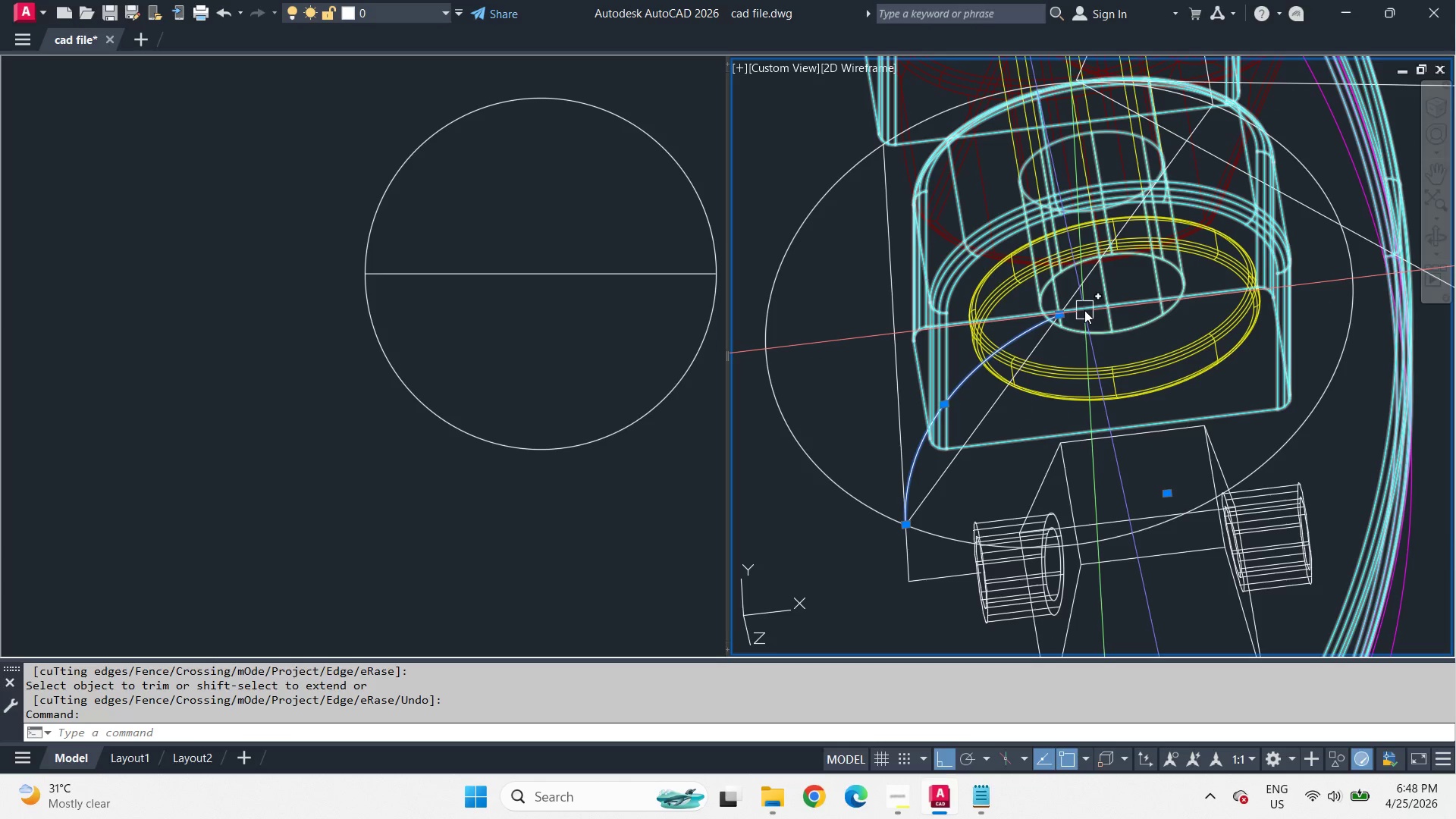 
type(ro)
 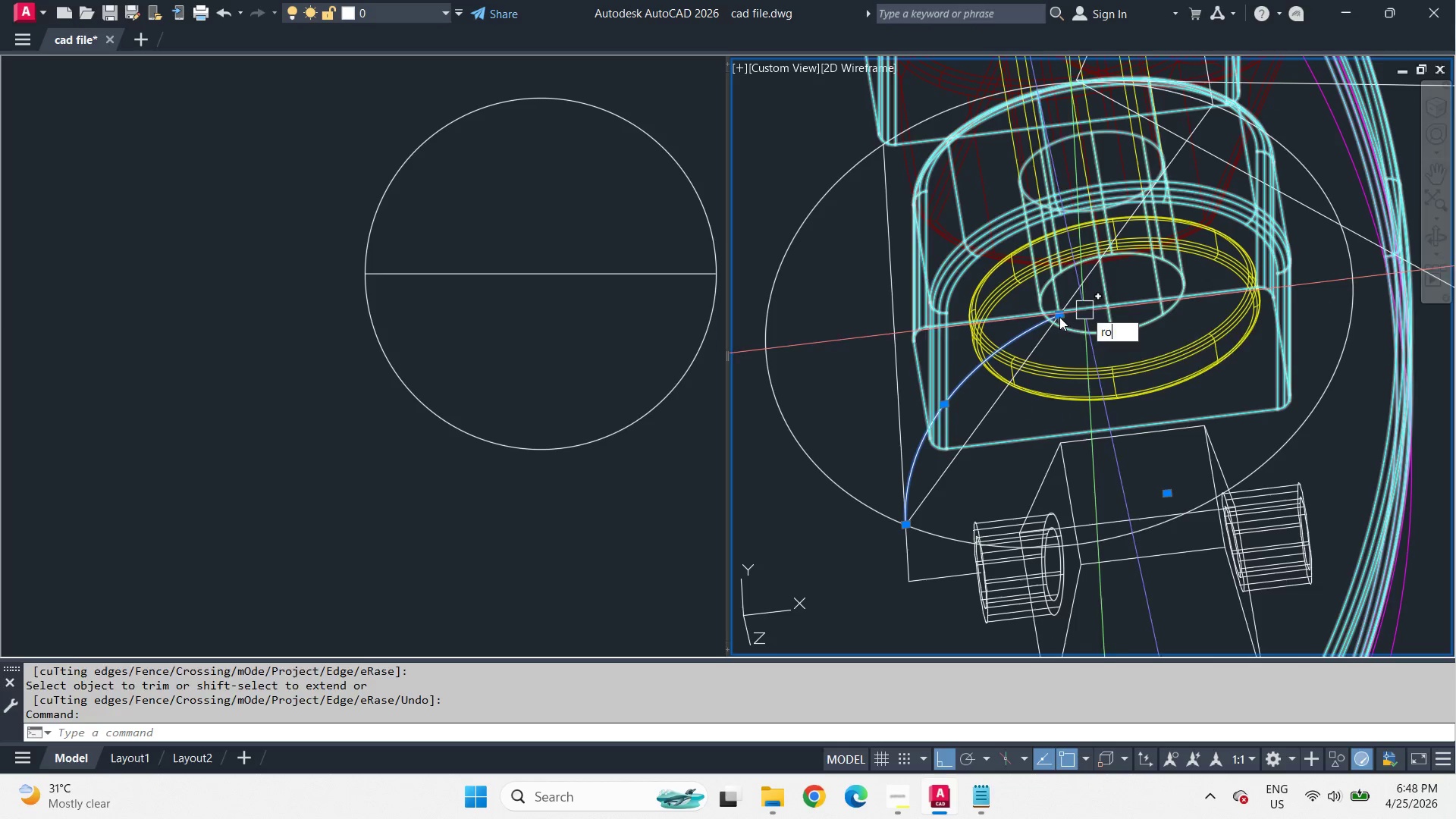 
type( en)
 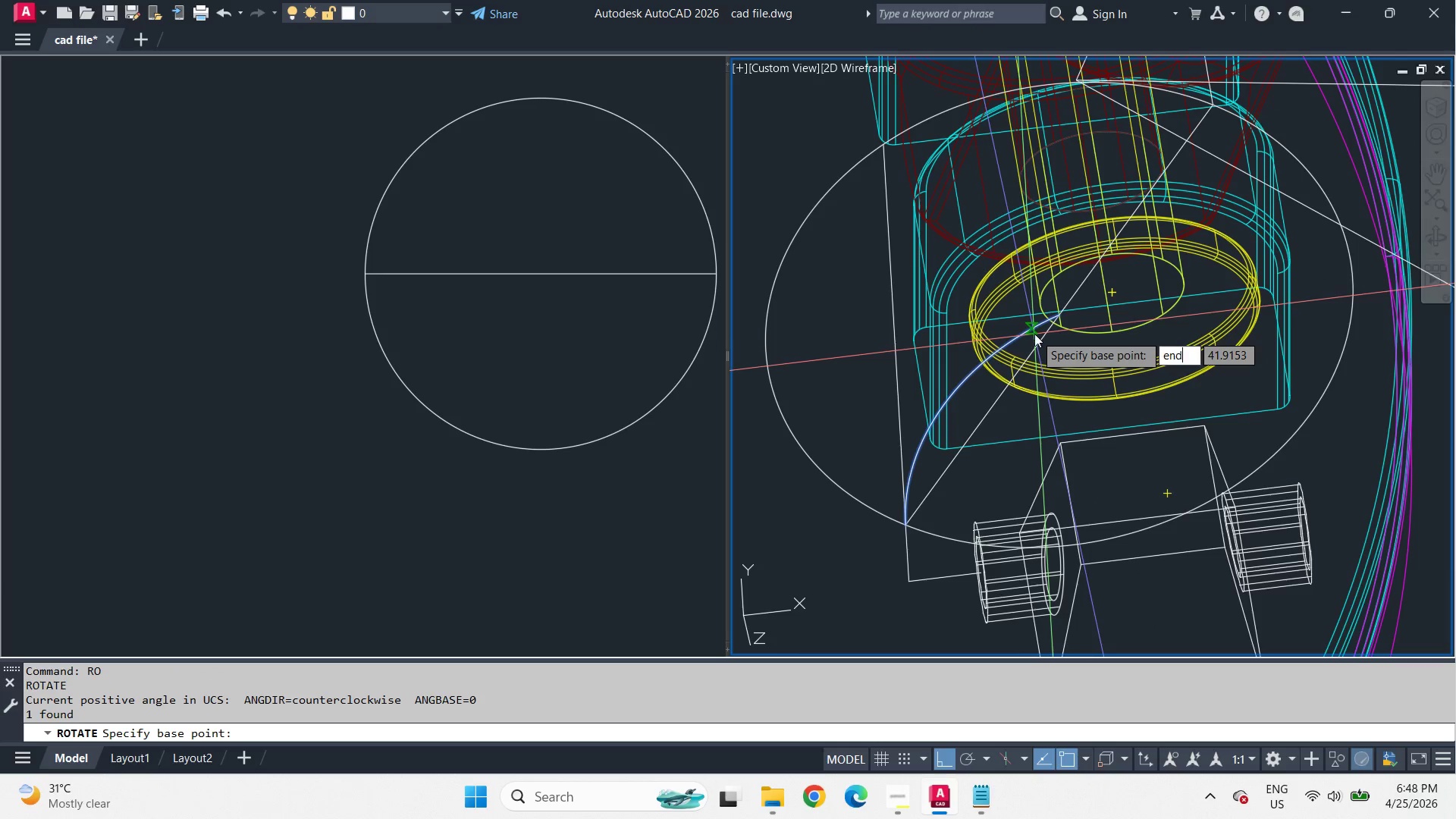 
key(Space)
 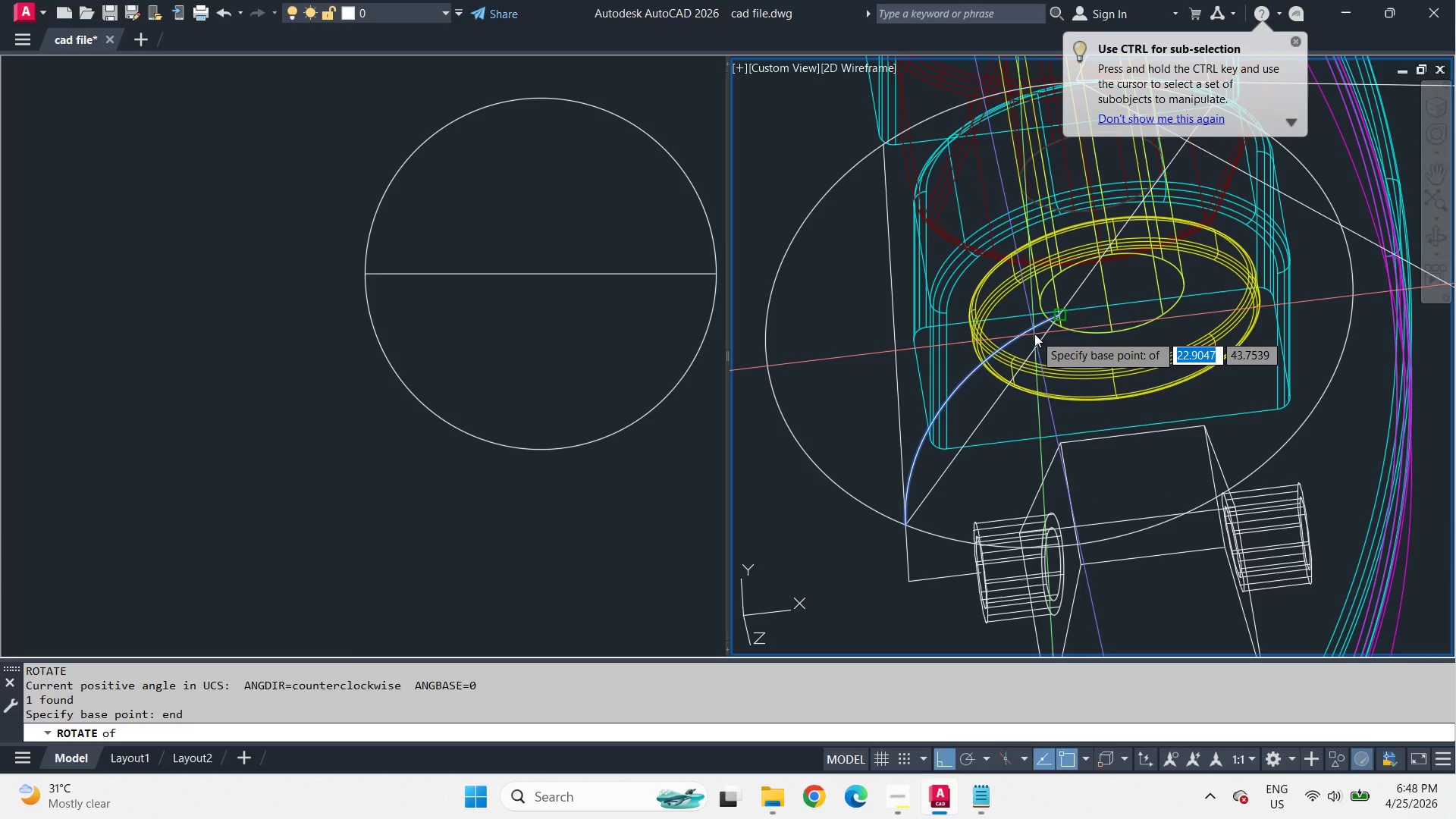 
left_click([1034, 334])
 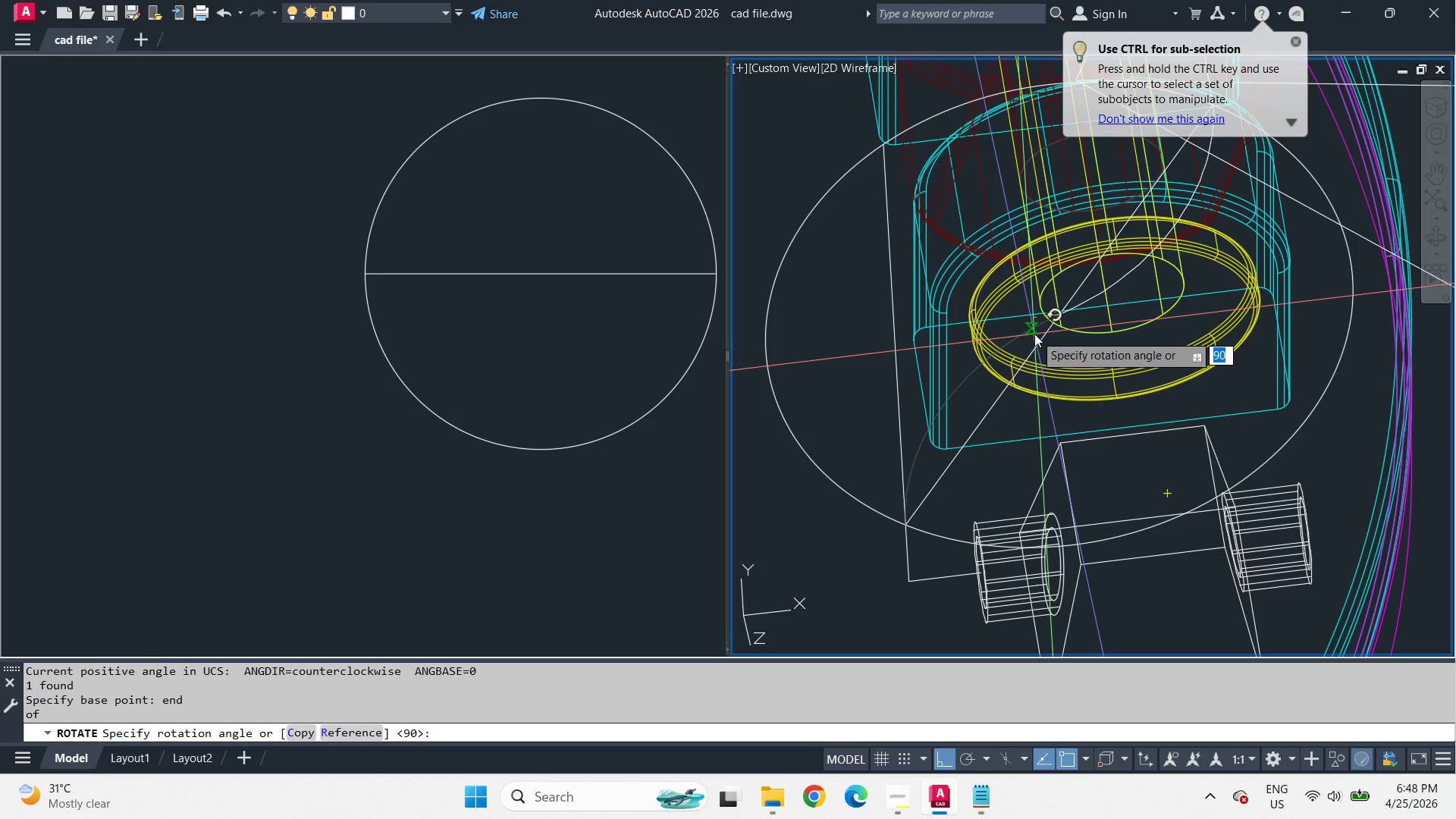 
key(C)
 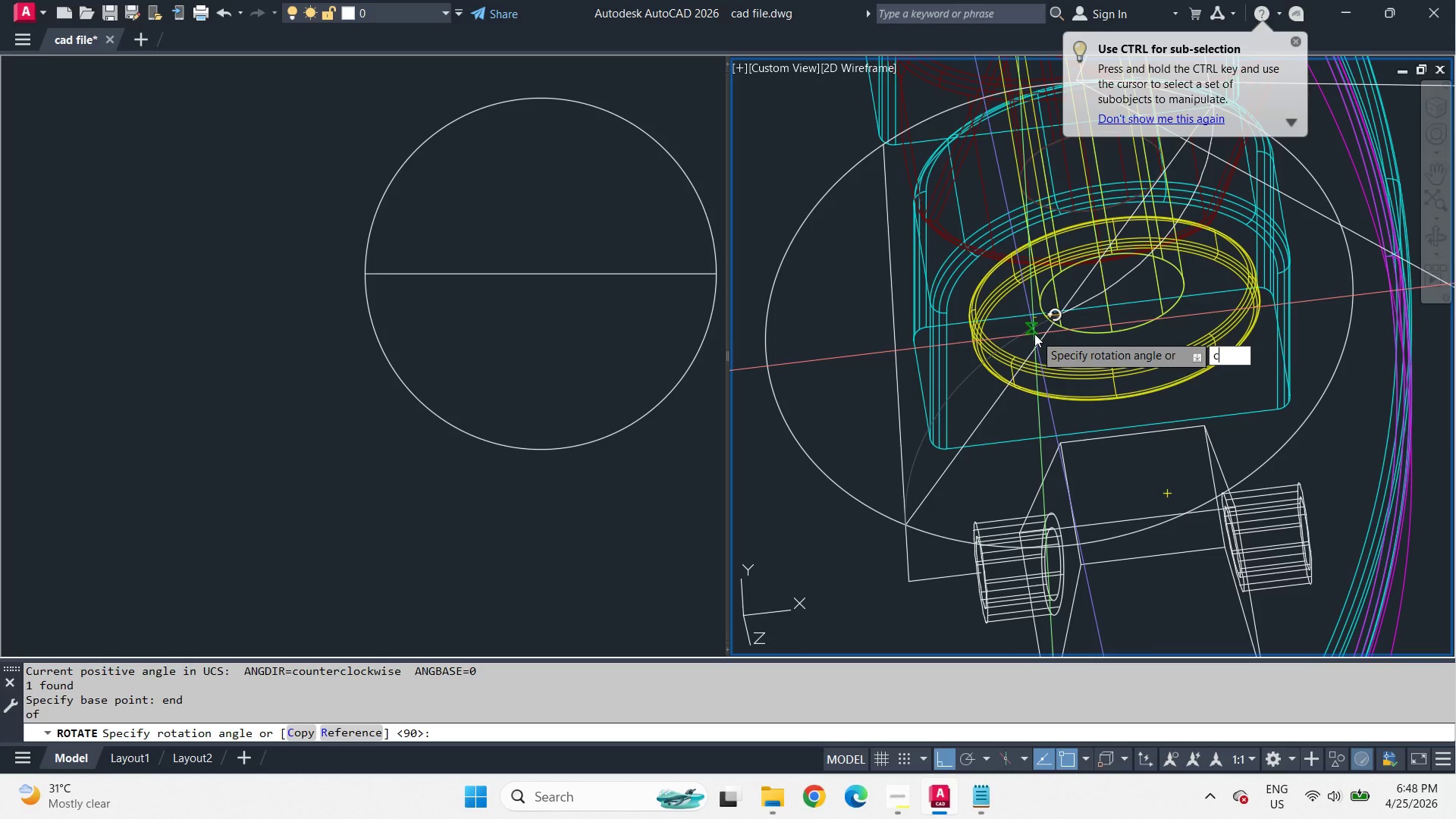 
key(Space)
 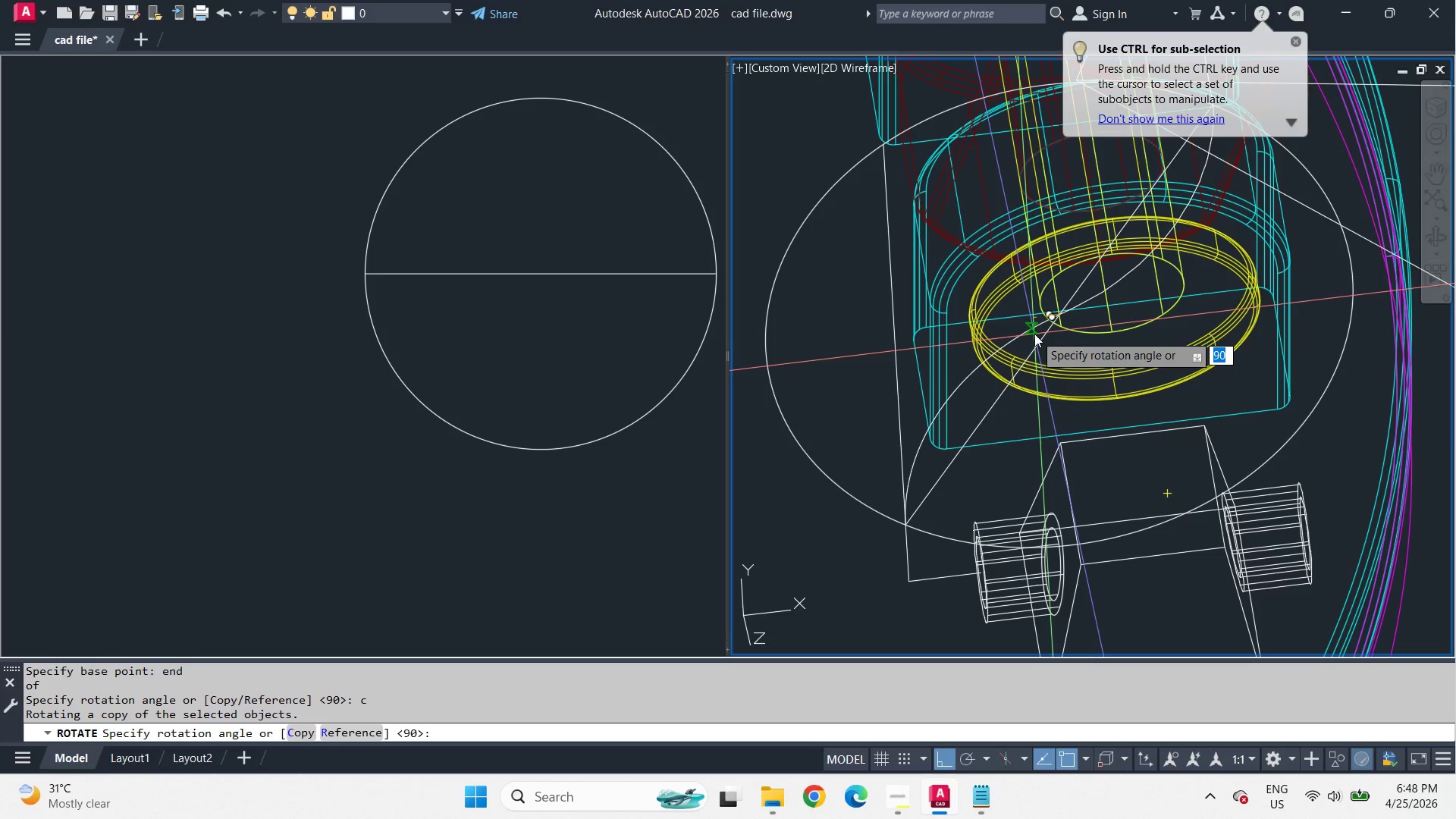 
key(Numpad8)
 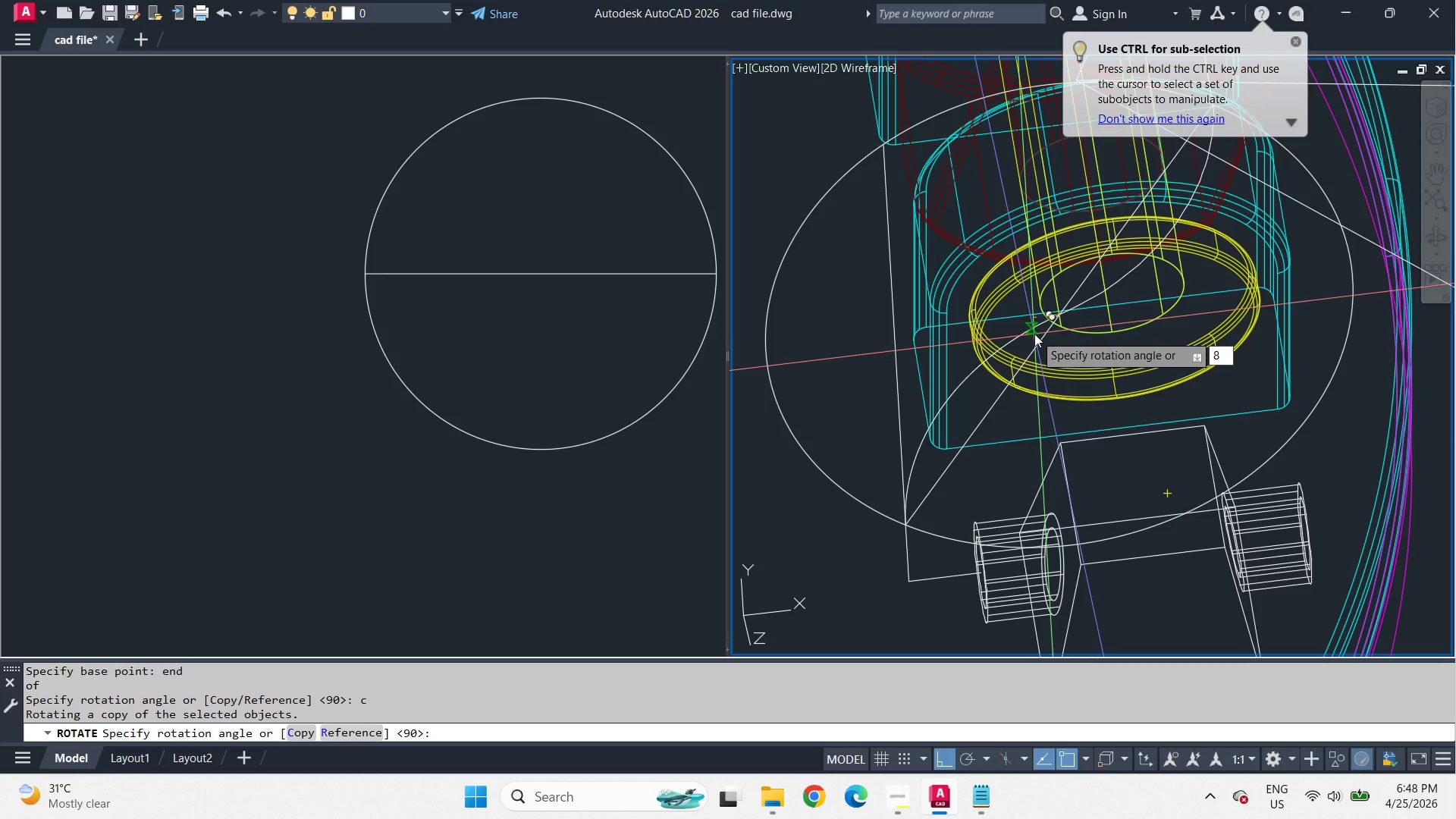 
key(Backspace)
 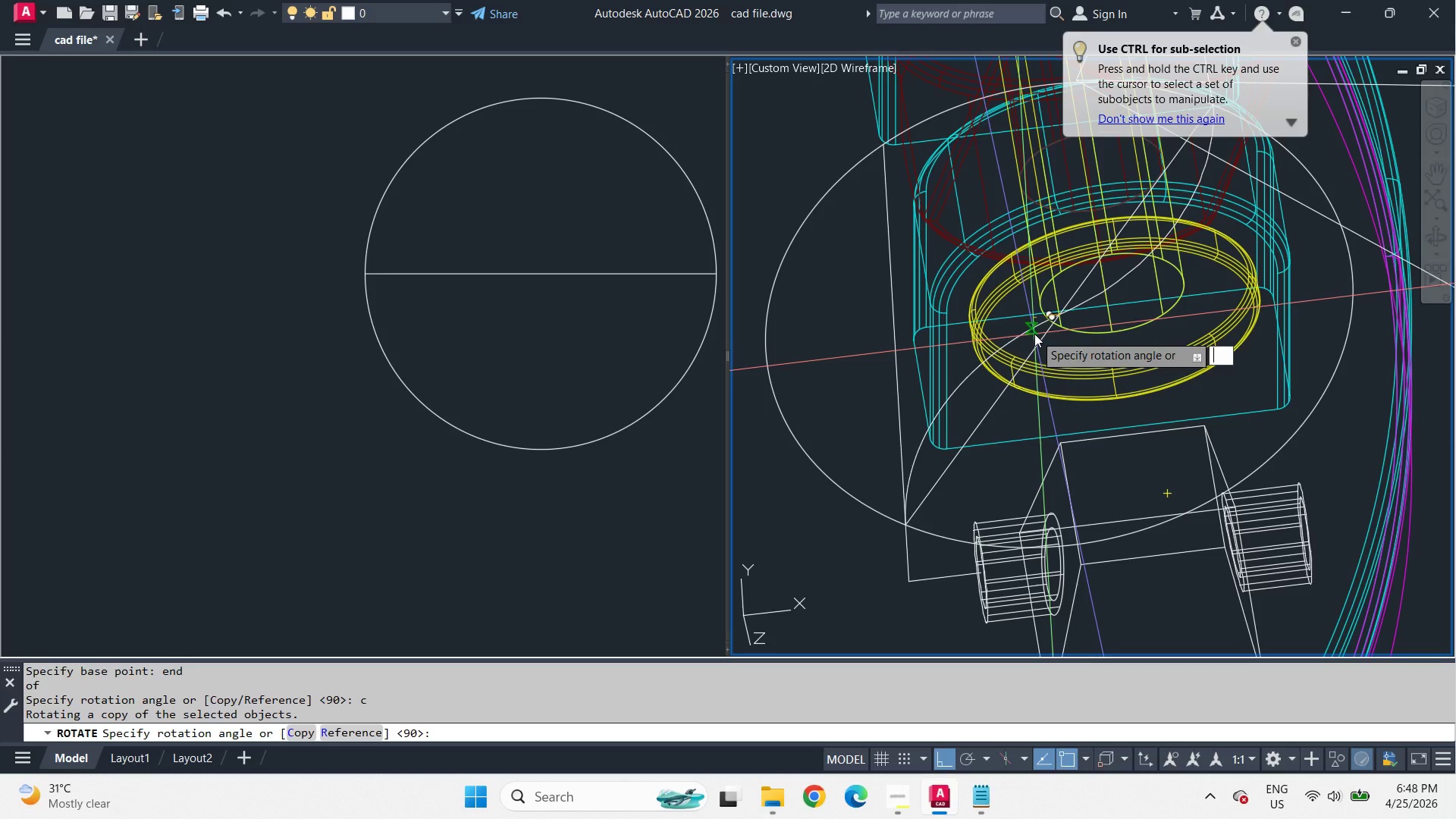 
key(Numpad1)
 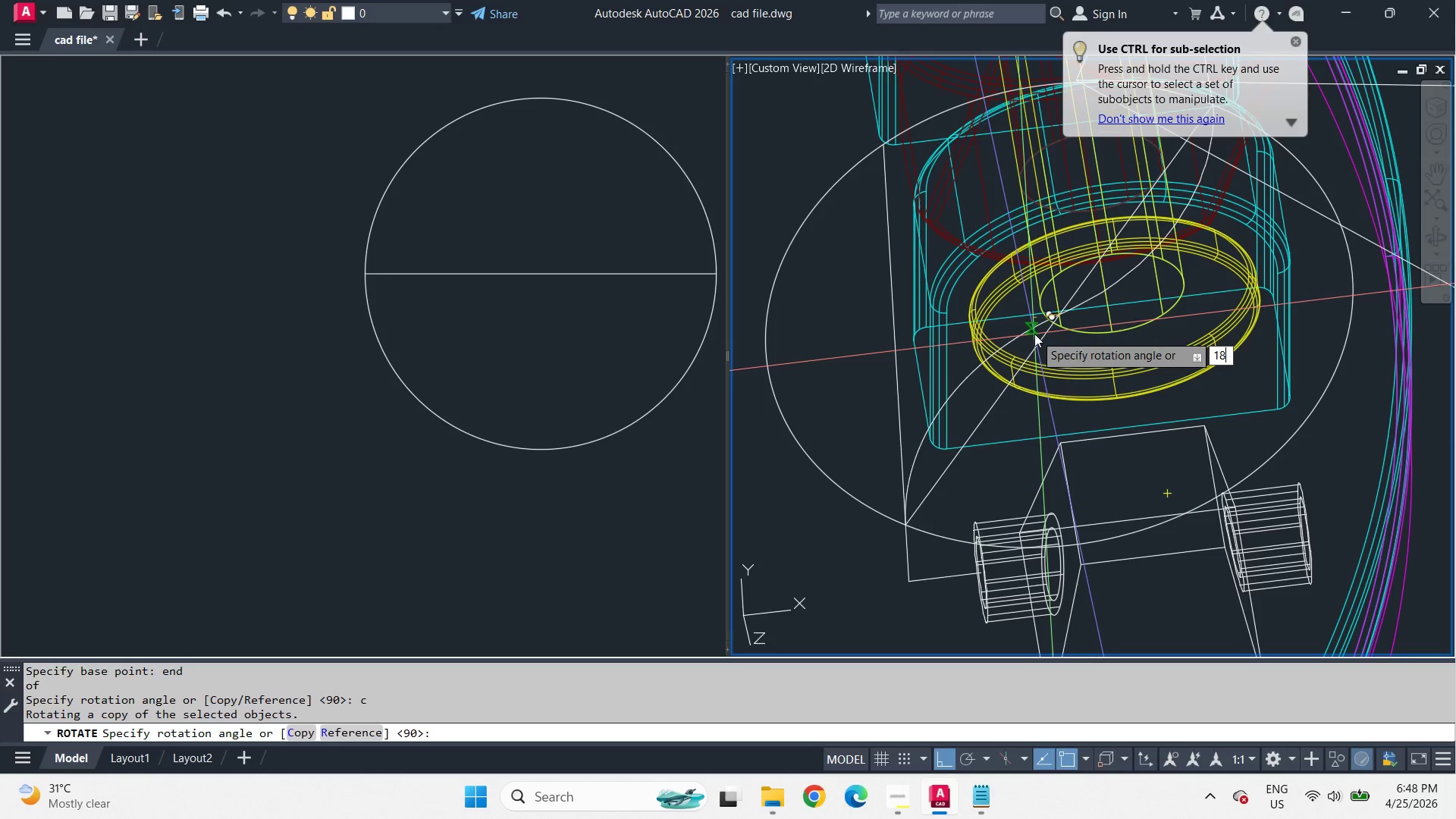 
key(Numpad8)
 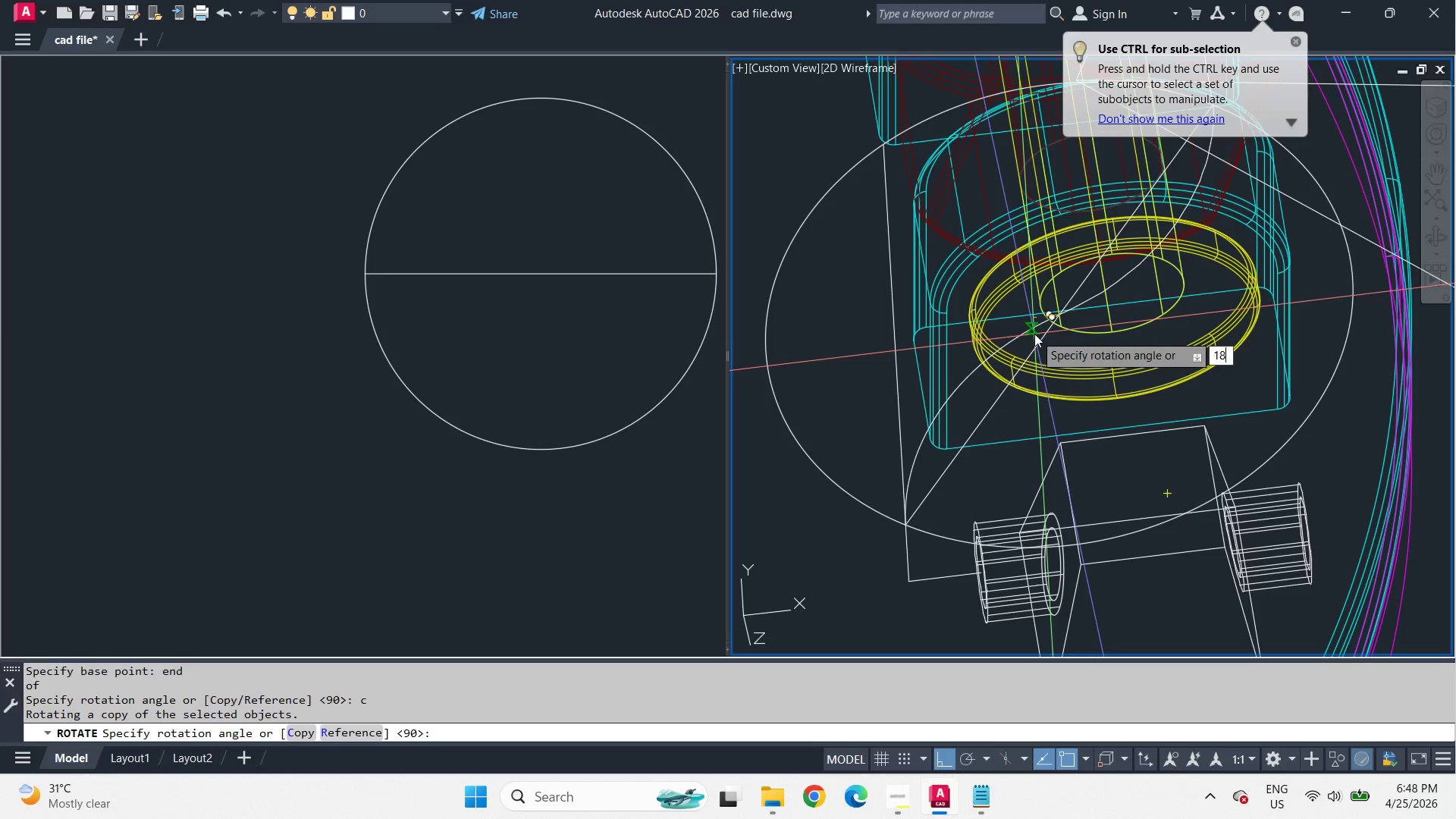 
key(Numpad0)
 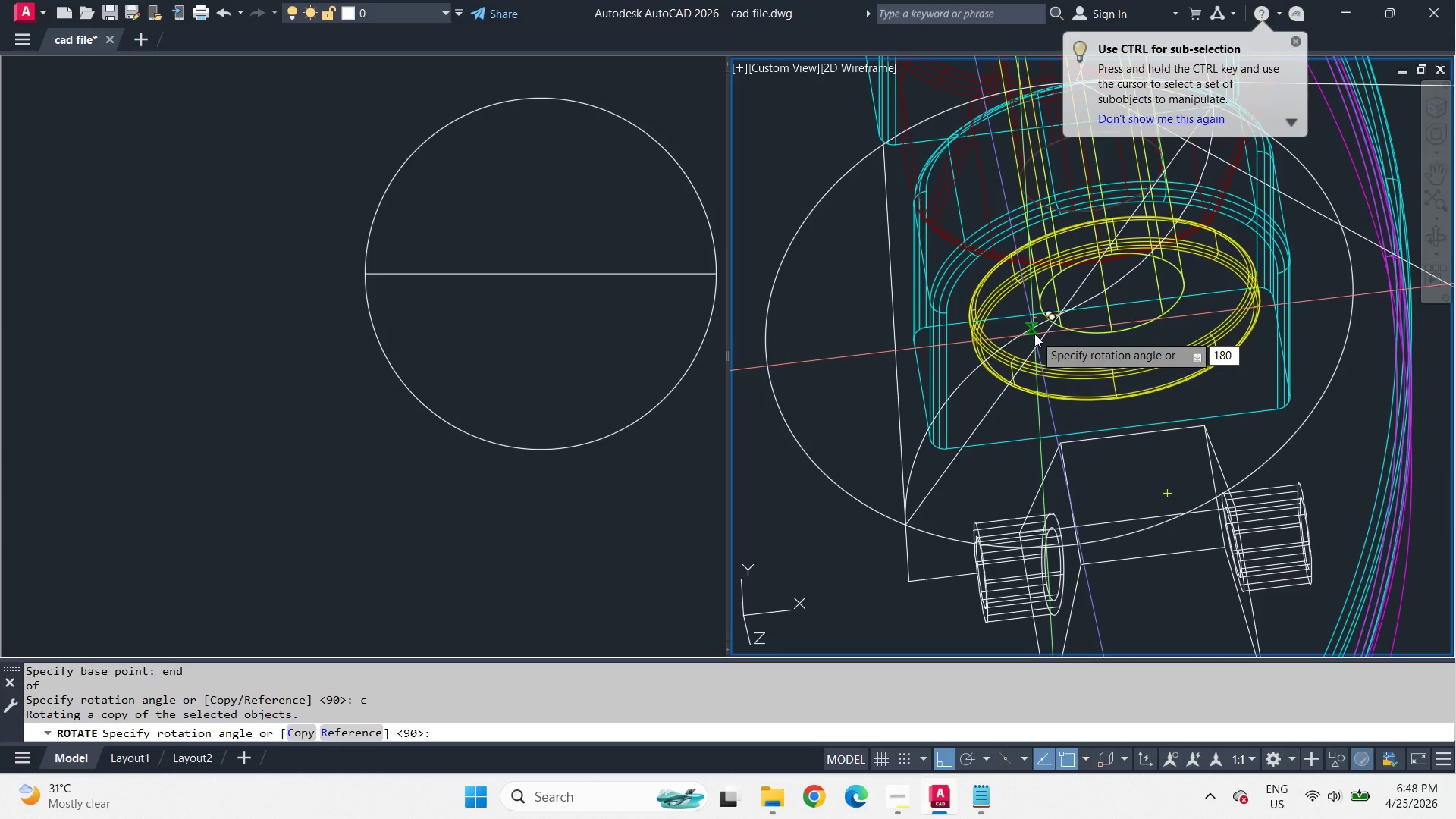 
key(NumpadEnter)
 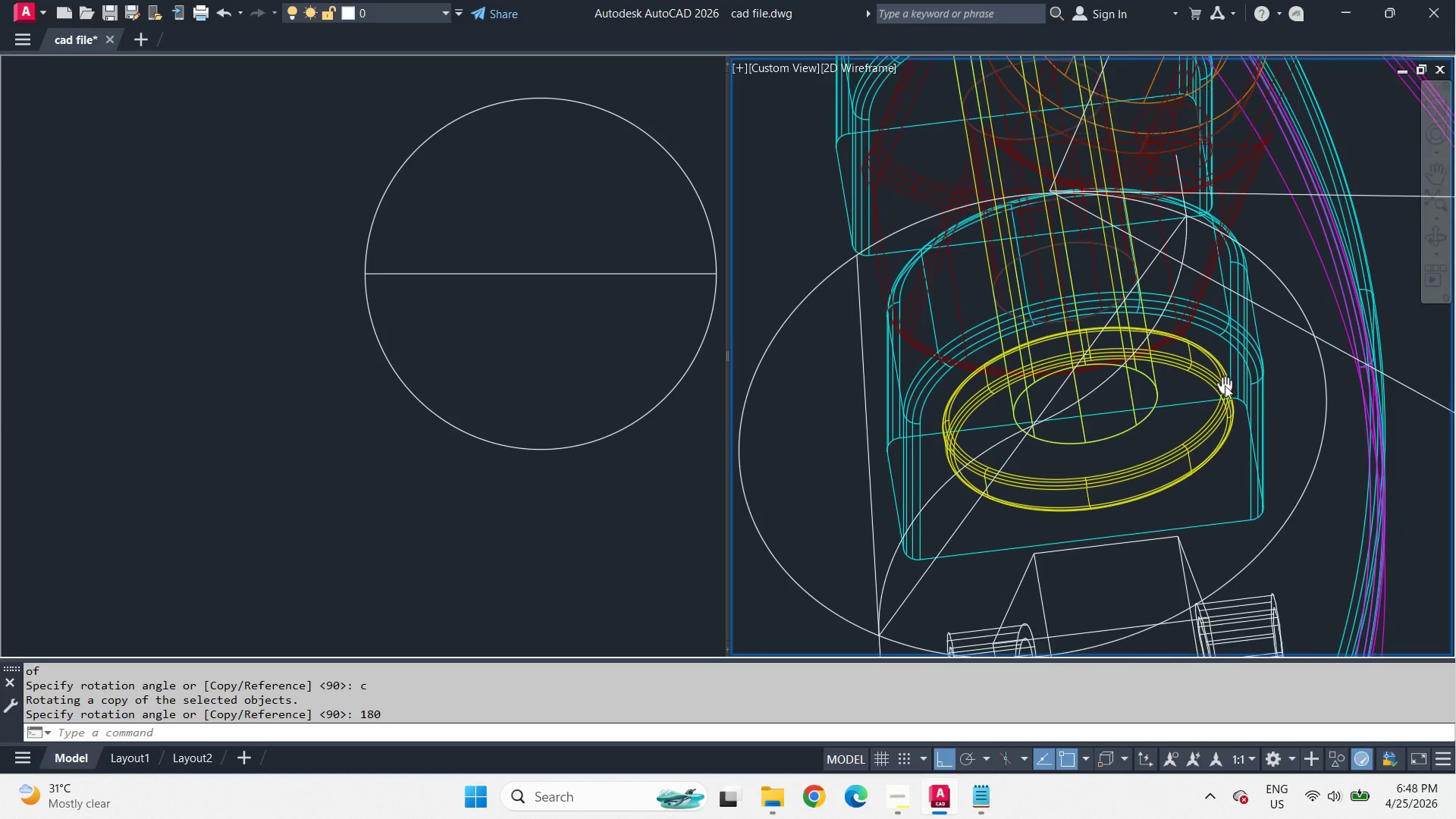 
hold_key(key=ShiftLeft, duration=4.11)
 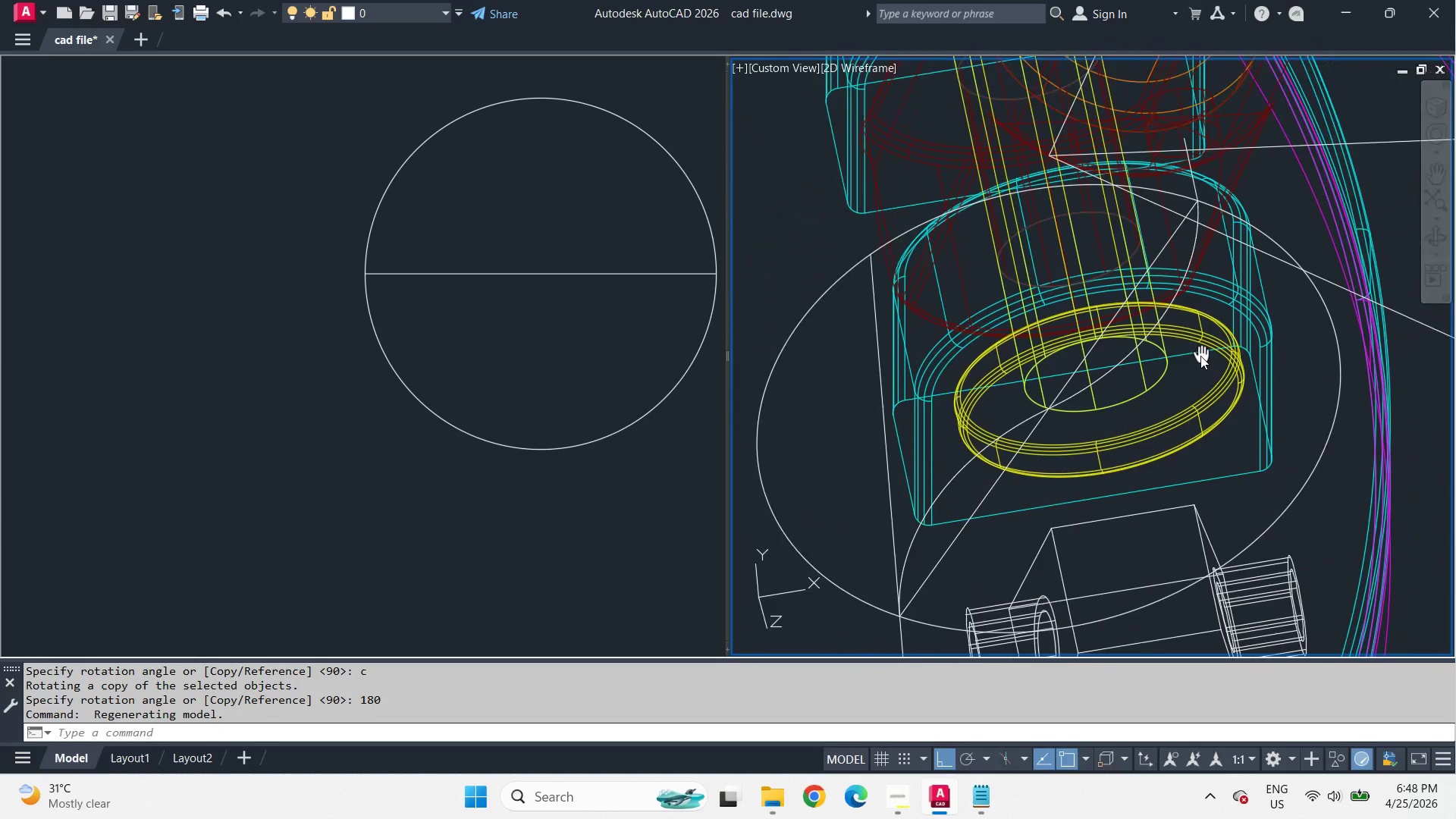 
key(F)
 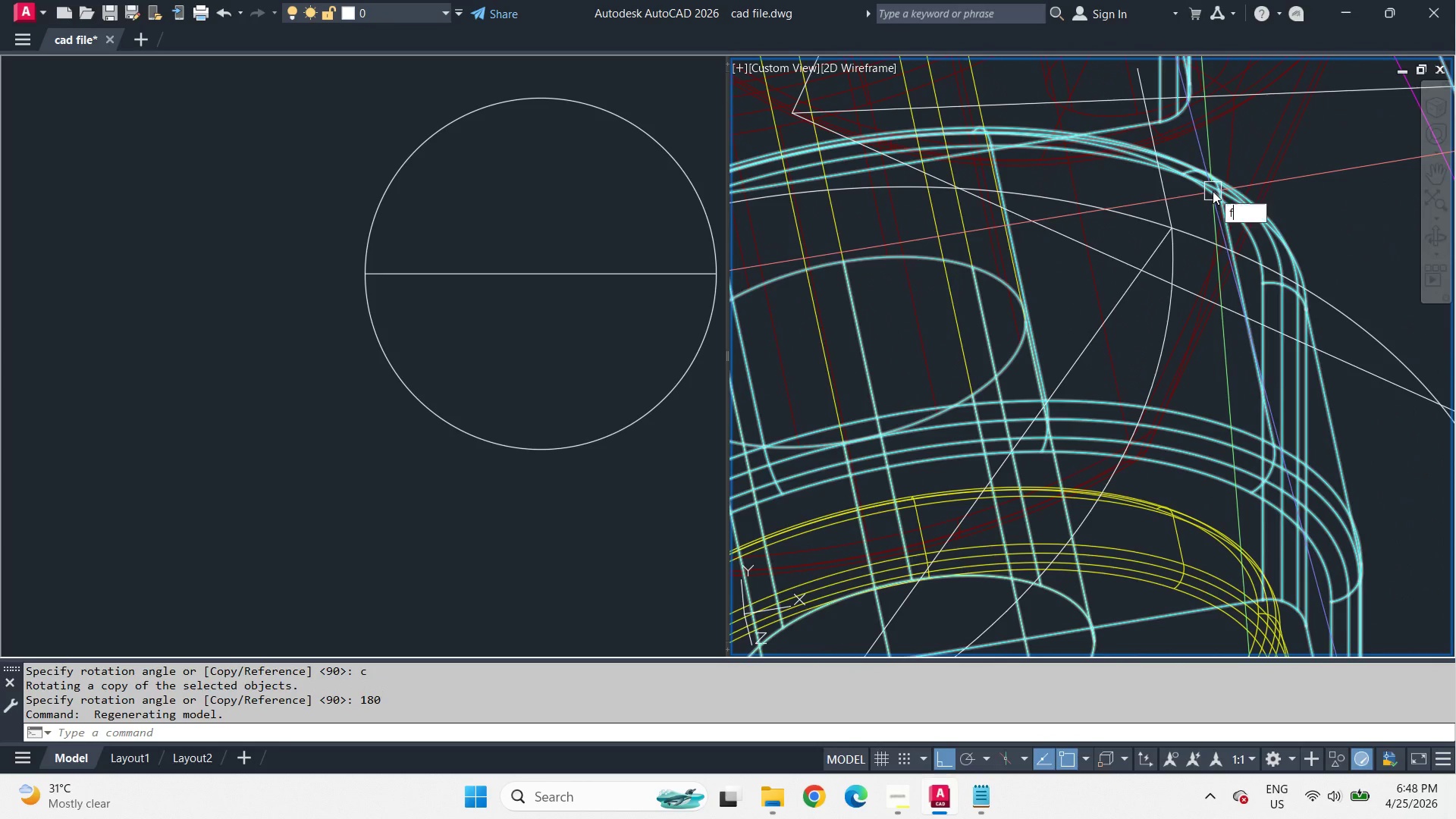 
key(Space)
 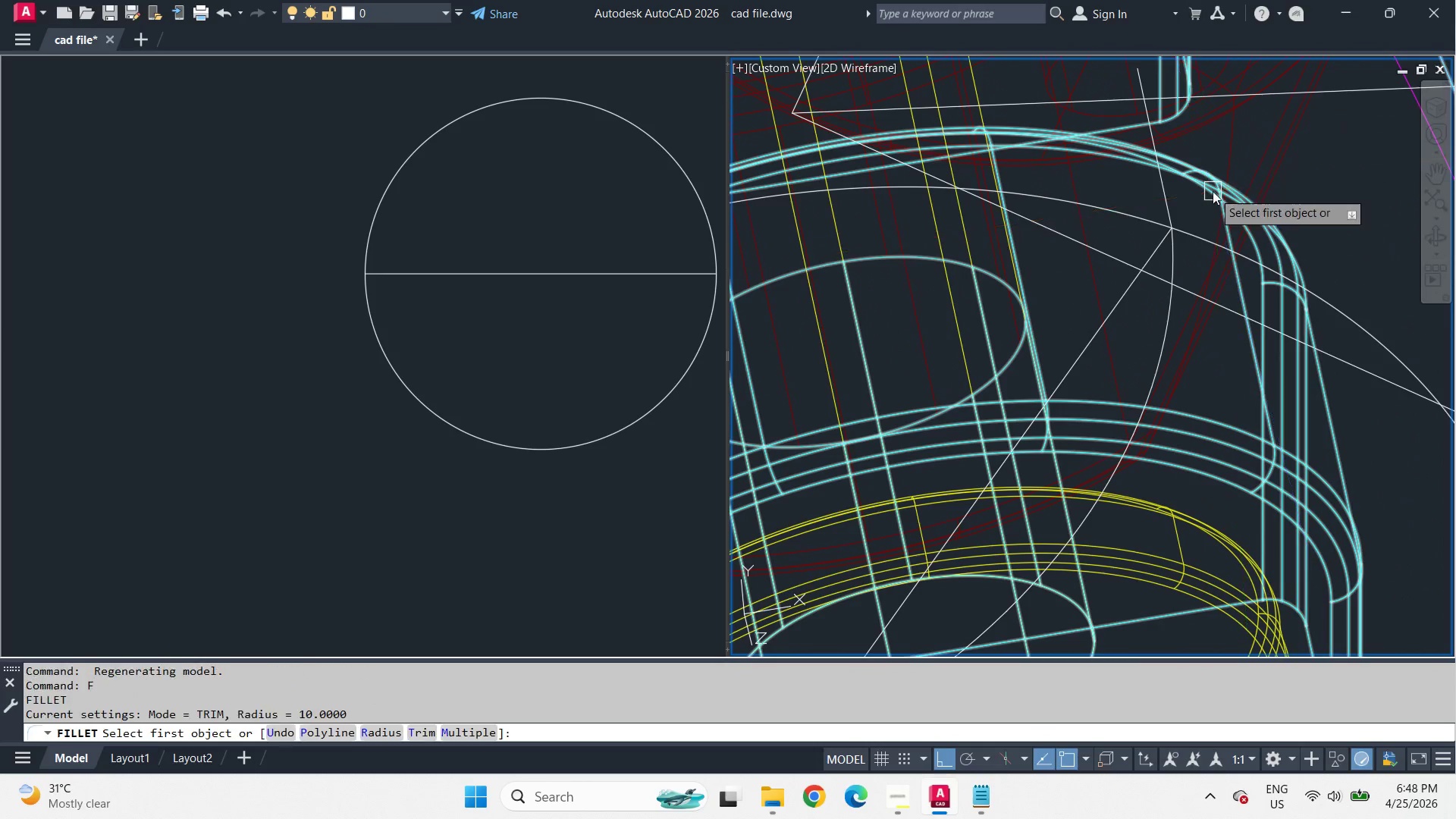 
key(R)
 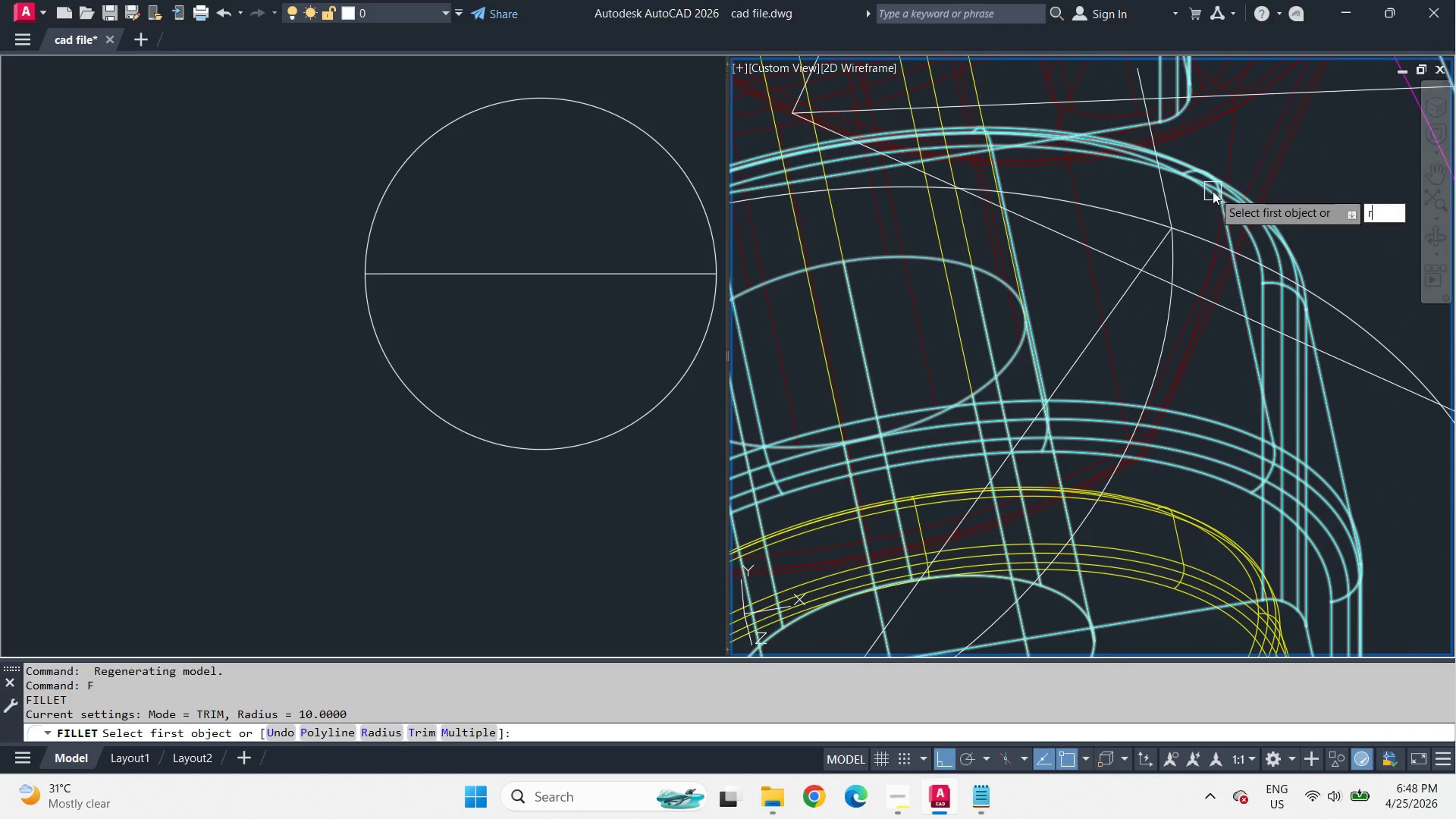 
key(Space)
 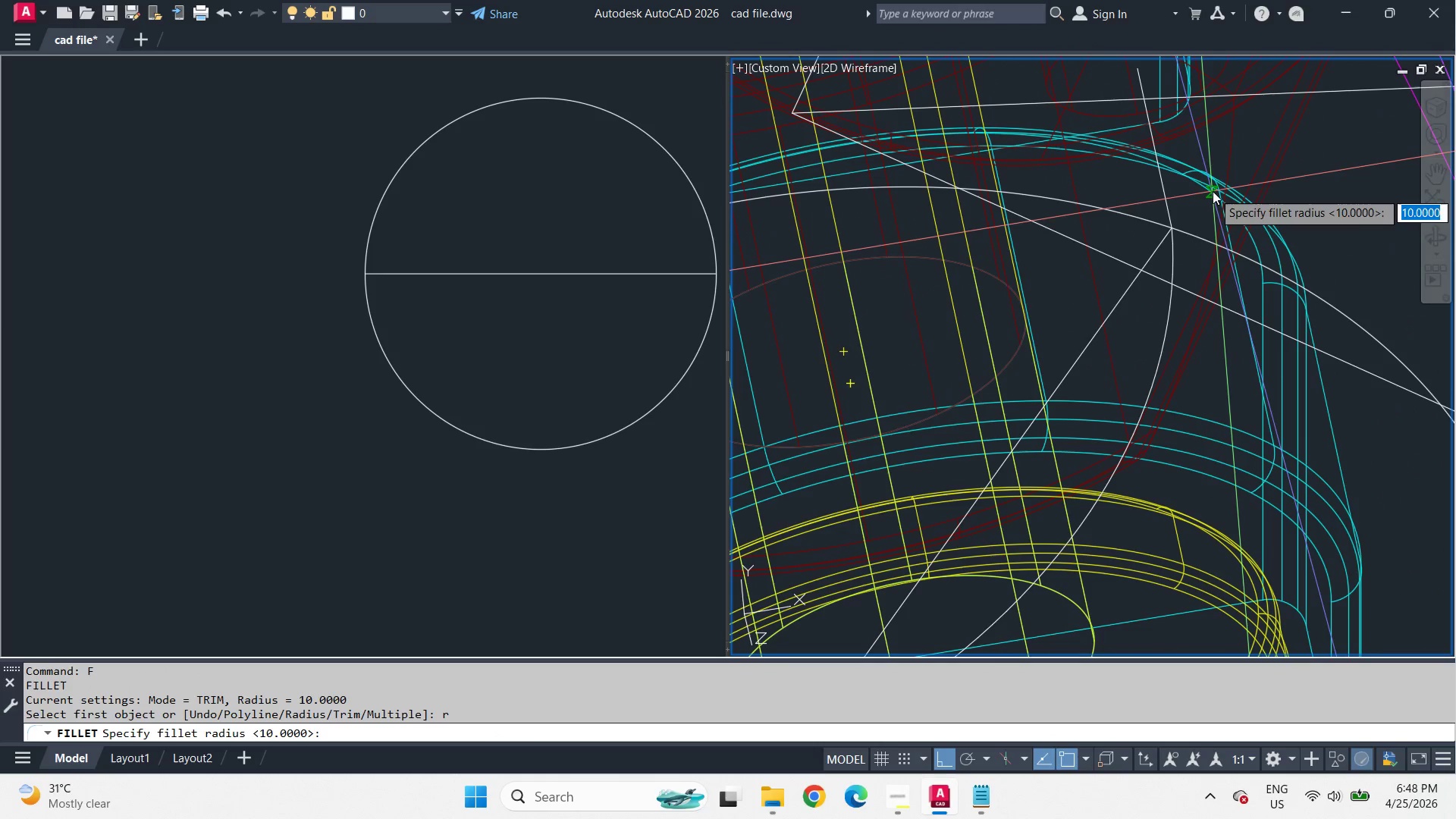 
key(Numpad1)
 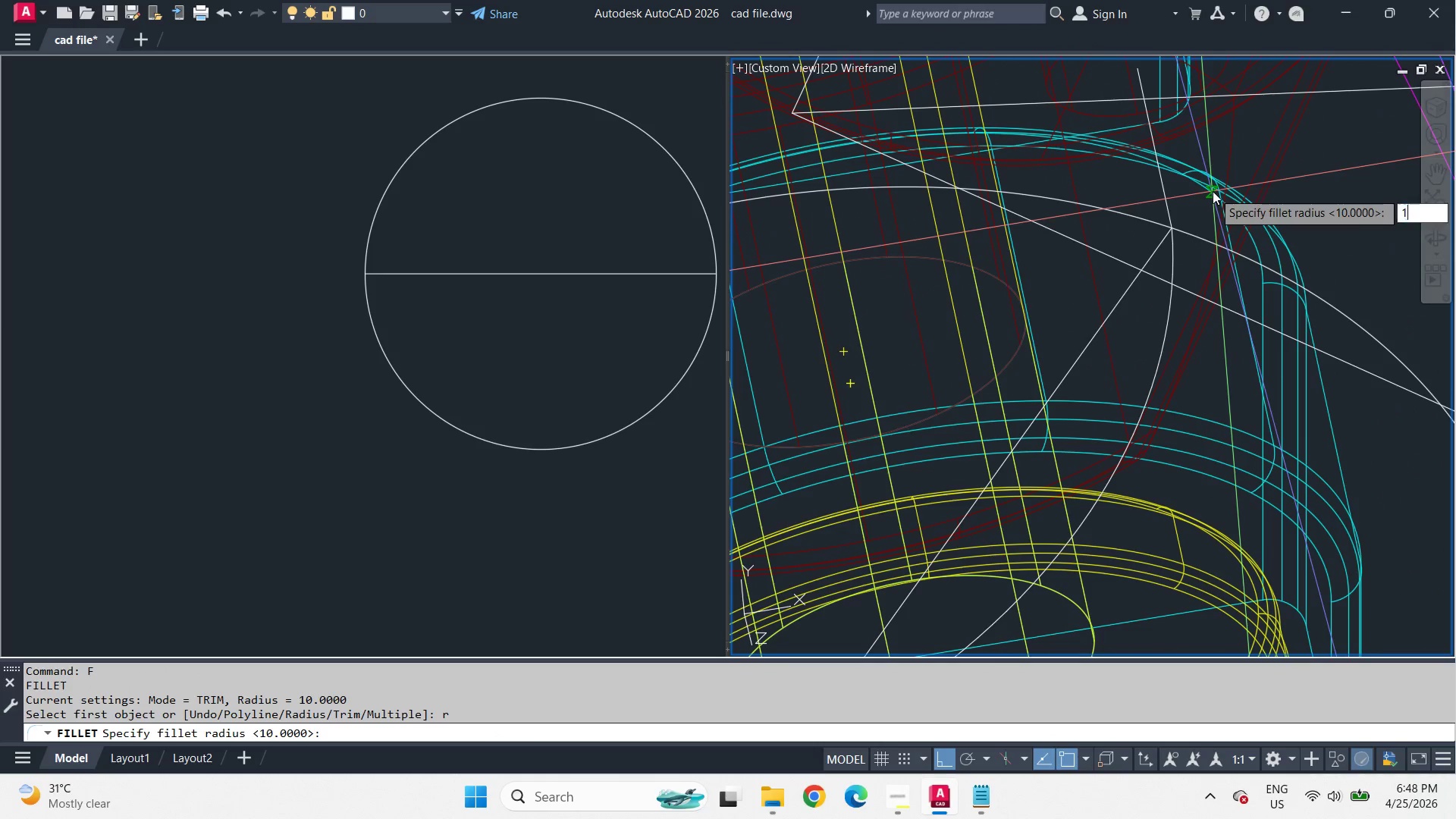 
key(Numpad0)
 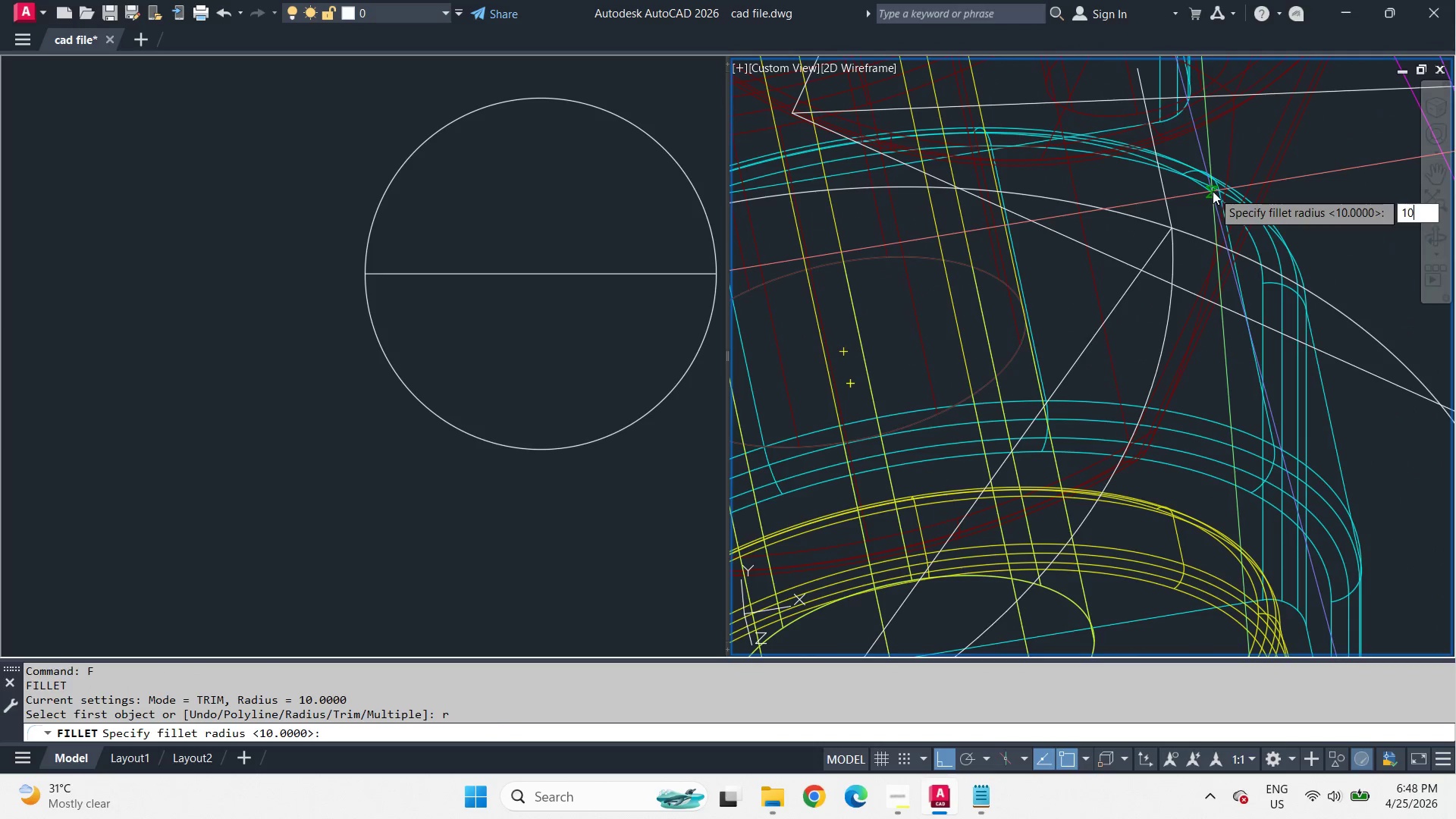 
key(Space)
 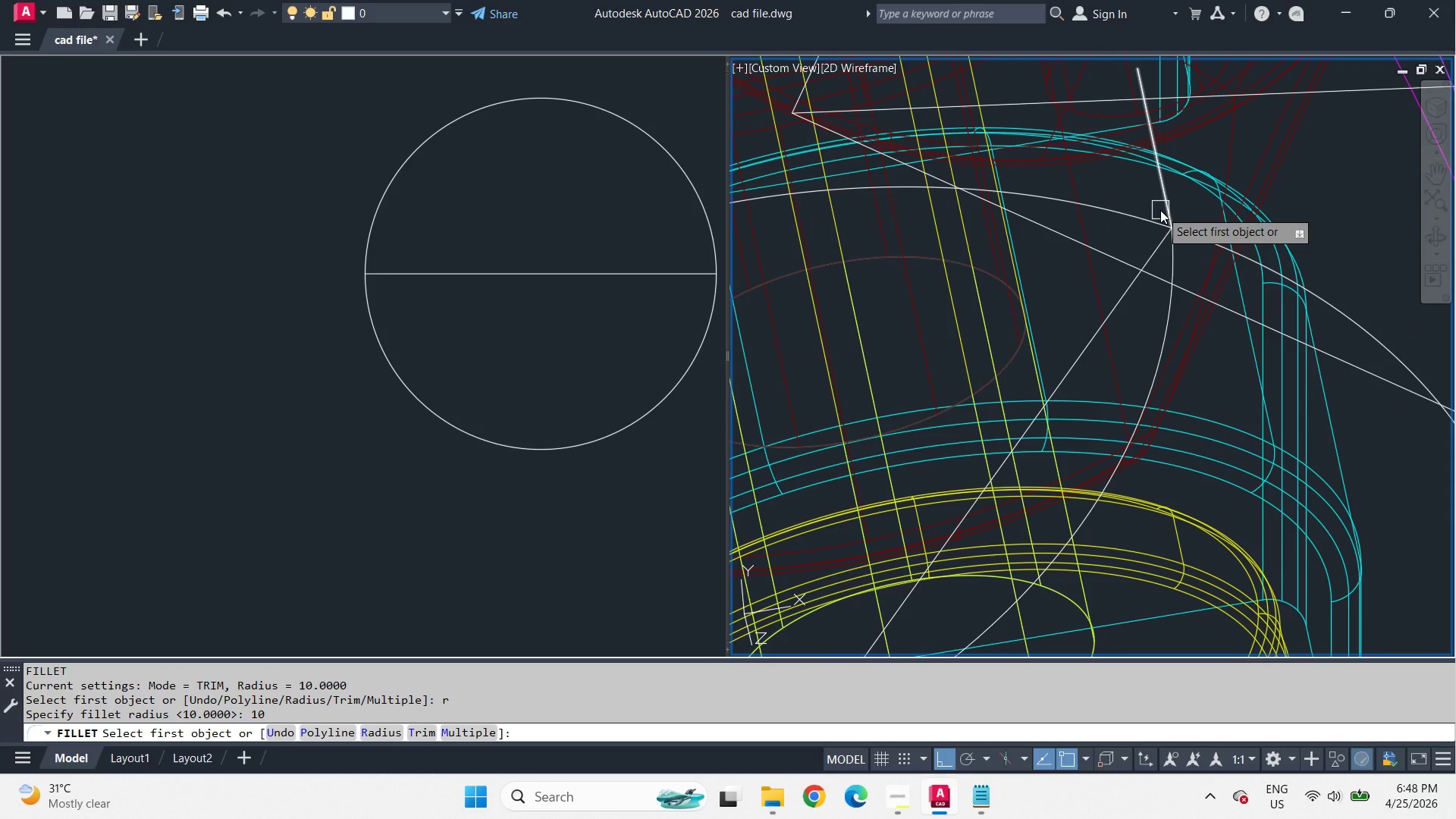 
scroll: coordinate [1212, 191], scroll_direction: up, amount: 2.0
 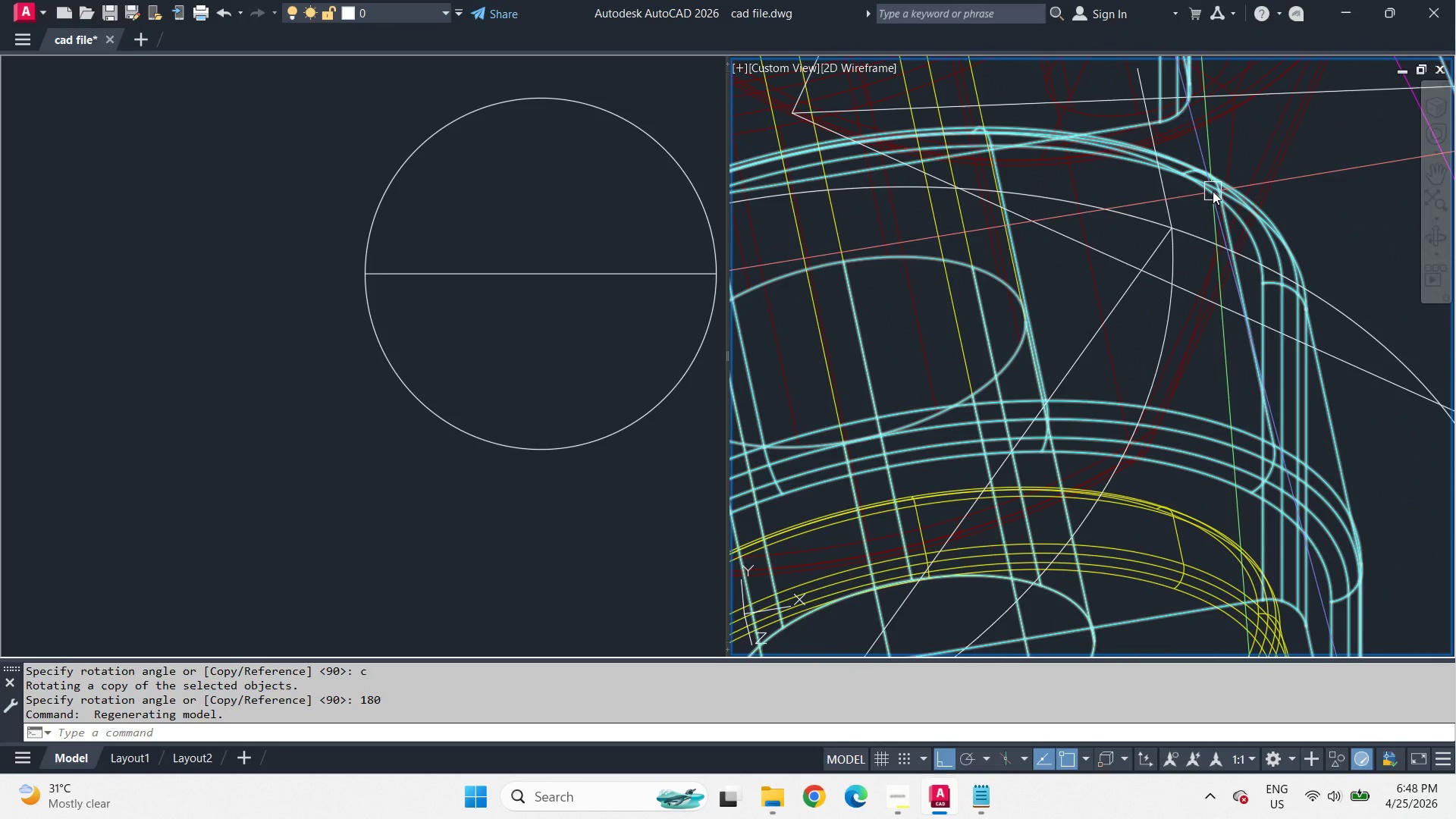 
left_click([1160, 210])
 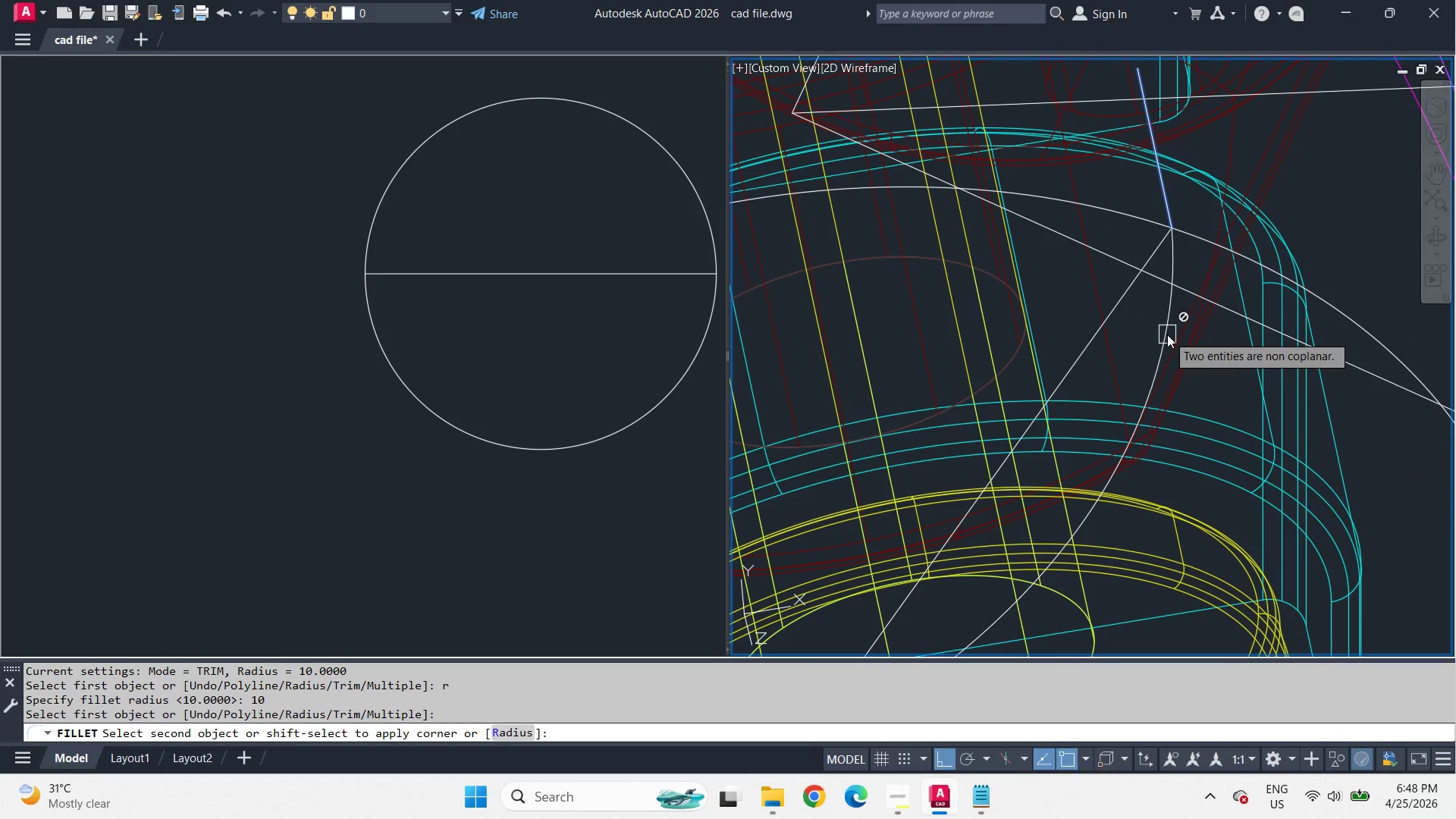 
left_click_drag(start_coordinate=[1167, 335], to_coordinate=[1167, 340])
 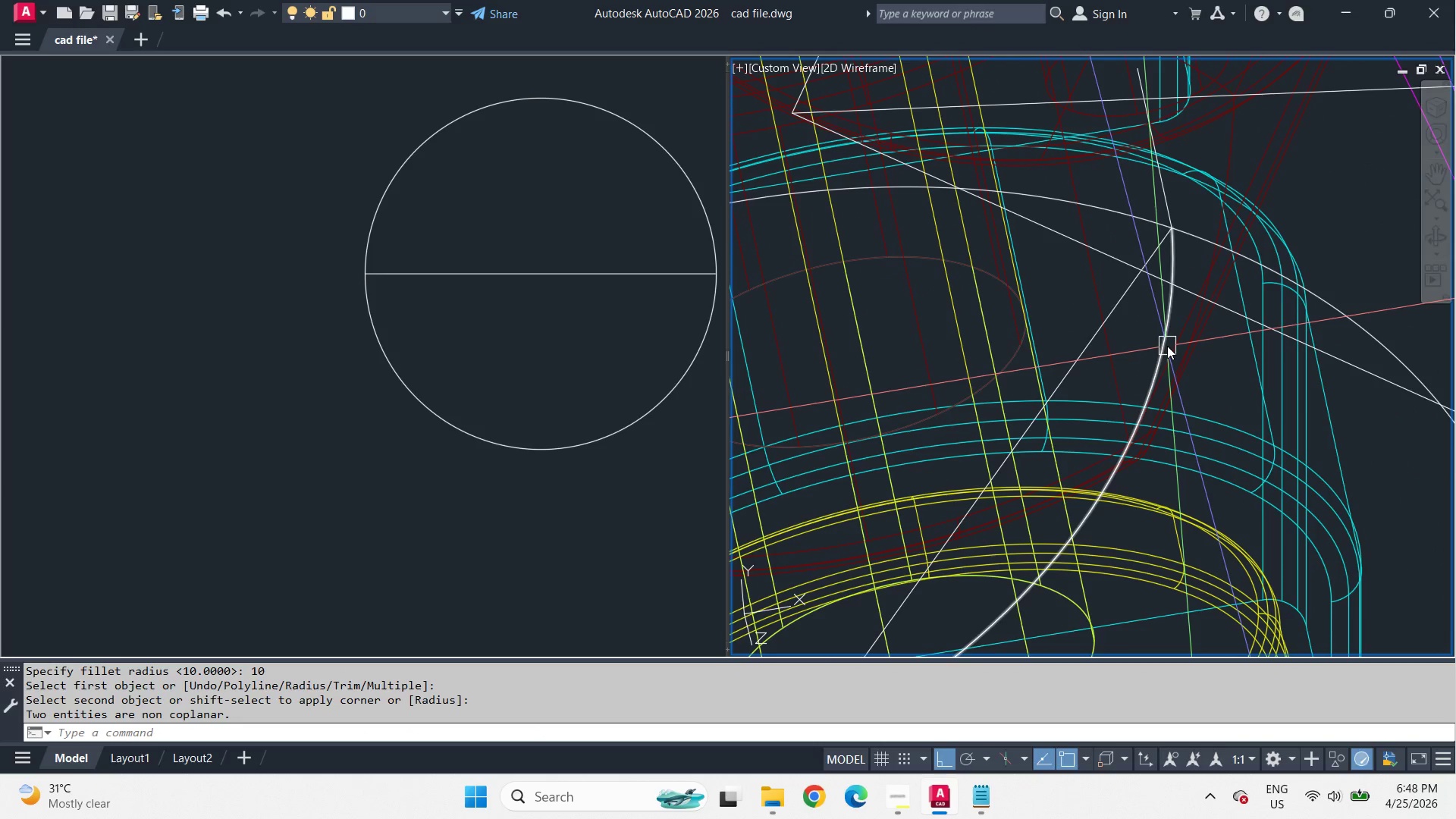 
left_click([1167, 346])
 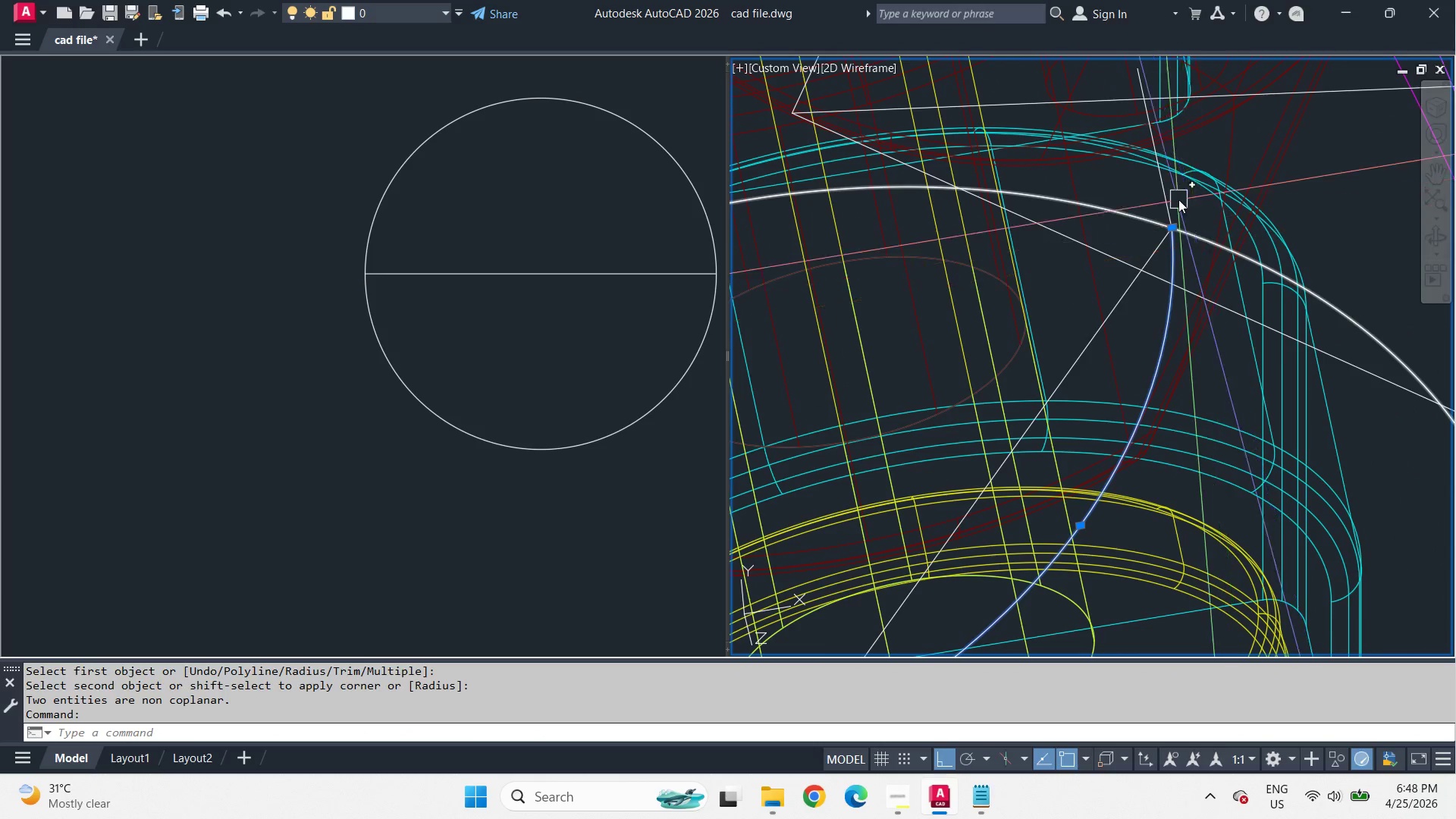 
left_click([1172, 193])
 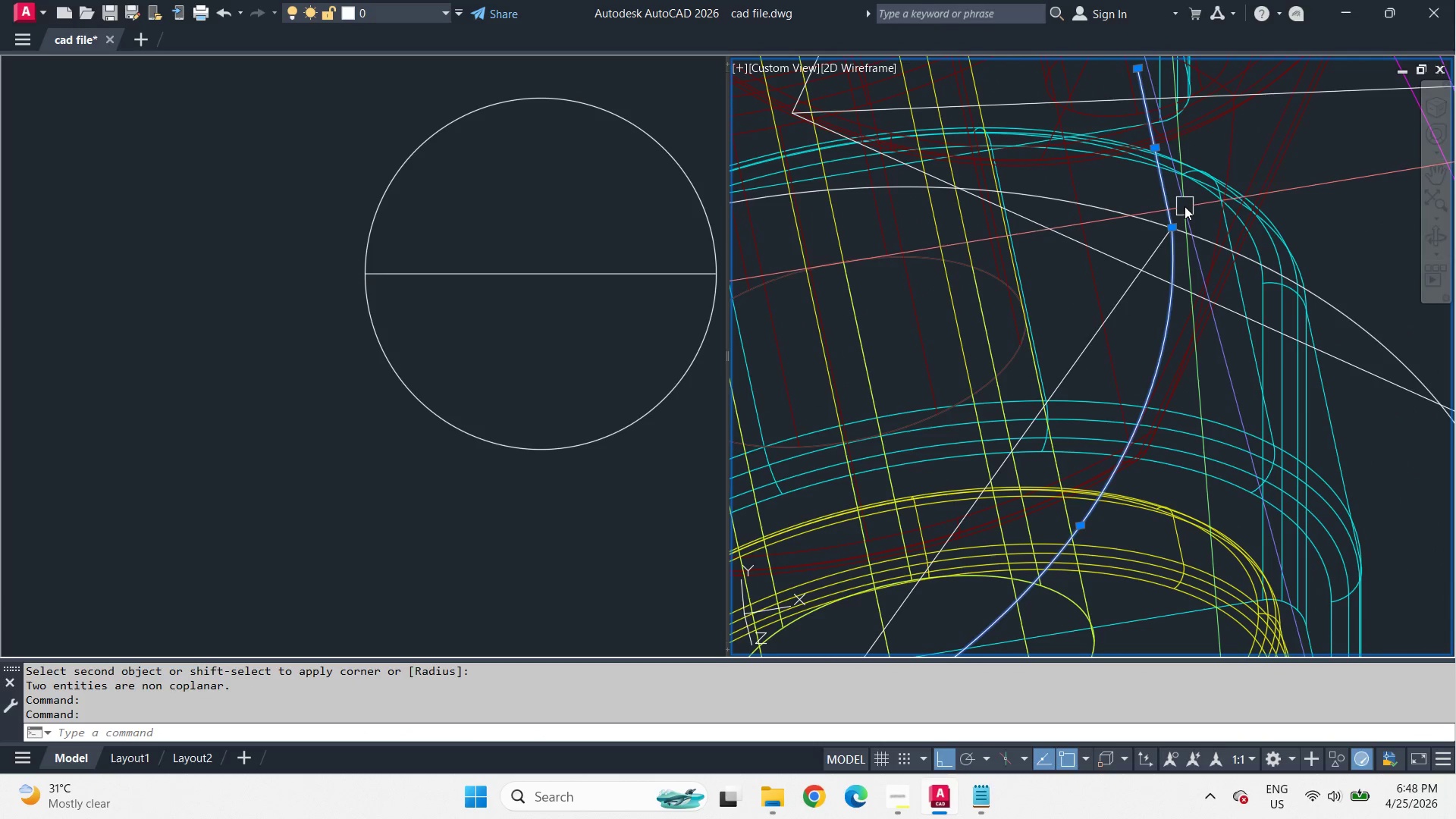 
key(Escape)
 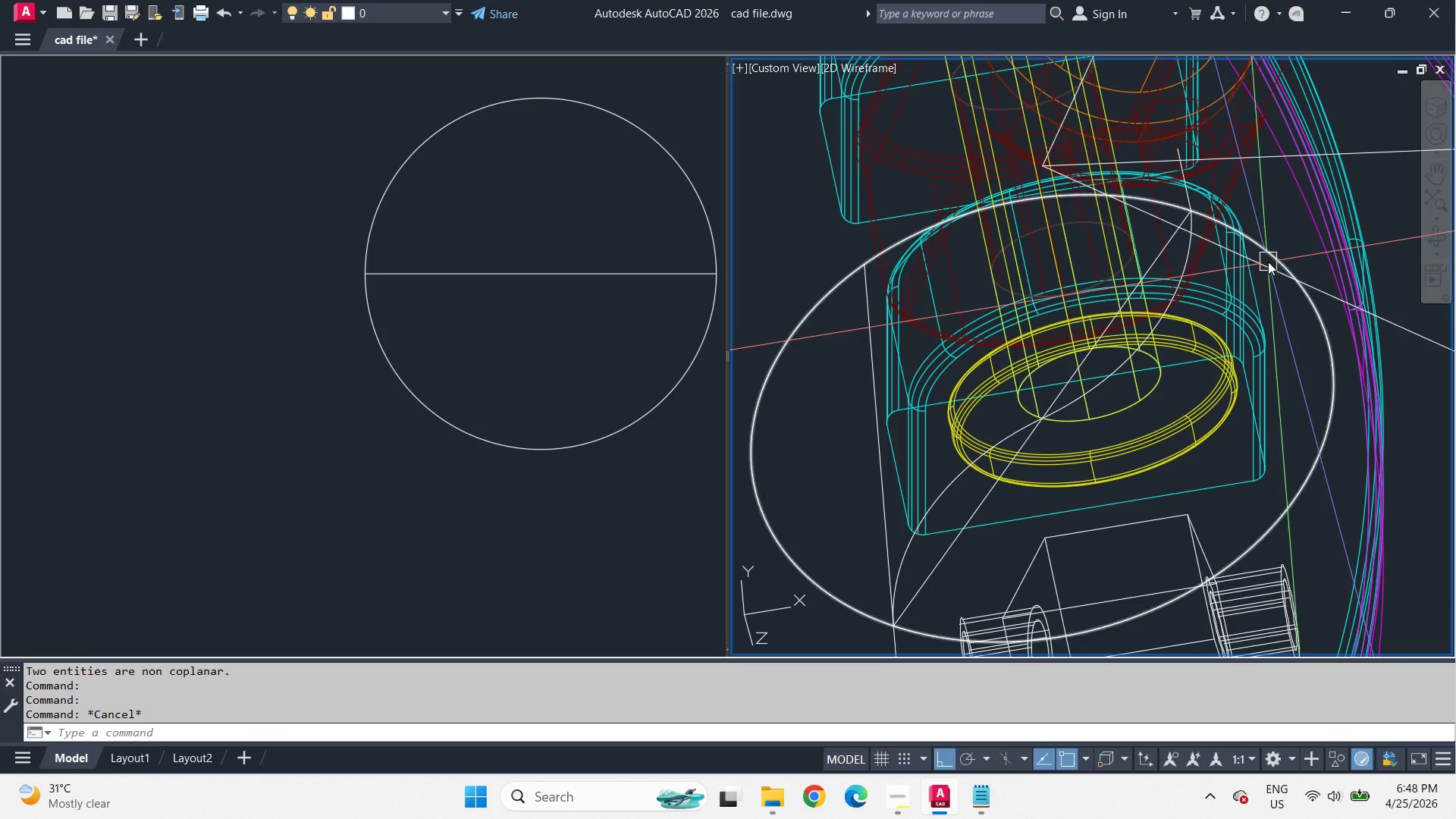 
scroll: coordinate [1210, 197], scroll_direction: down, amount: 2.0
 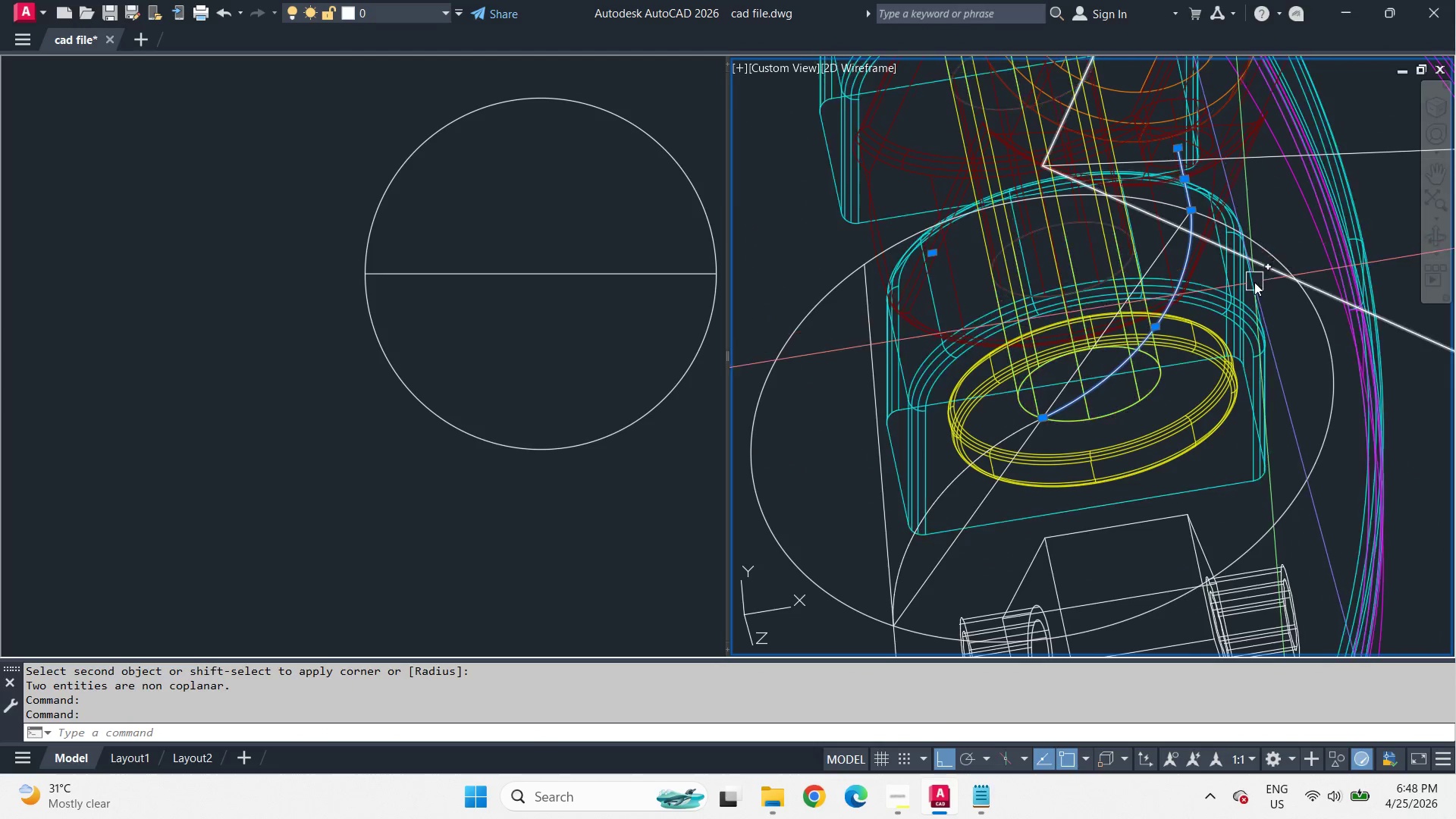 
scroll: coordinate [1214, 278], scroll_direction: up, amount: 2.0
 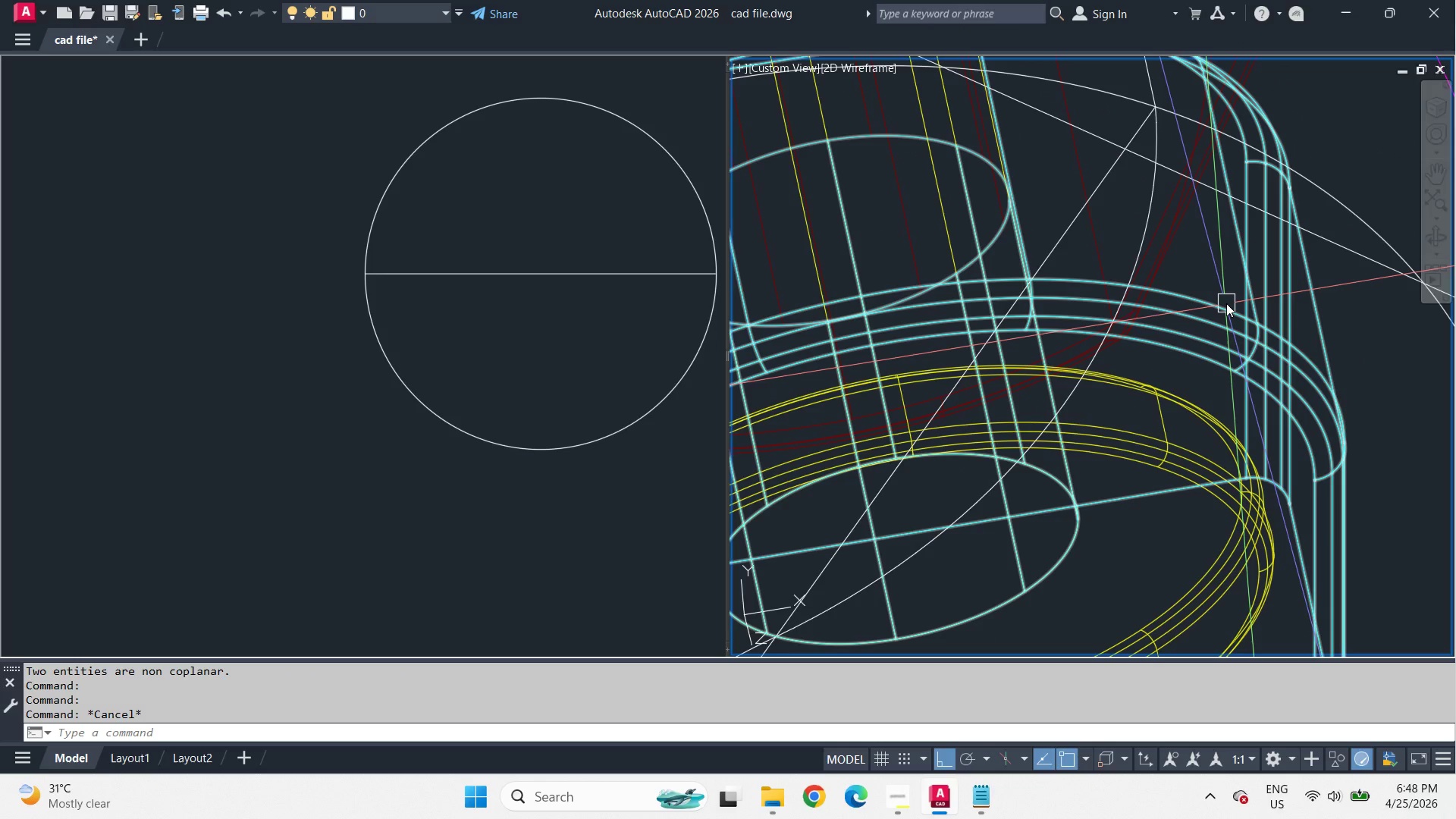 
scroll: coordinate [1226, 303], scroll_direction: down, amount: 2.0
 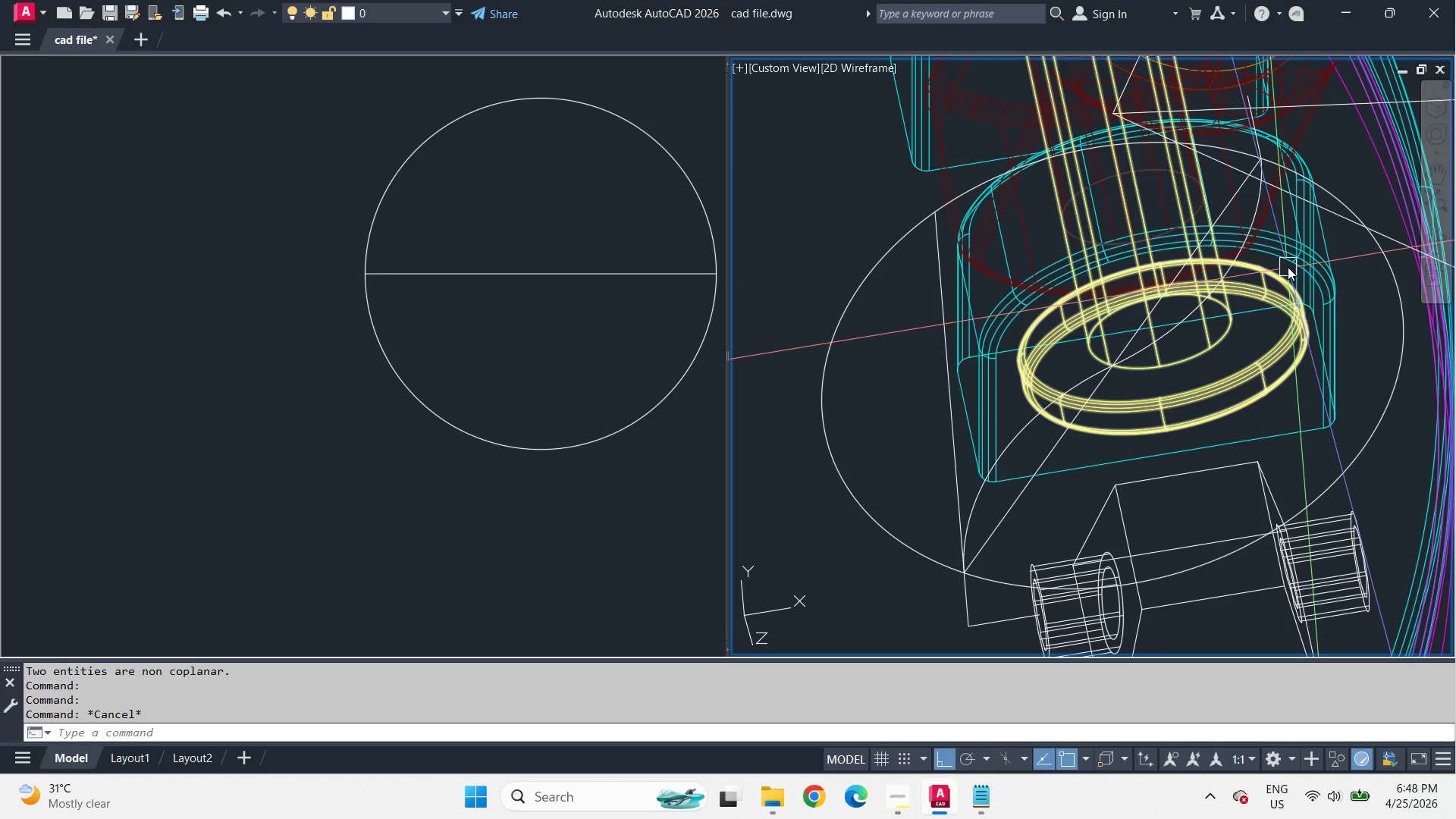 
hold_key(key=ShiftLeft, duration=5.08)
 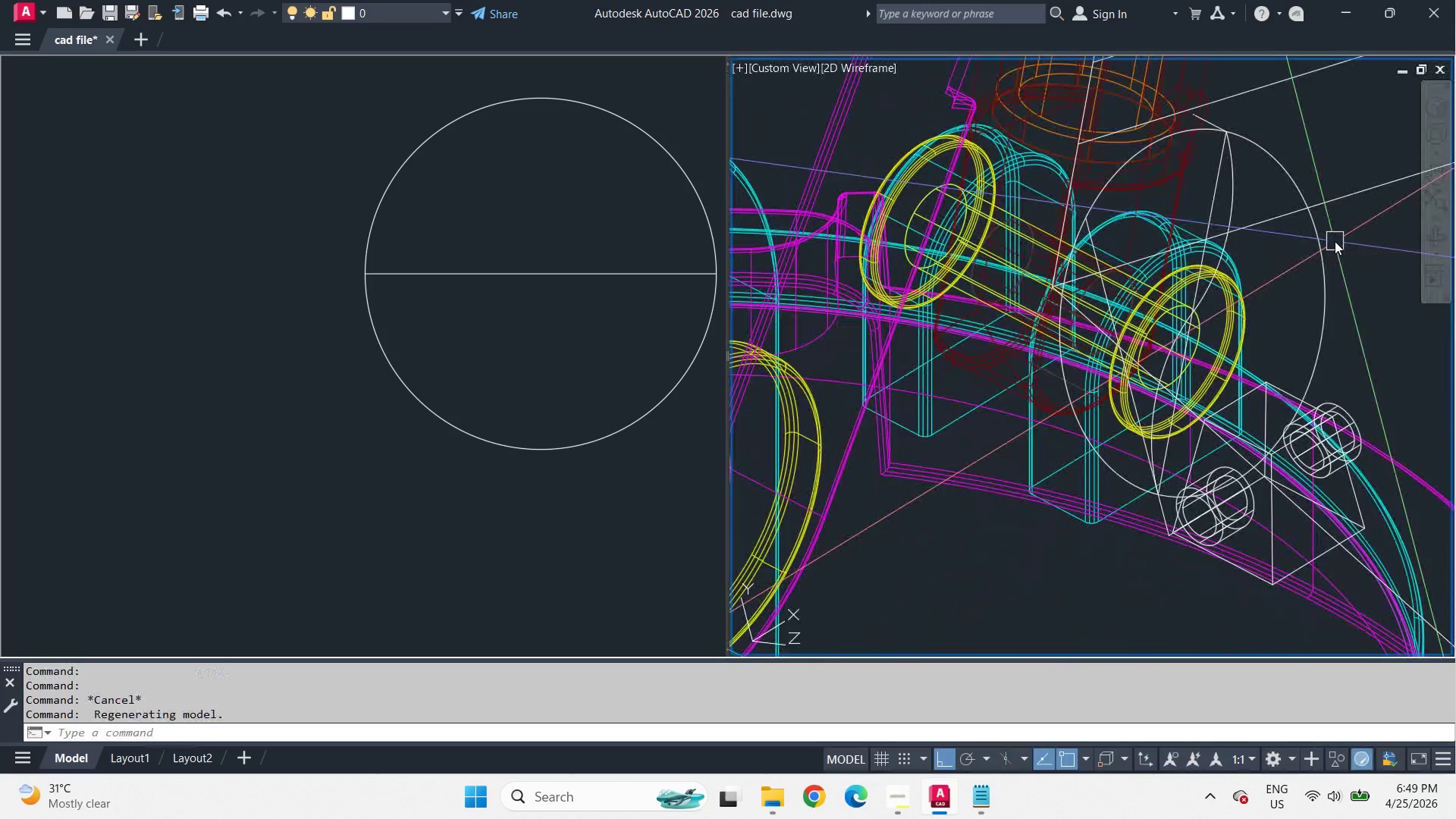 
hold_key(key=ShiftLeft, duration=5.72)
 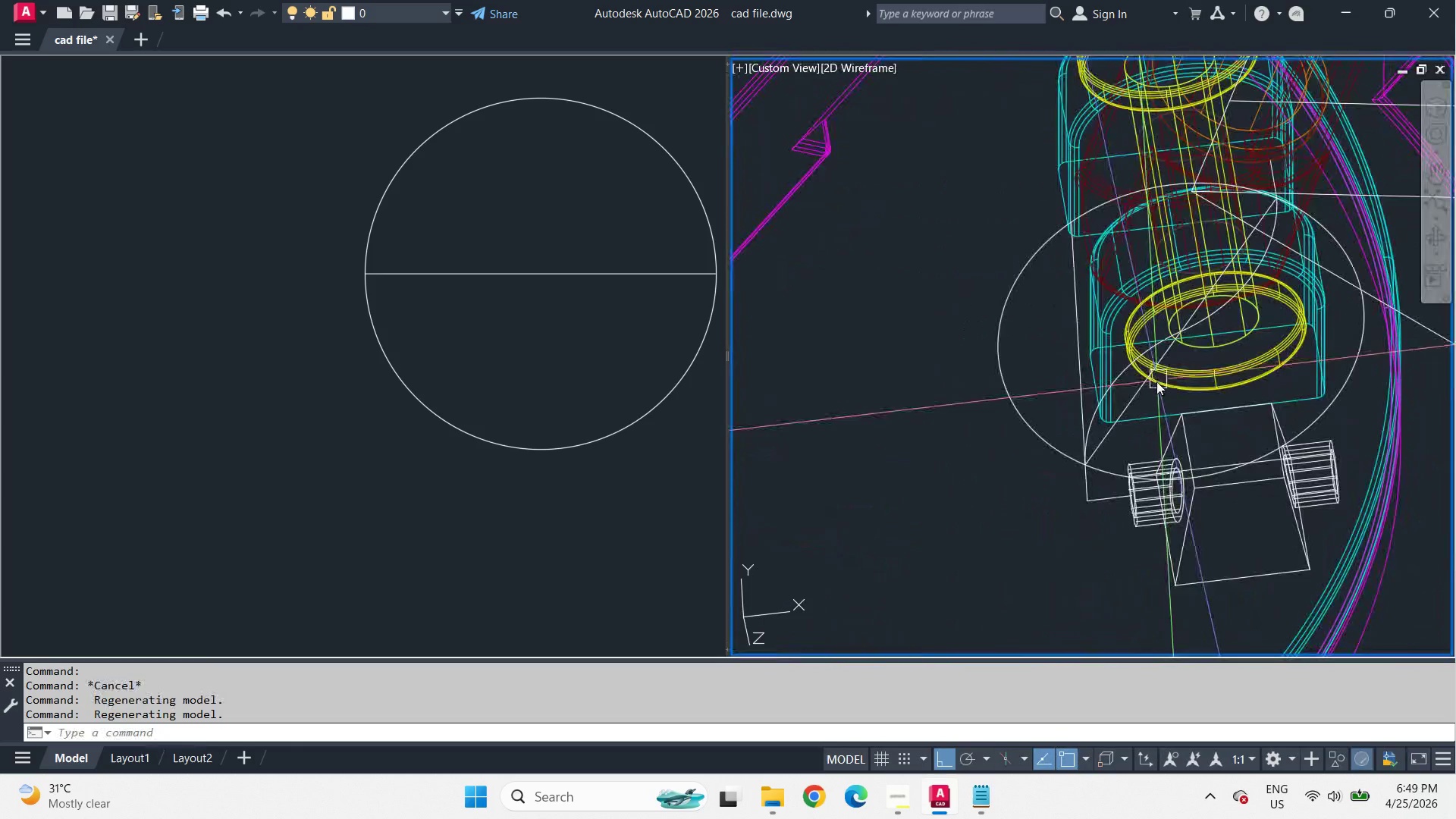 
scroll: coordinate [1335, 241], scroll_direction: down, amount: 1.0
 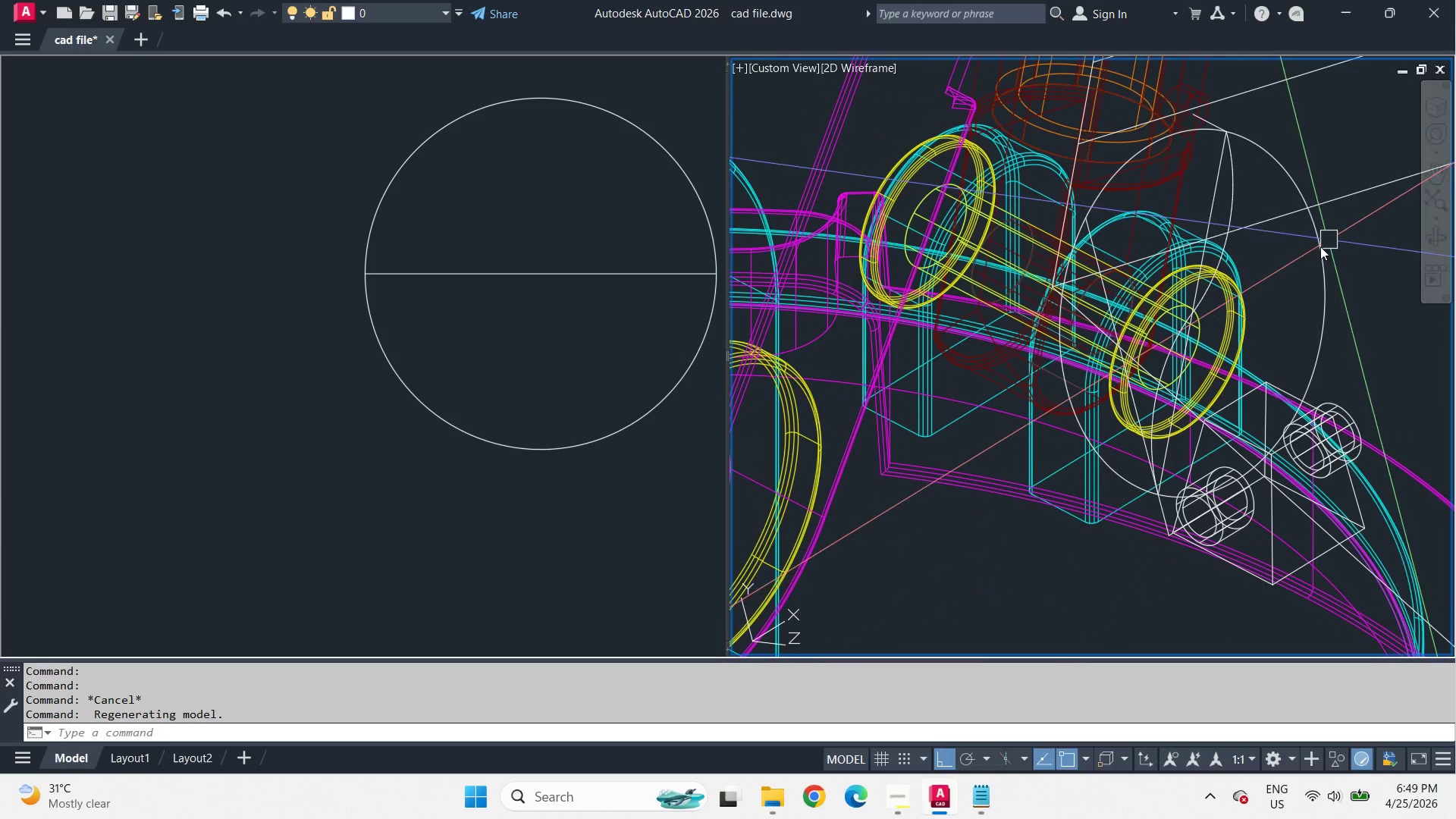 
scroll: coordinate [1156, 381], scroll_direction: up, amount: 2.0
 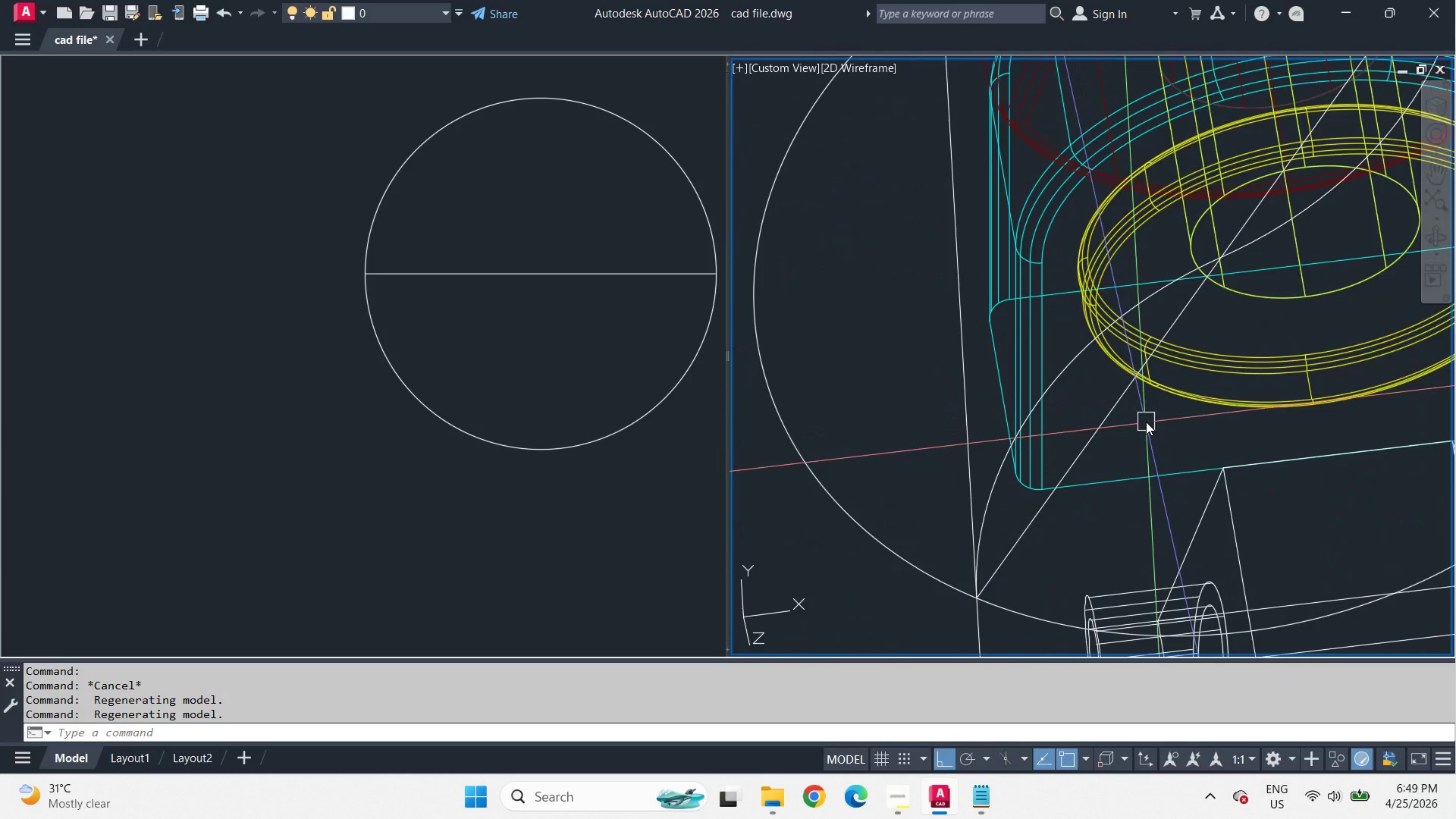 
scroll: coordinate [1144, 425], scroll_direction: down, amount: 1.0
 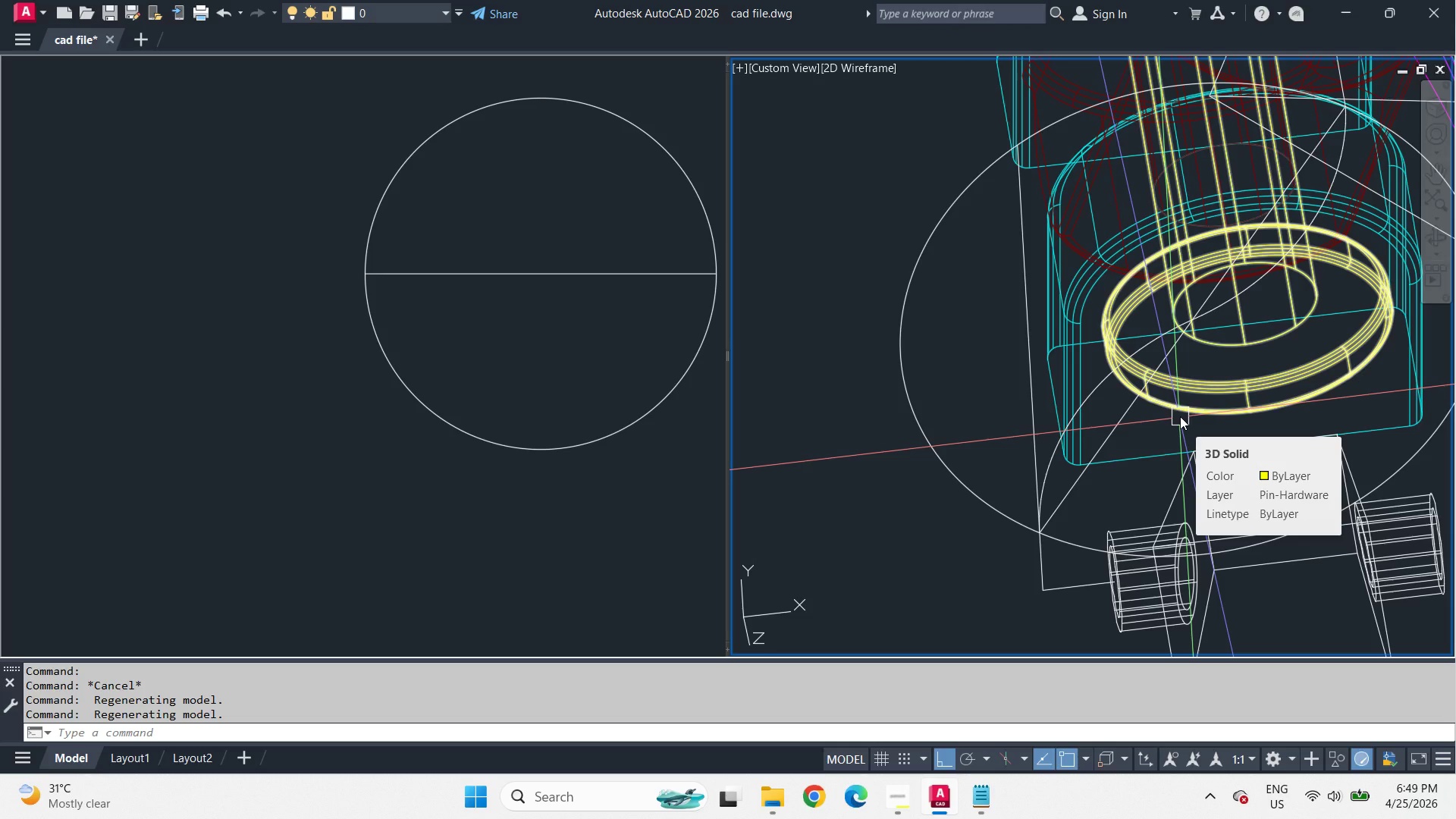 
wait(16.85)
 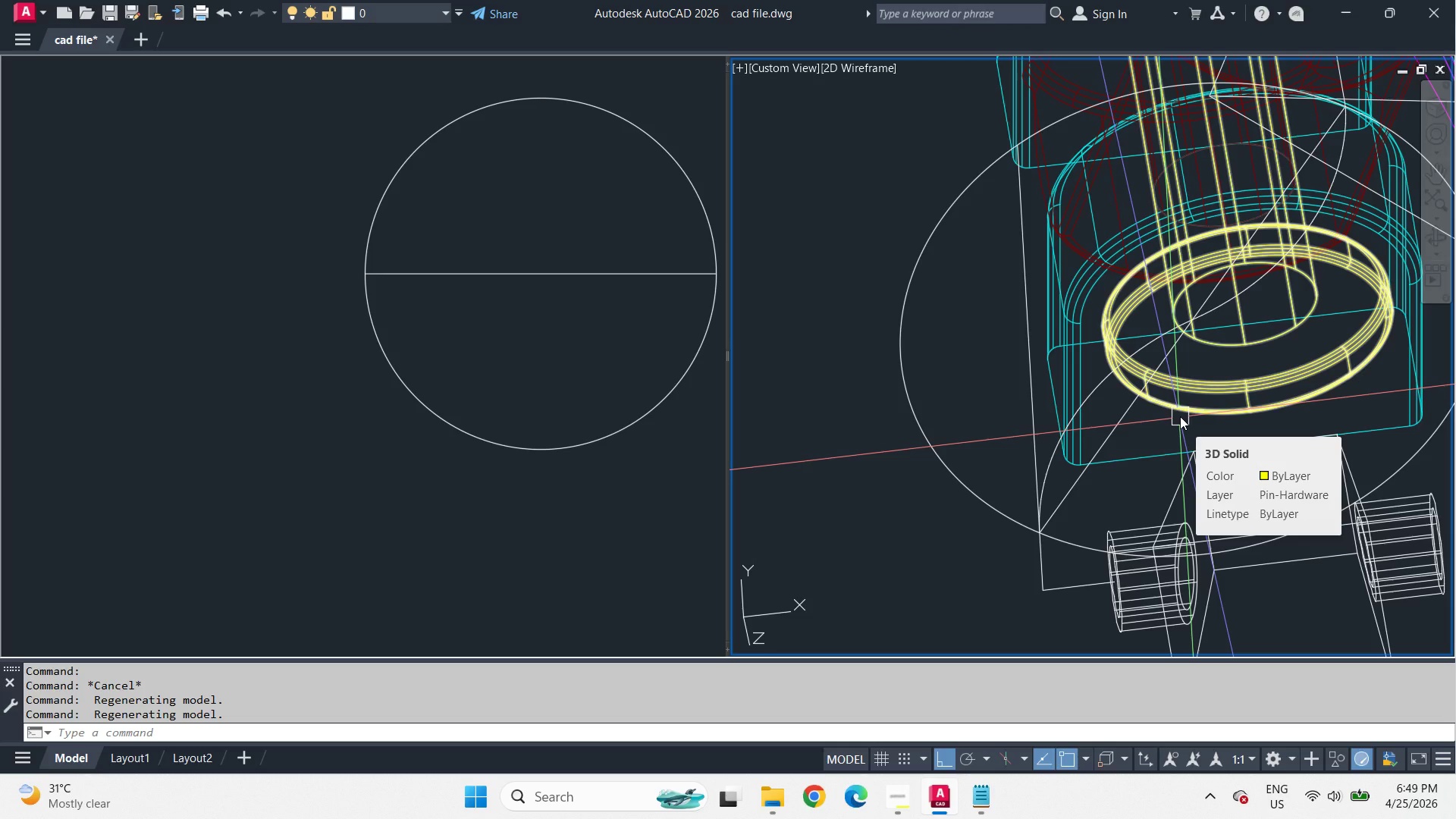 
key(Escape)
 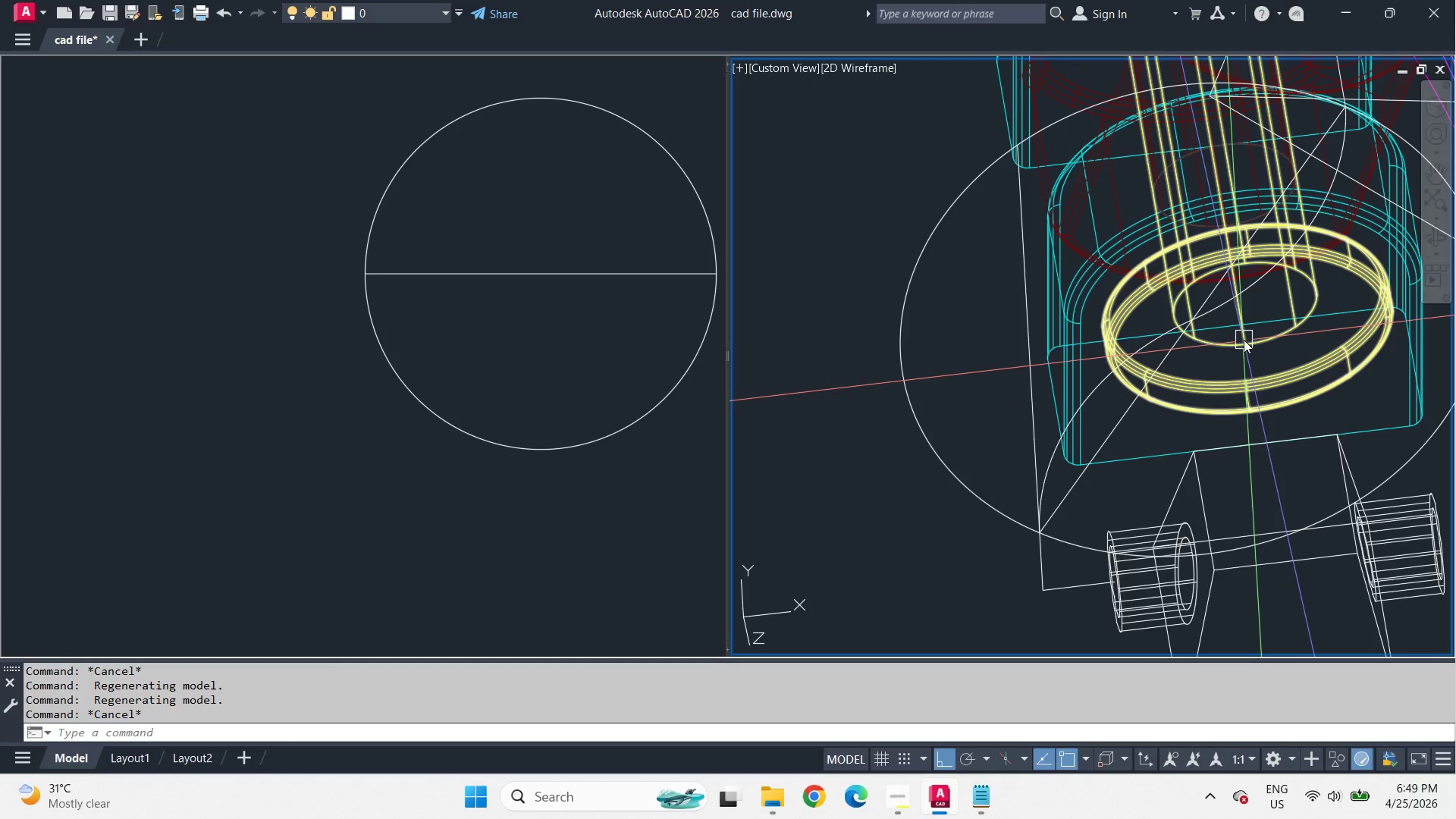 
key(Escape)
 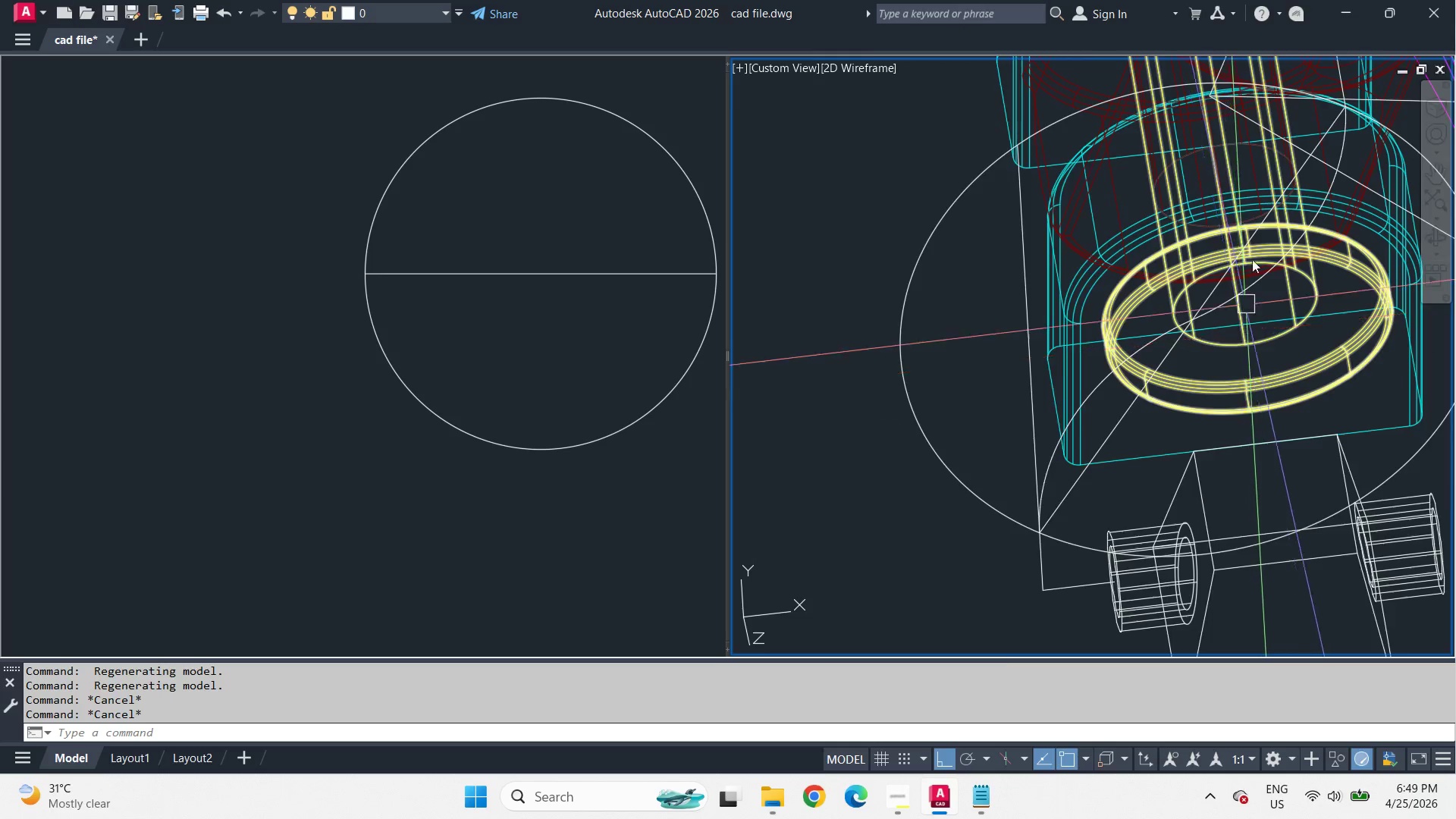 
left_click([399, 447])
 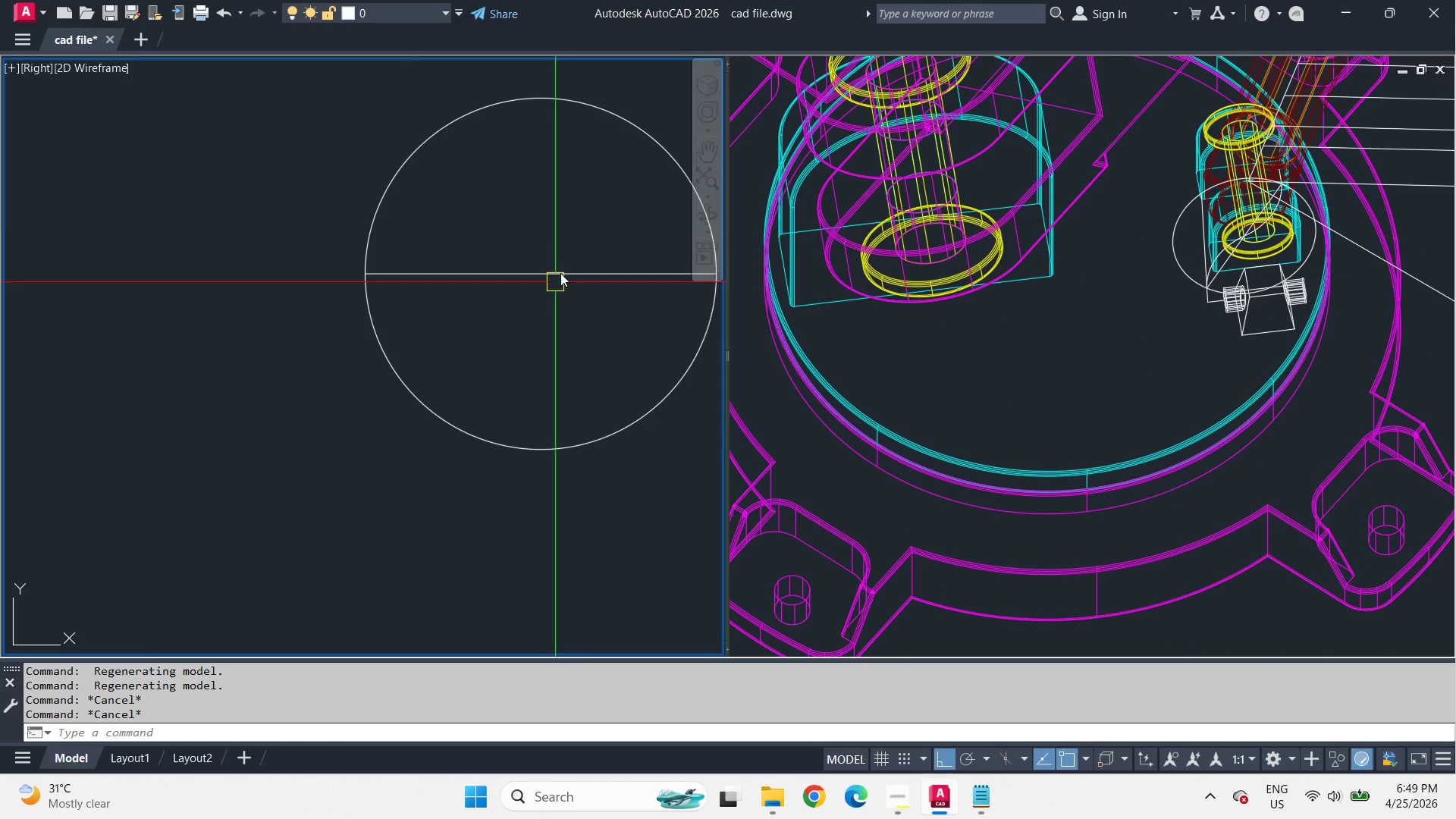 
scroll: coordinate [497, 373], scroll_direction: down, amount: 11.0
 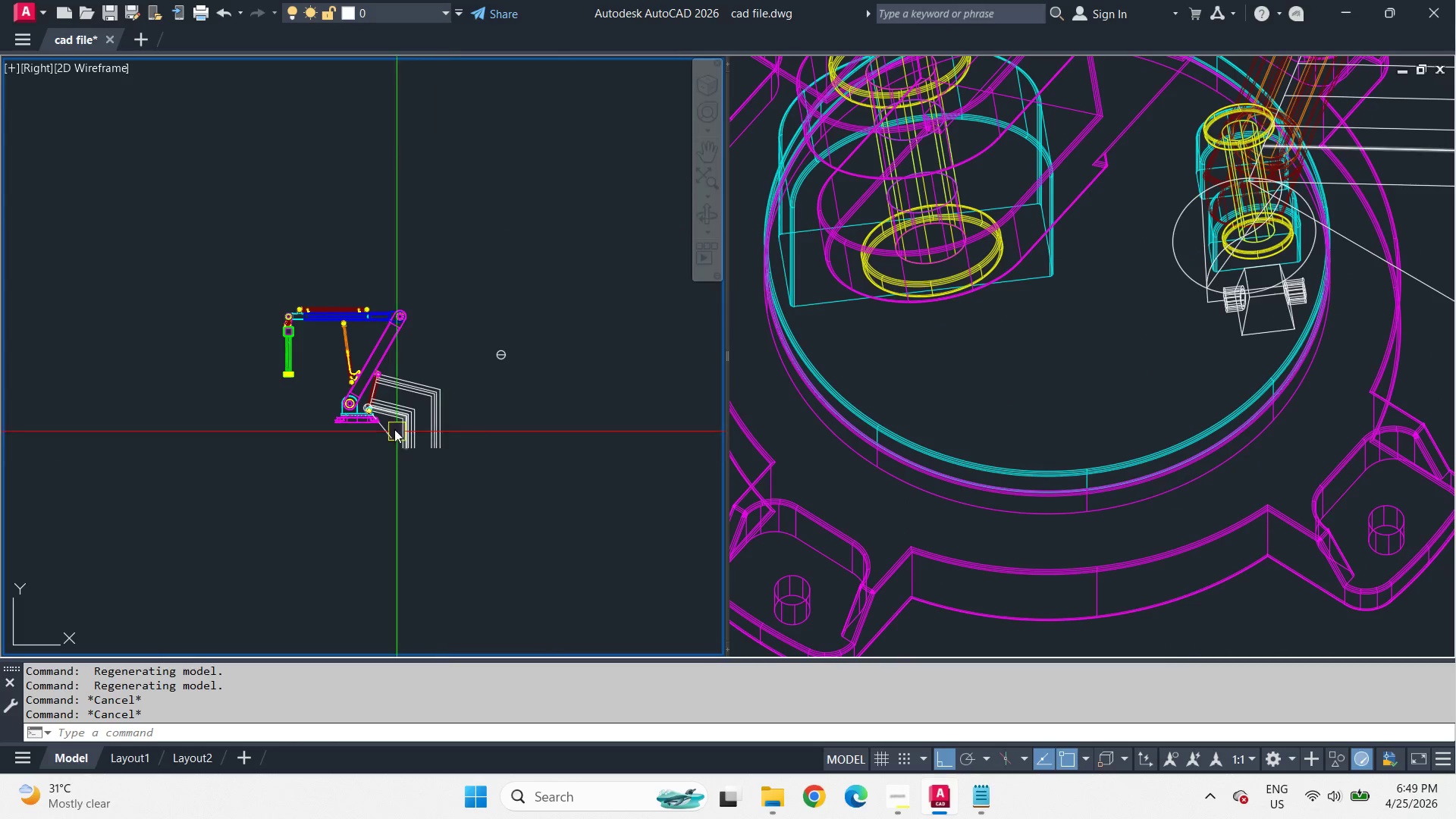 
scroll: coordinate [456, 526], scroll_direction: up, amount: 6.0
 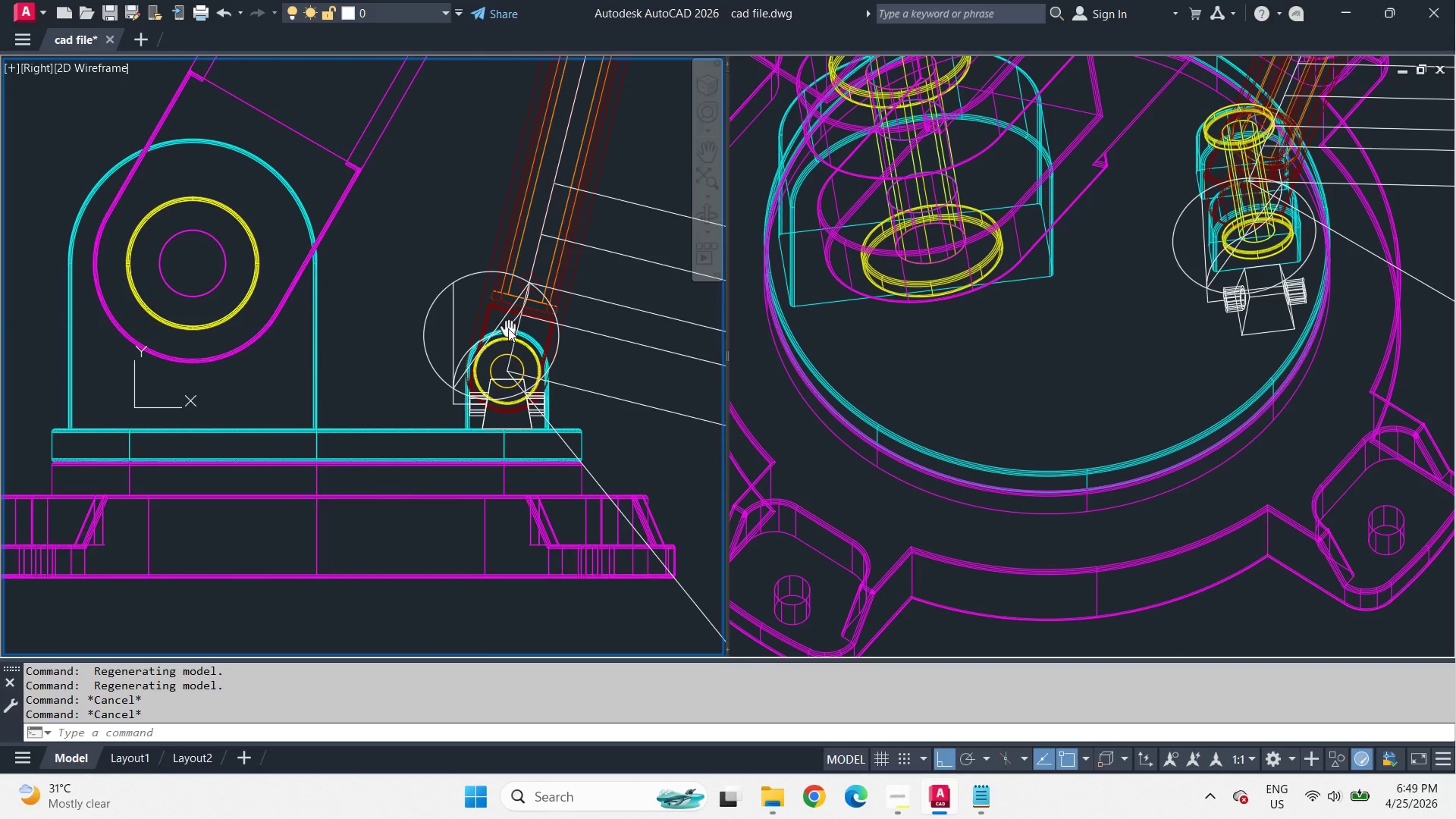 
left_click([401, 305])
 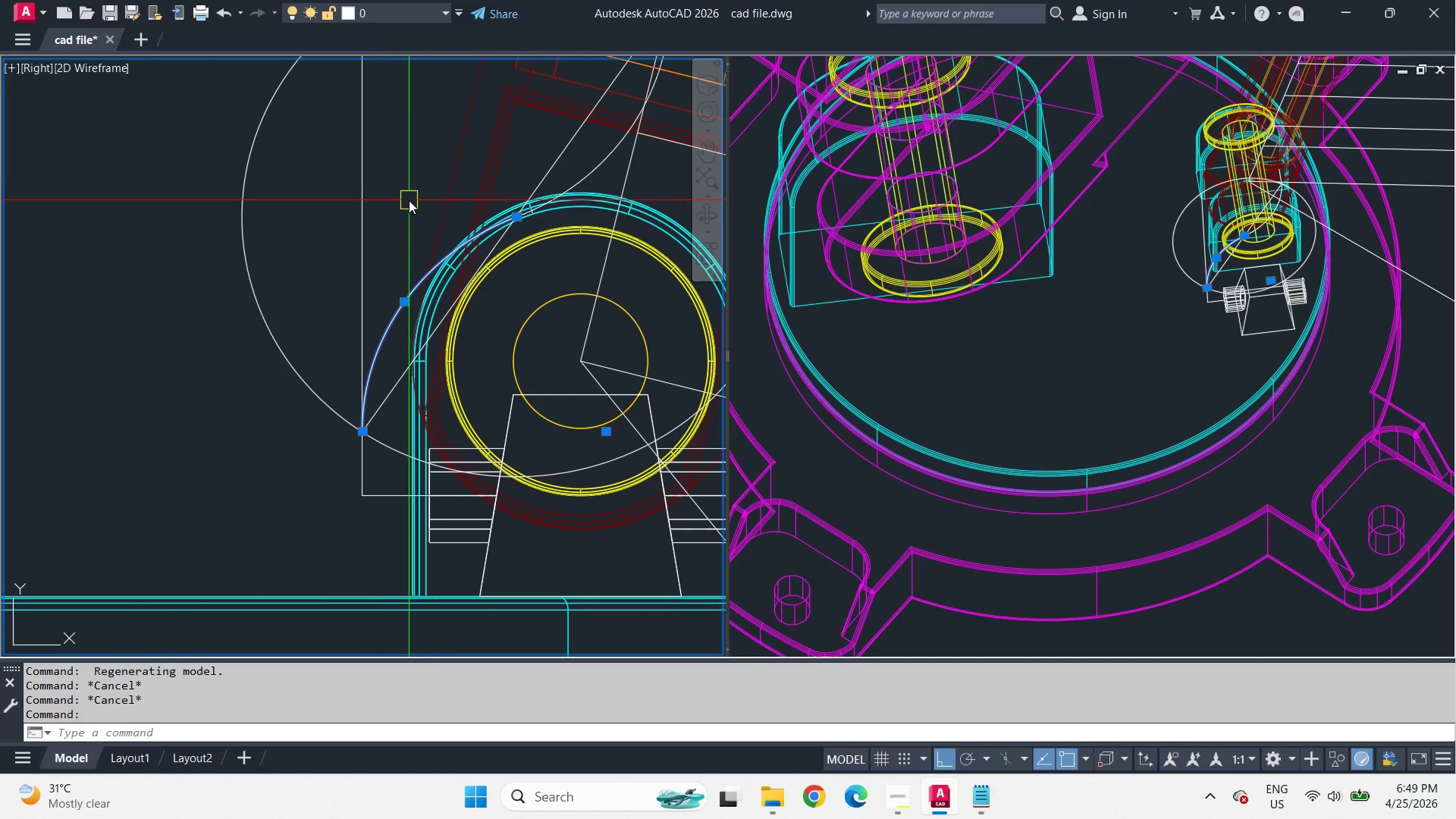 
scroll: coordinate [483, 377], scroll_direction: up, amount: 3.0
 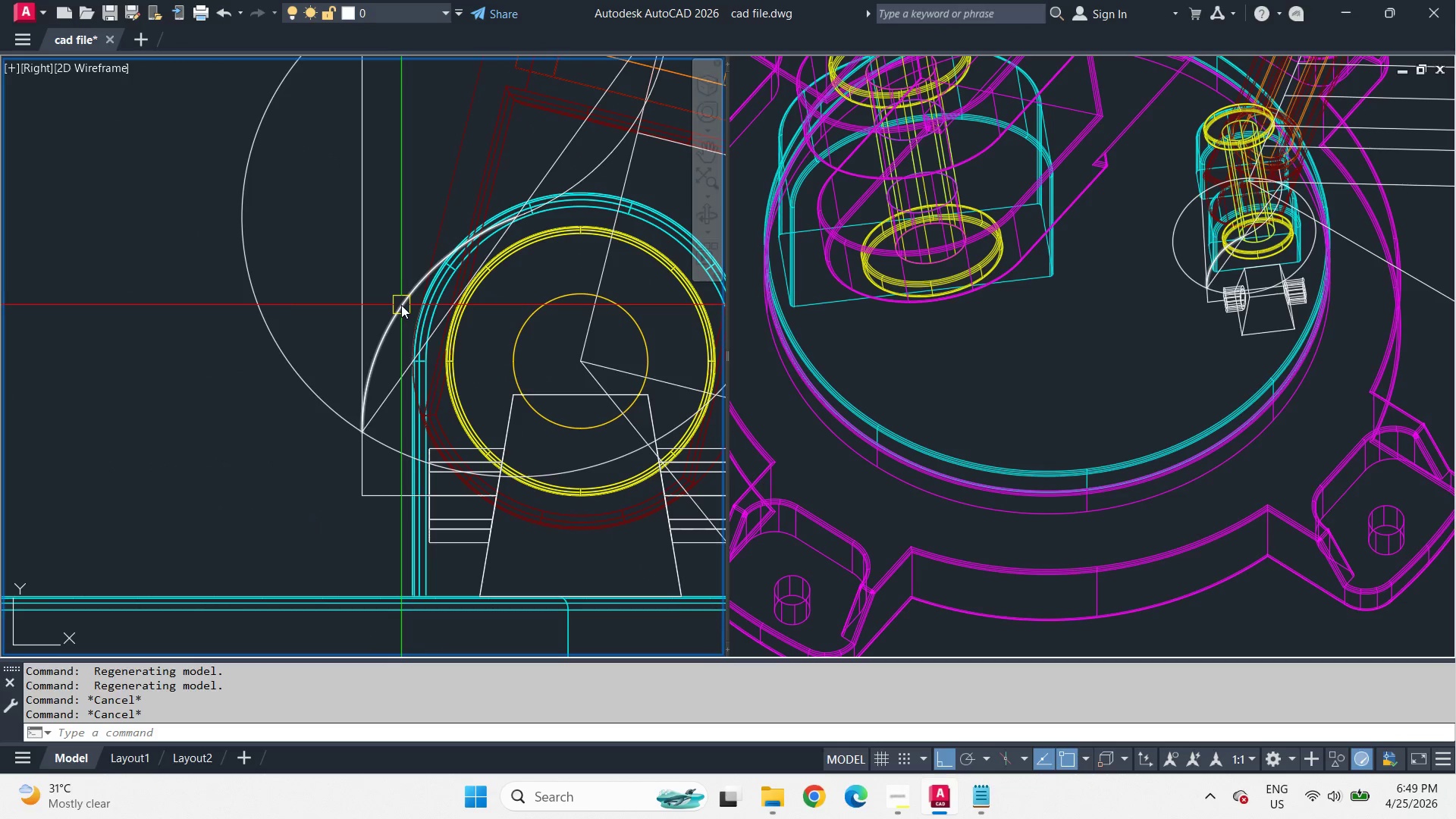 
key(Escape)
 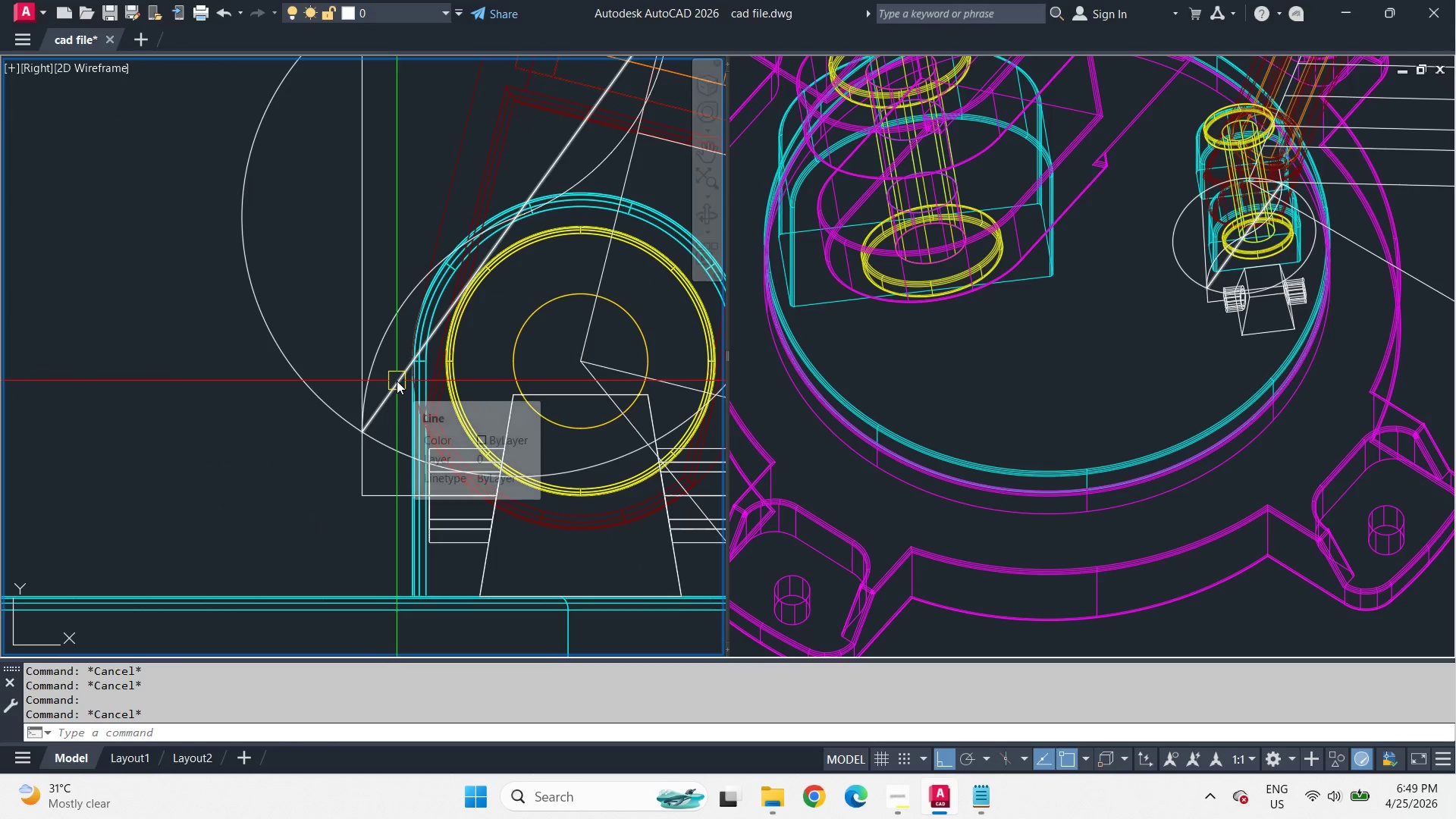 
left_click([397, 381])
 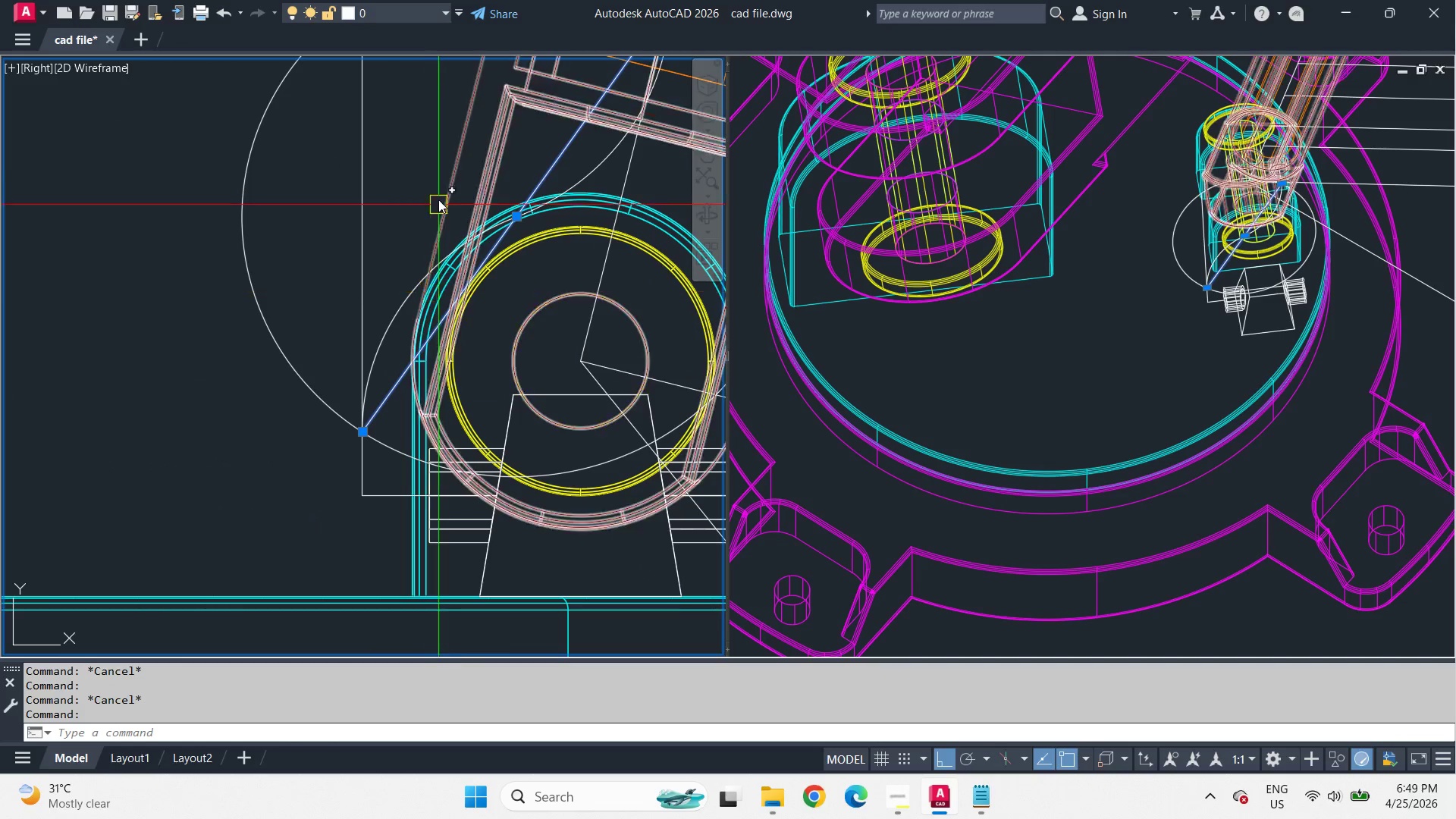 
key(Control+1)
 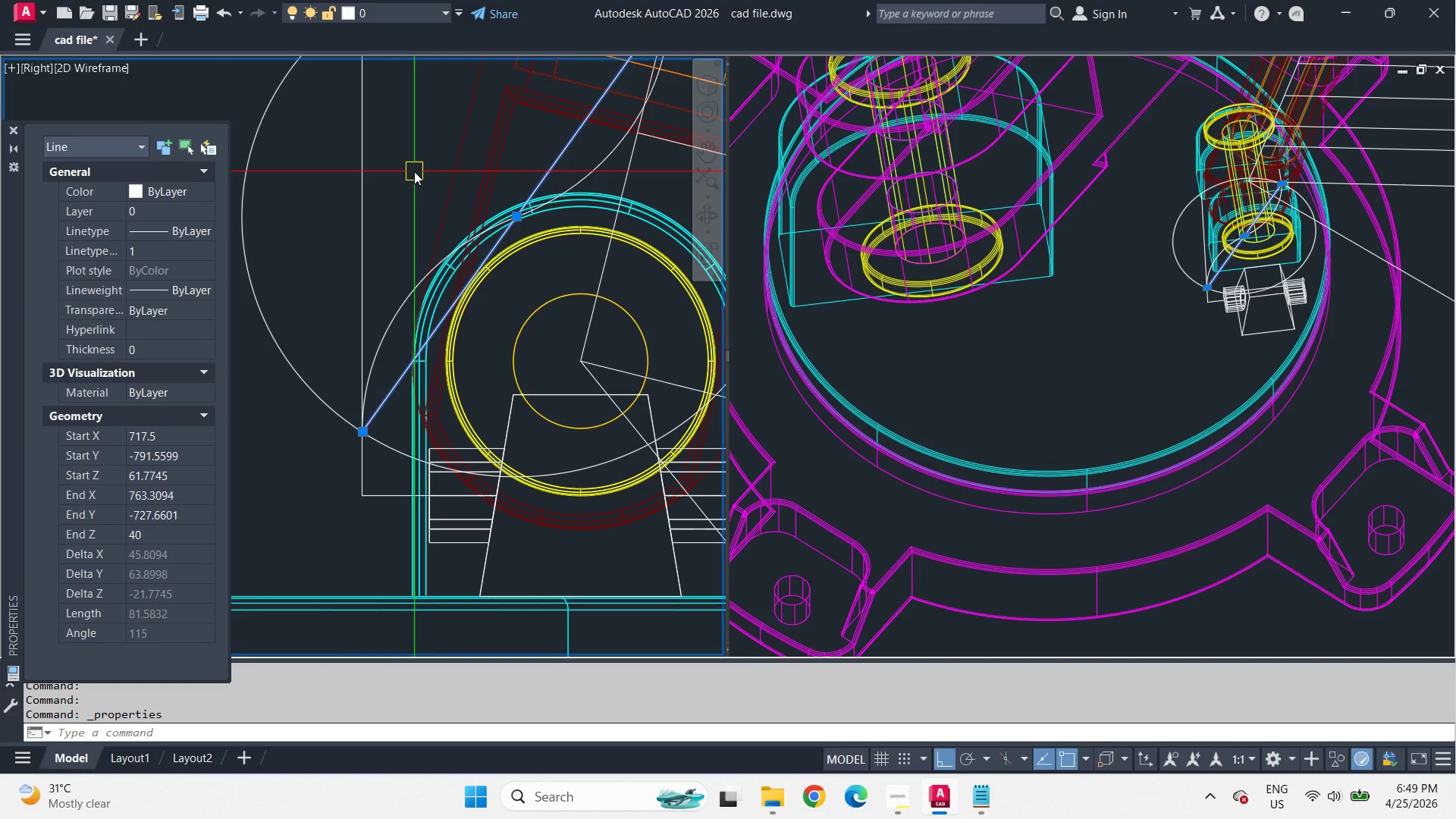 
wait(15.74)
 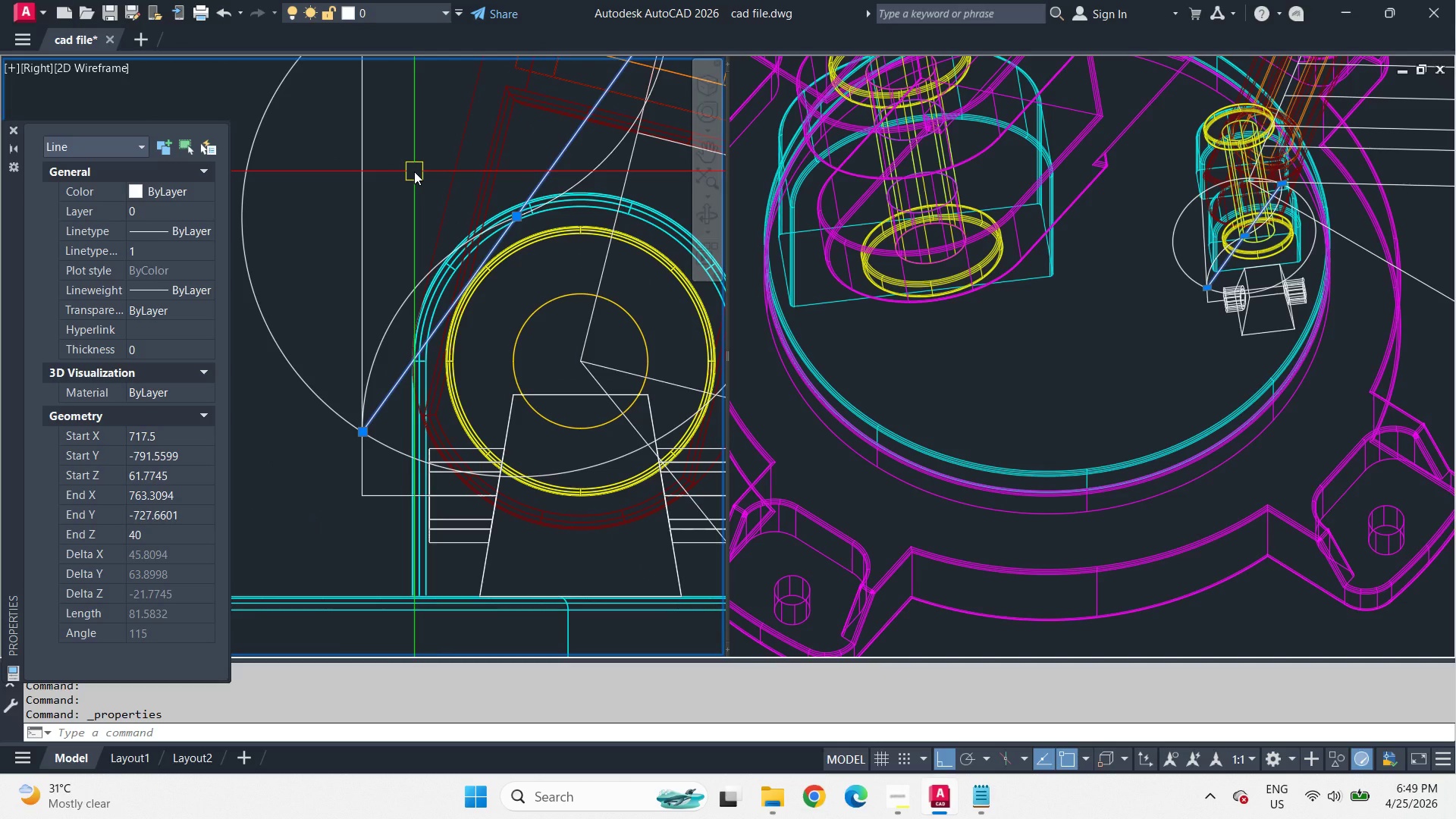 
key(Control+1)
 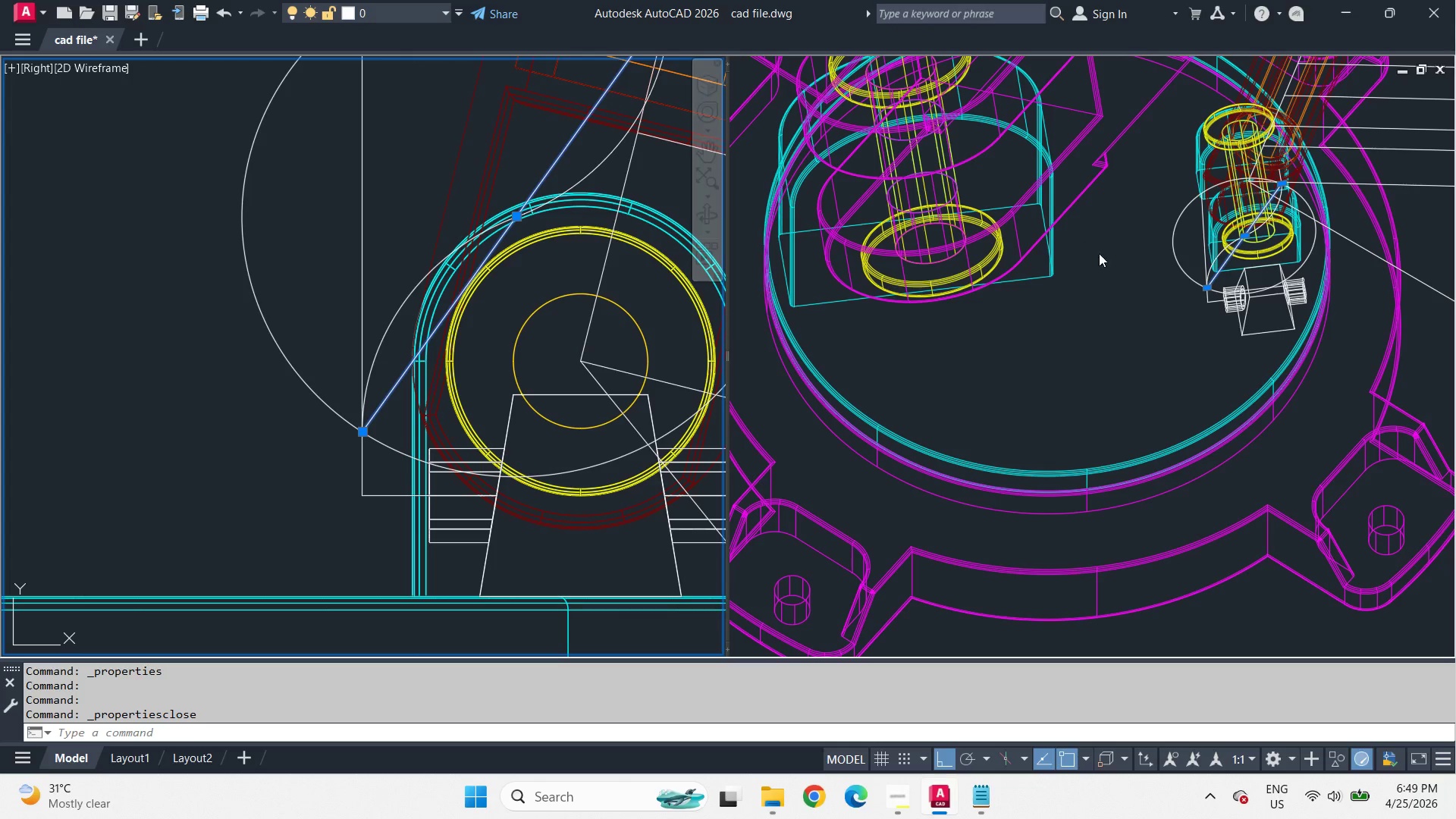 
left_click([1175, 311])
 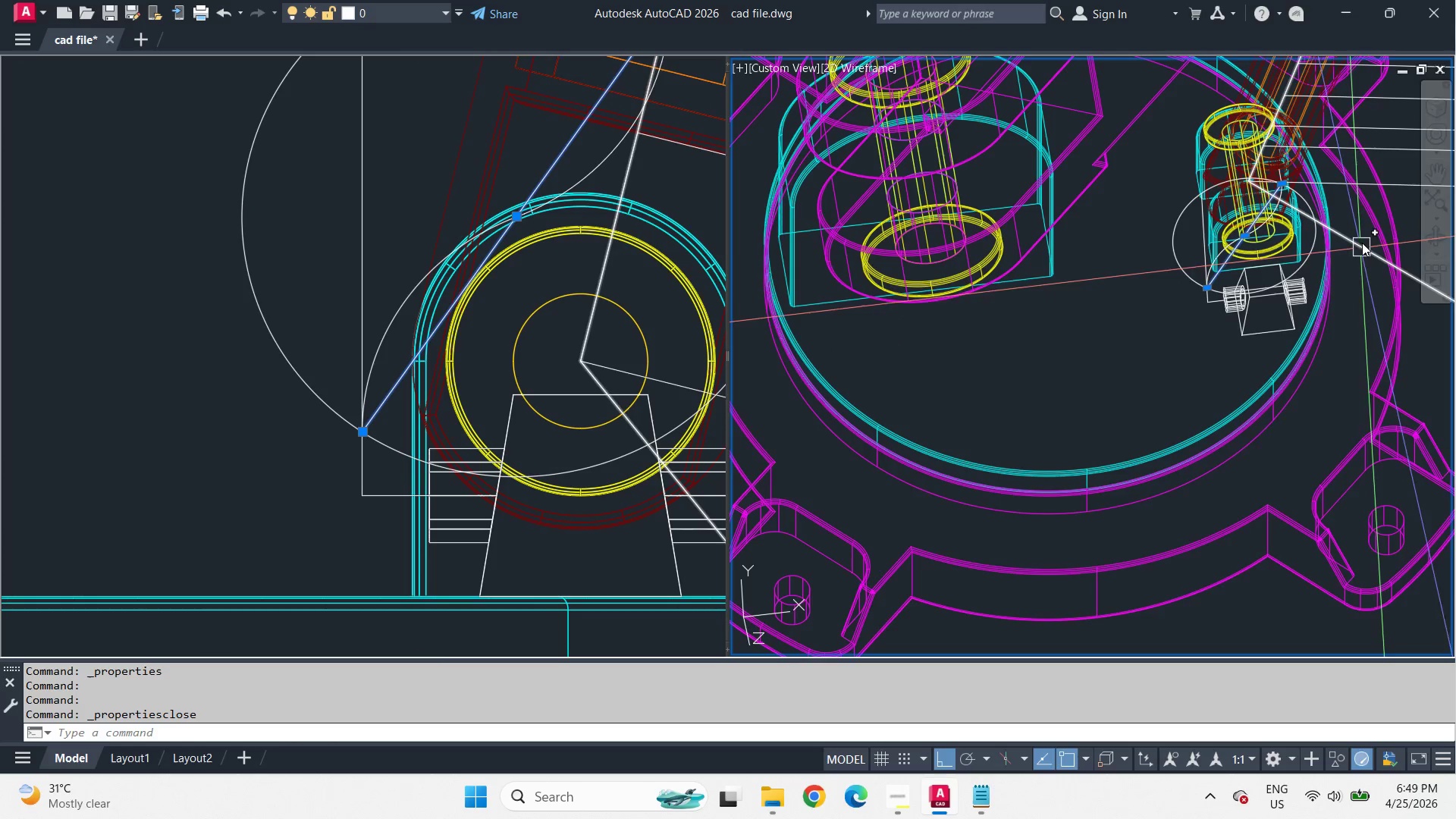 
key(Escape)
 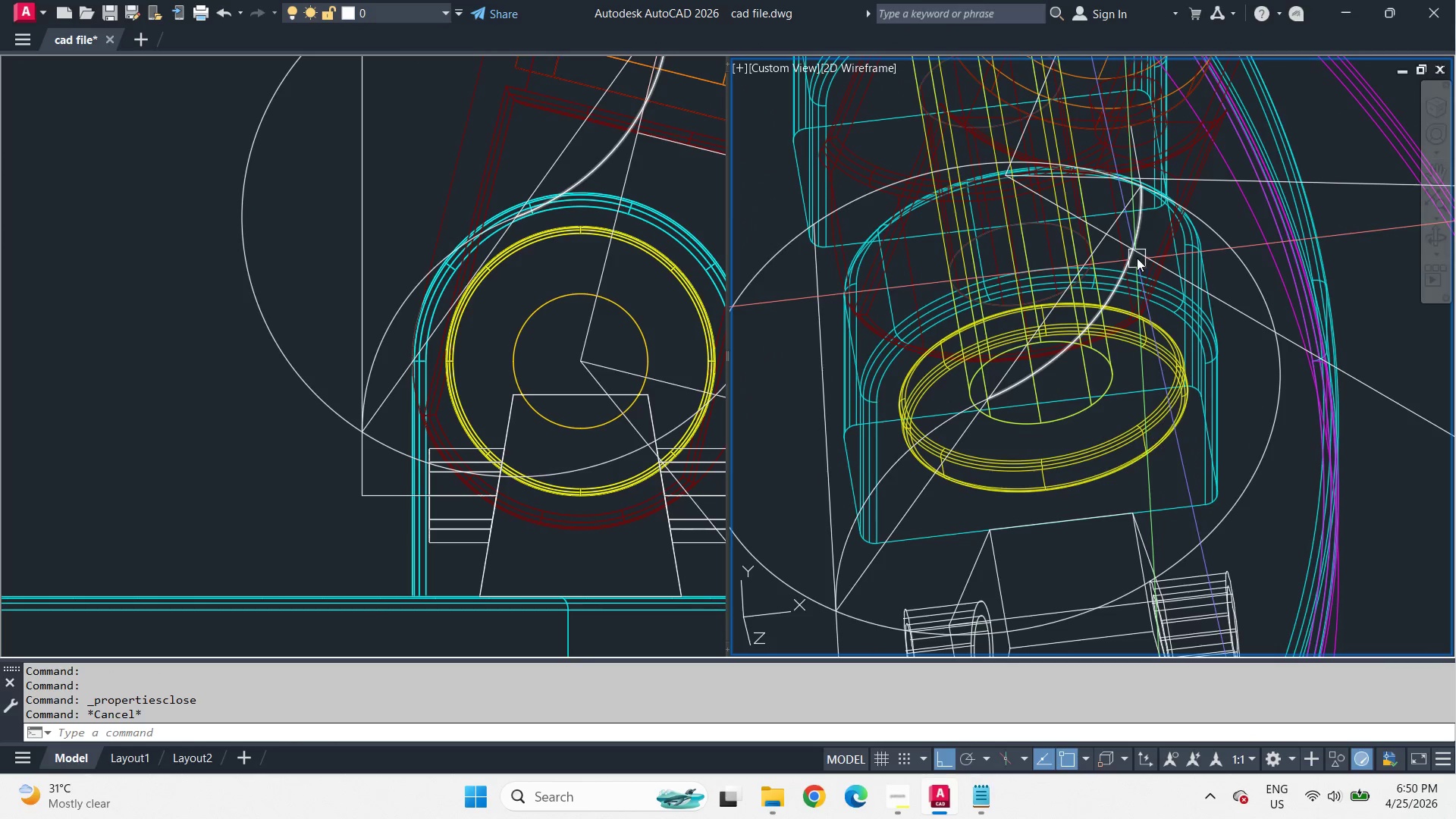 
scroll: coordinate [1369, 210], scroll_direction: up, amount: 3.0
 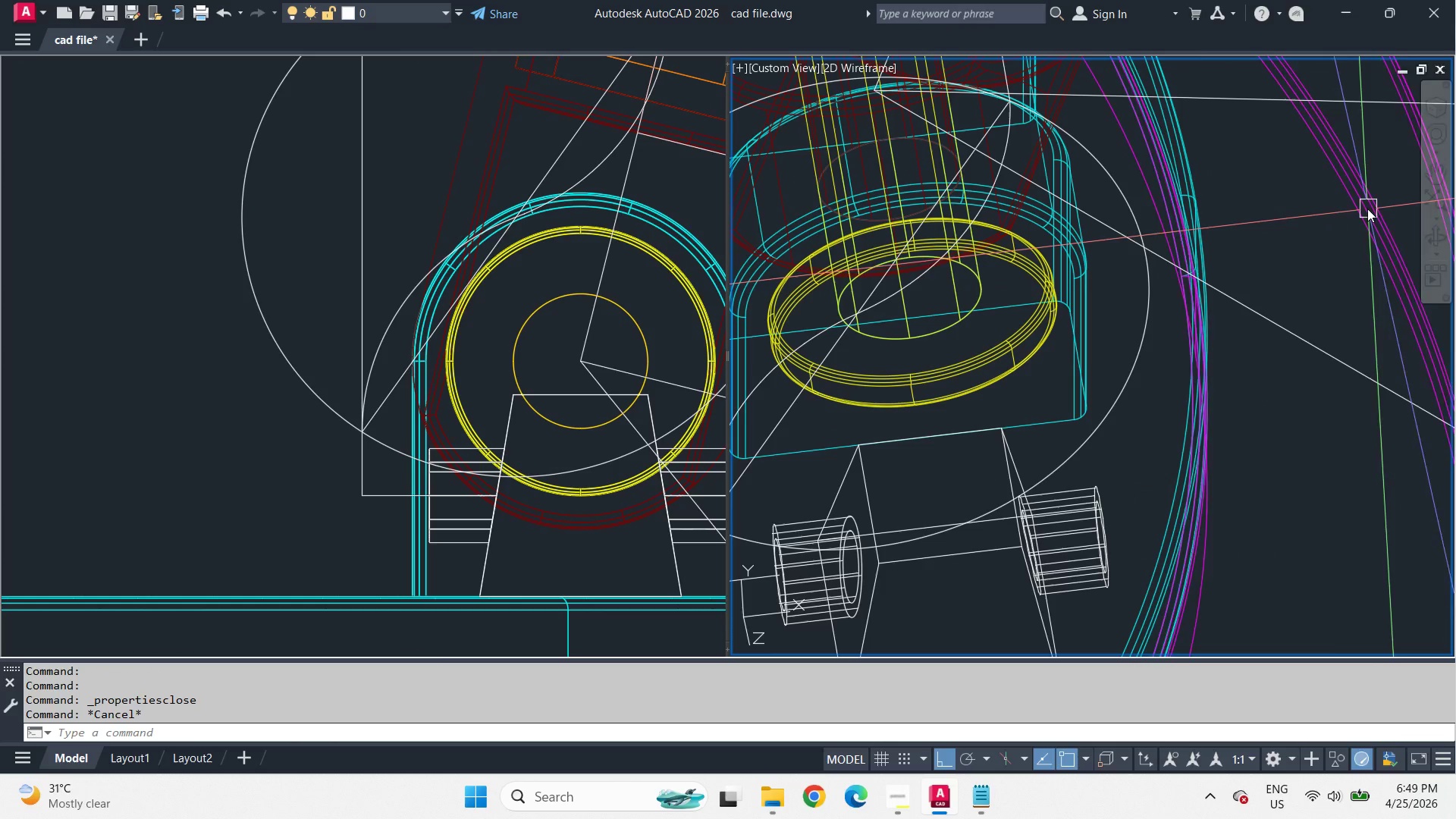 
left_click([1126, 289])
 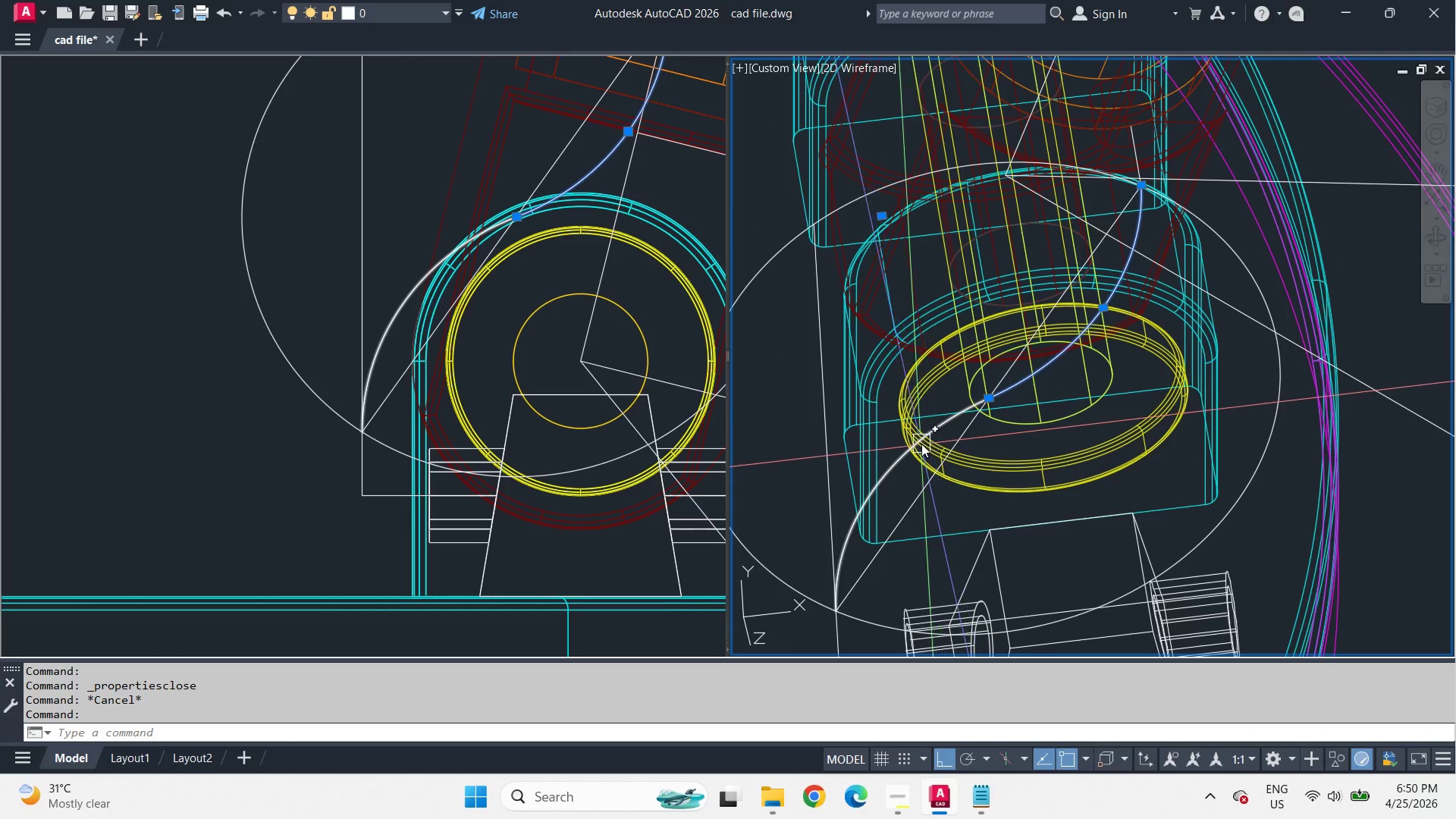 
left_click_drag(start_coordinate=[921, 444], to_coordinate=[923, 453])
 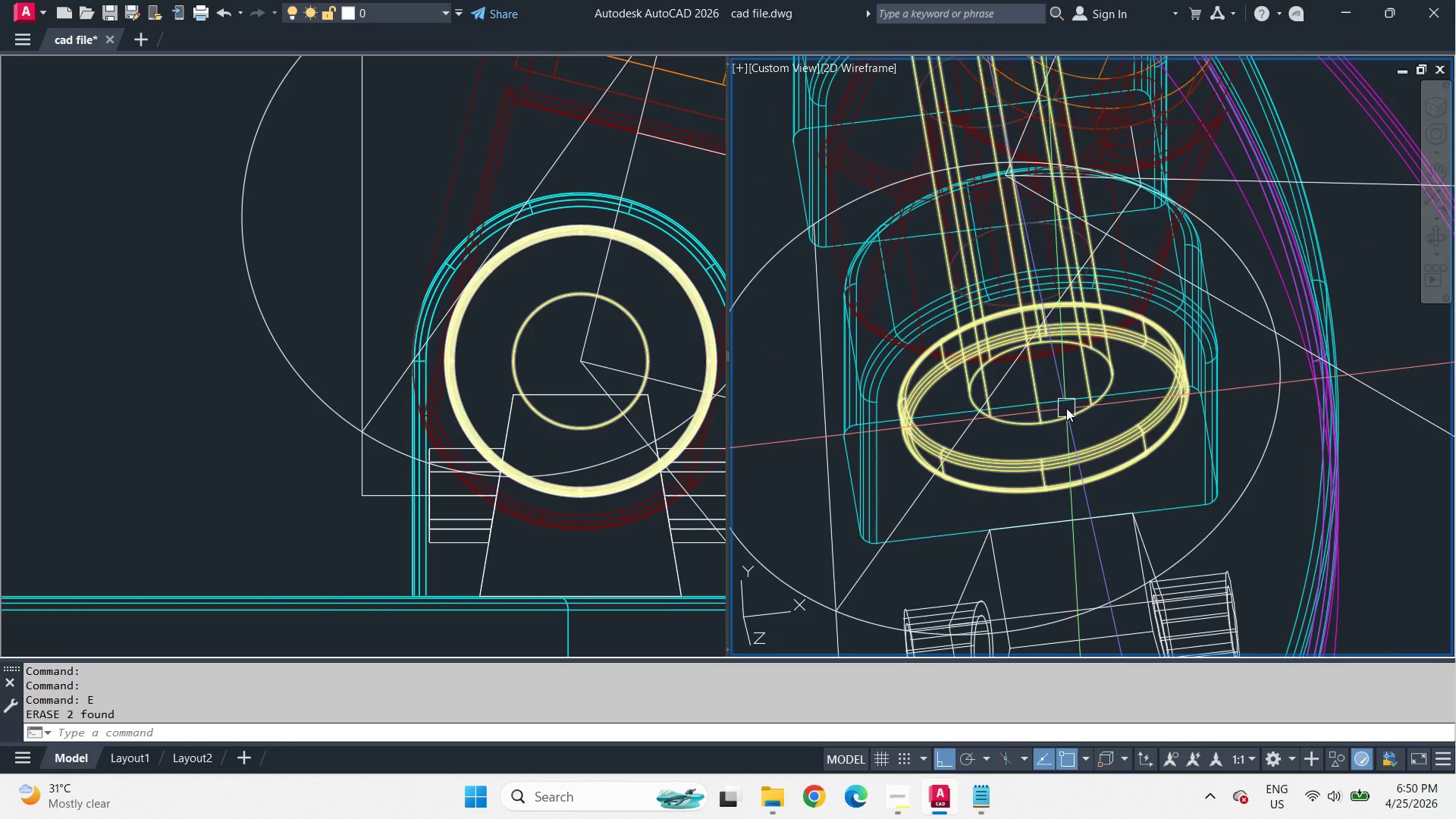 
type(e len)
 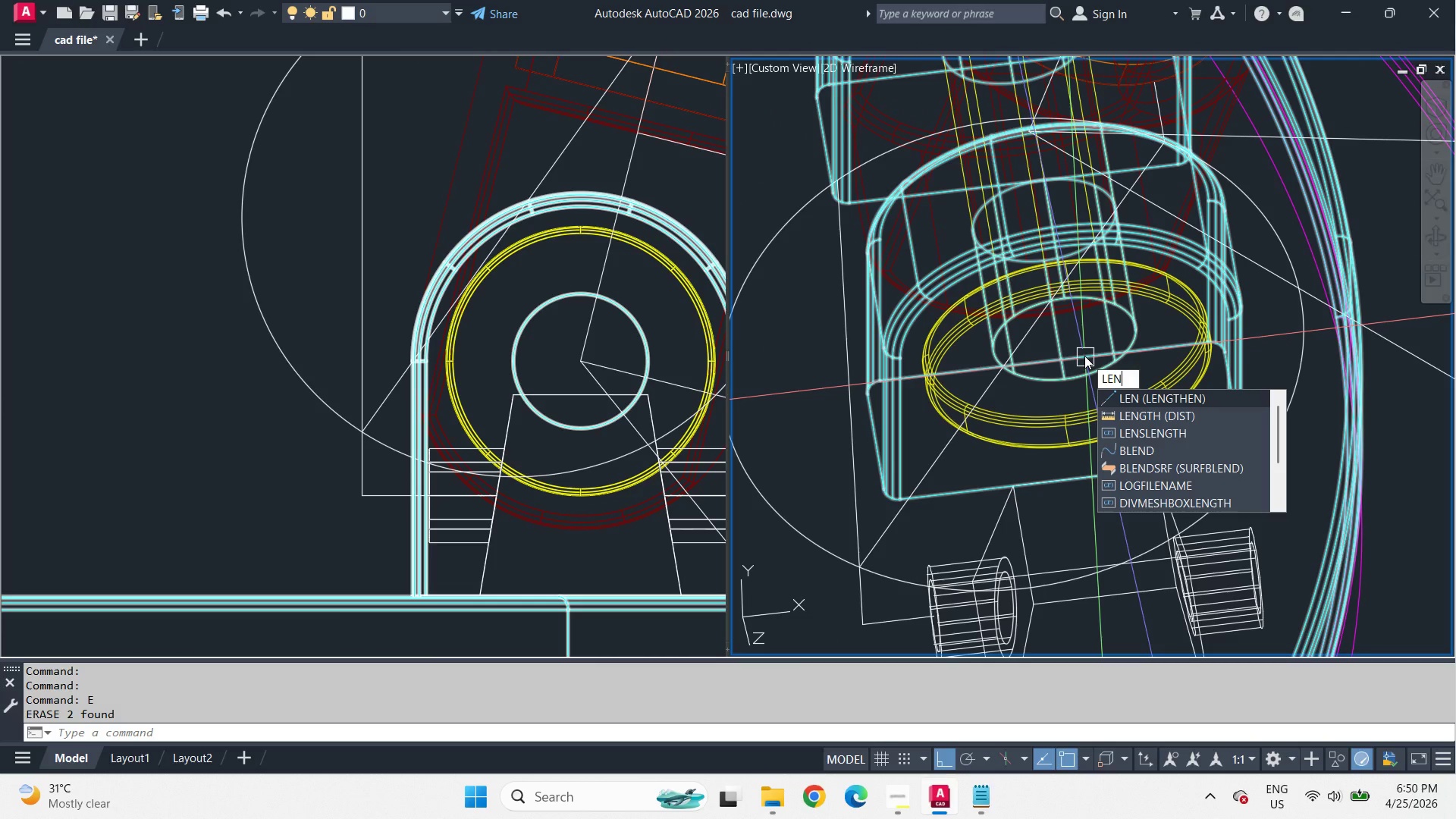 
mouse_move([1101, 359])
 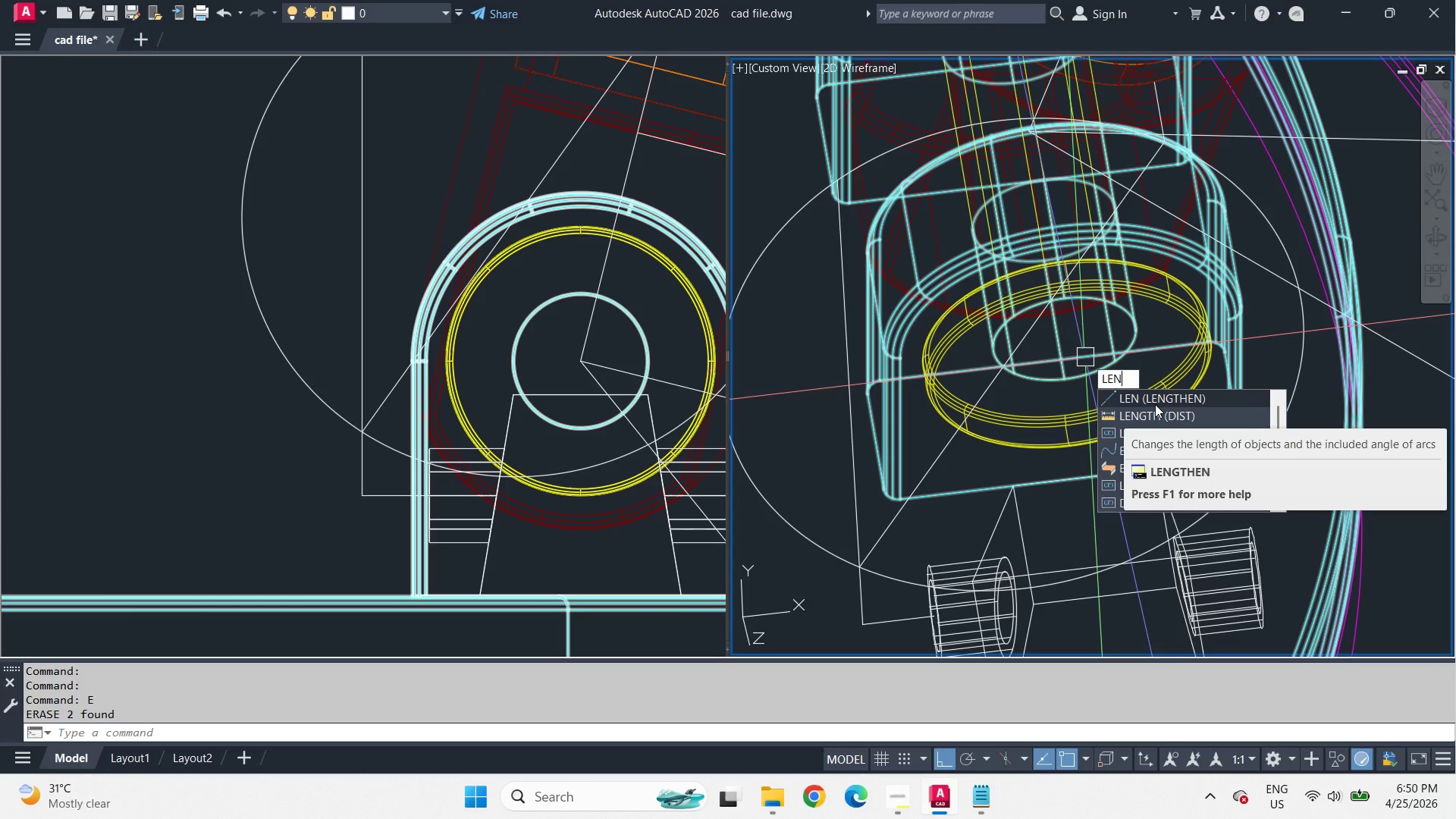 
left_click([1155, 404])
 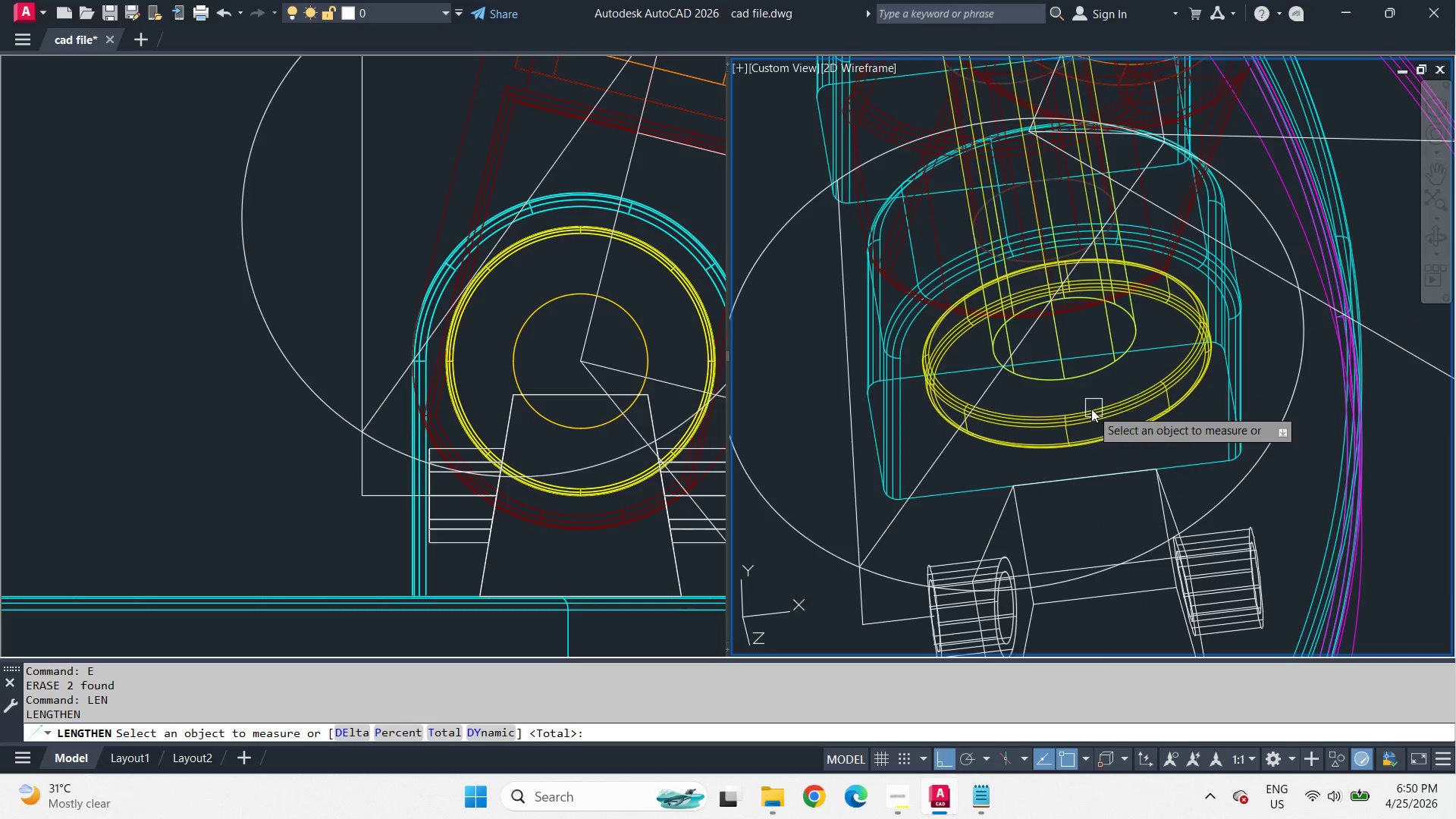 
key(Space)
 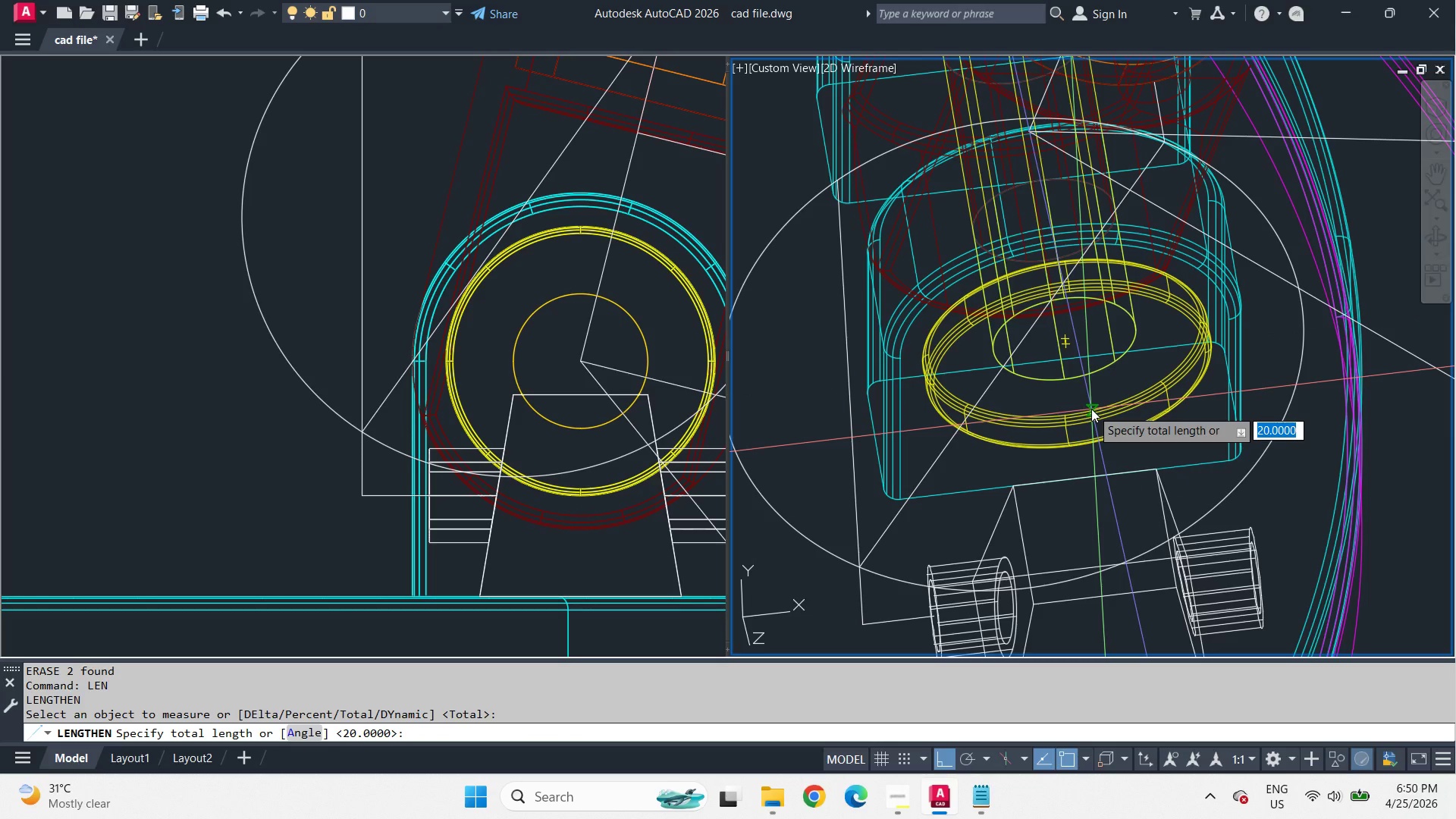 
key(Numpad7)
 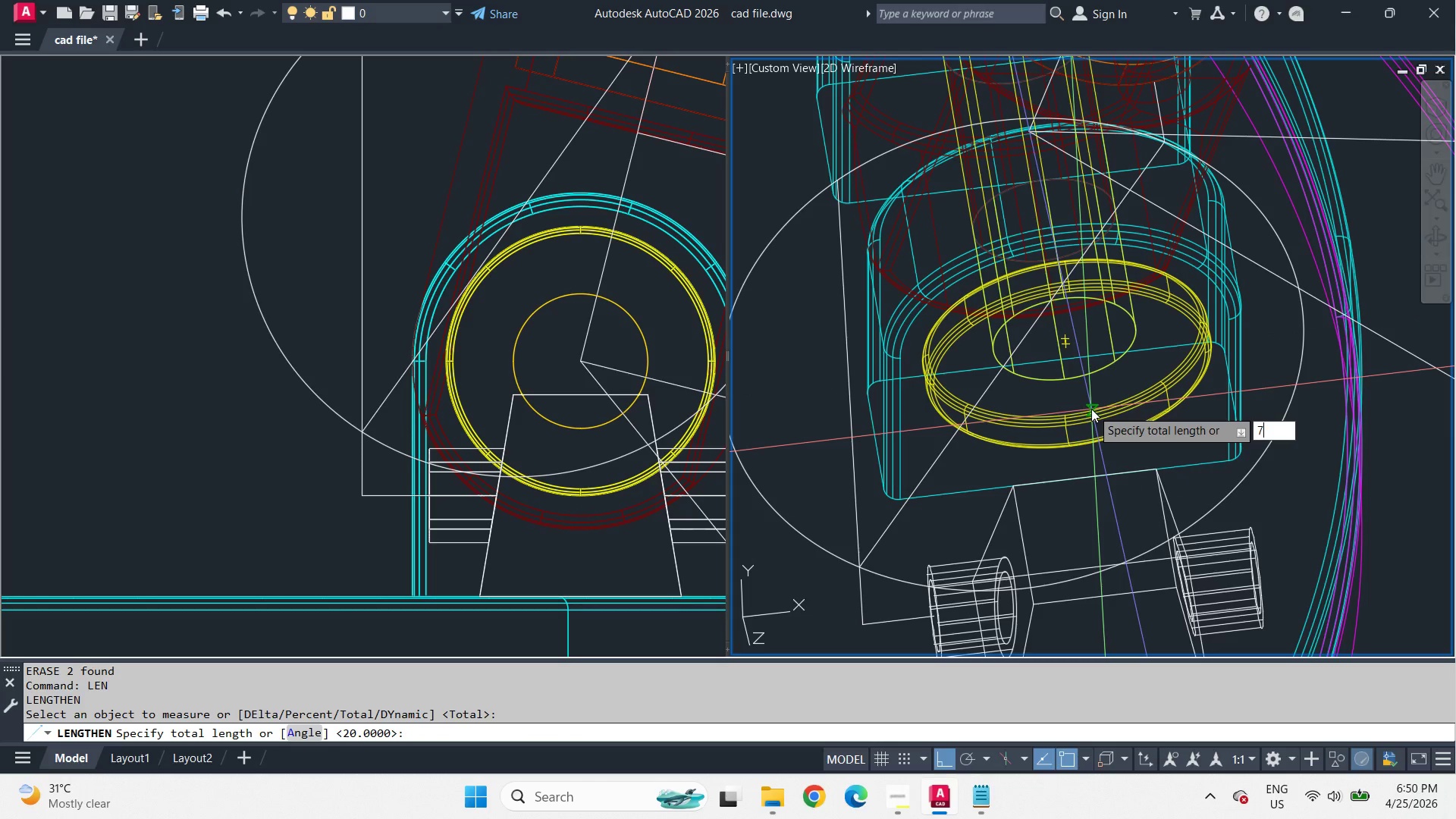 
key(Numpad0)
 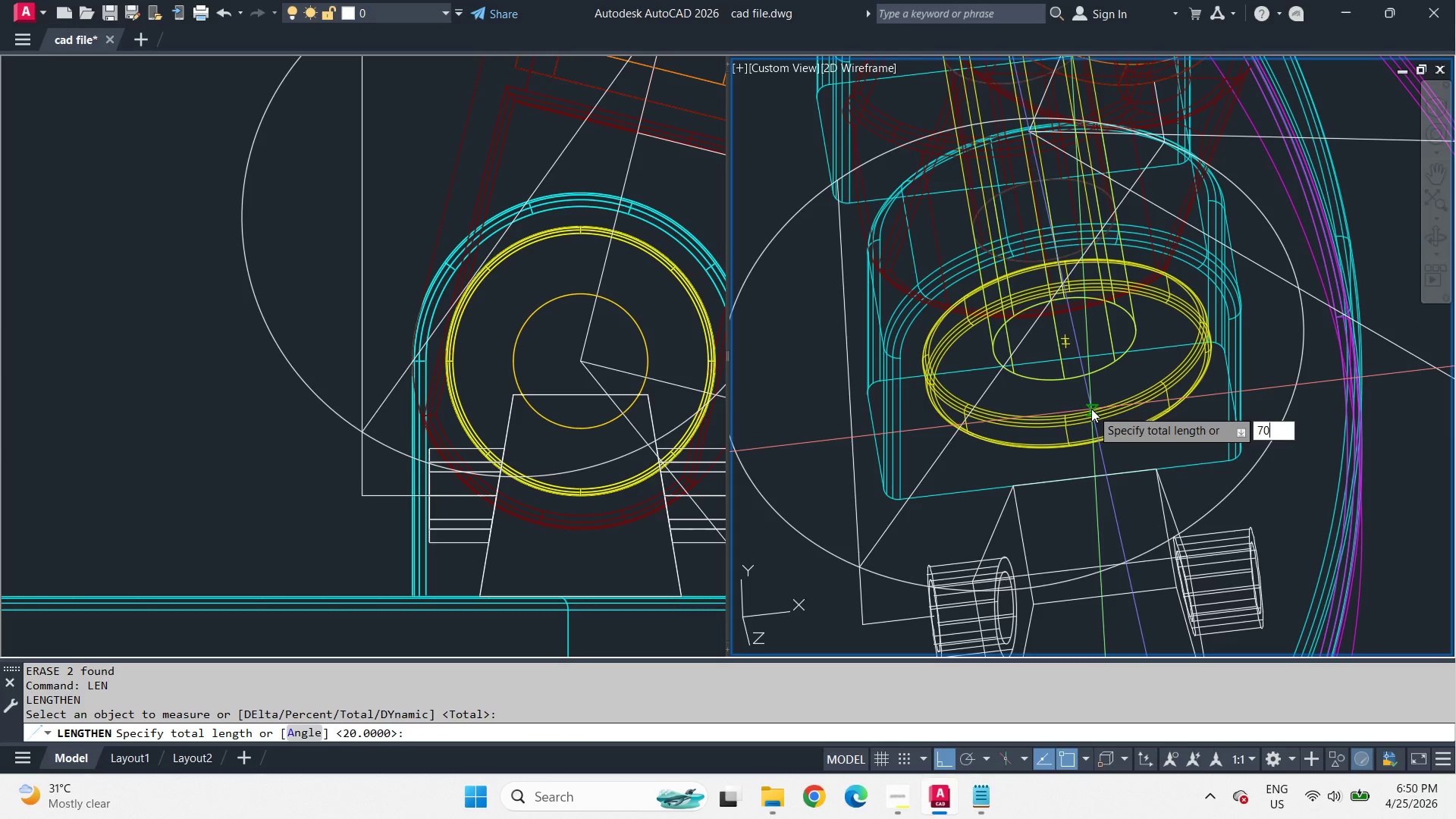 
key(Space)
 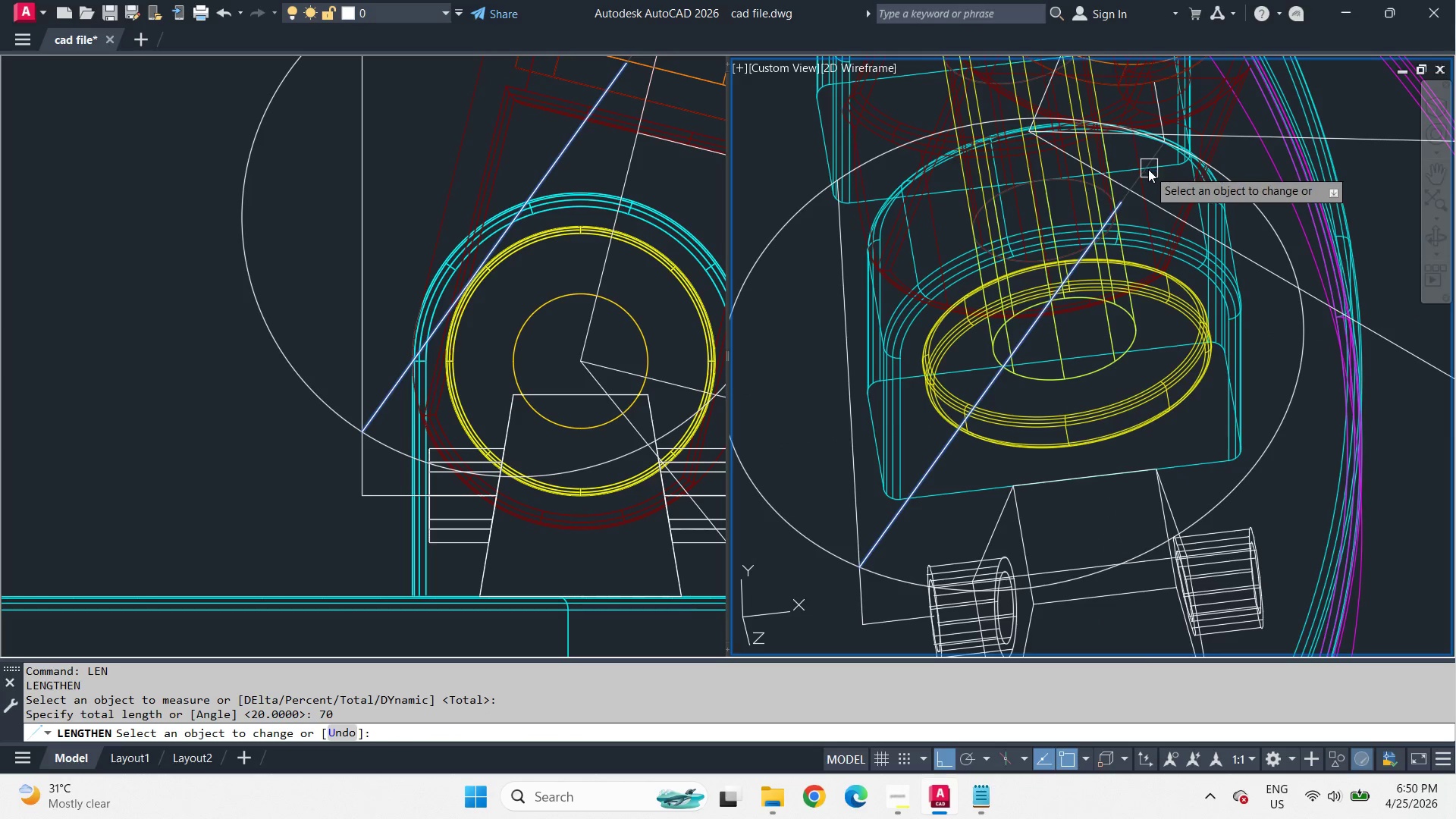 
left_click([1148, 170])
 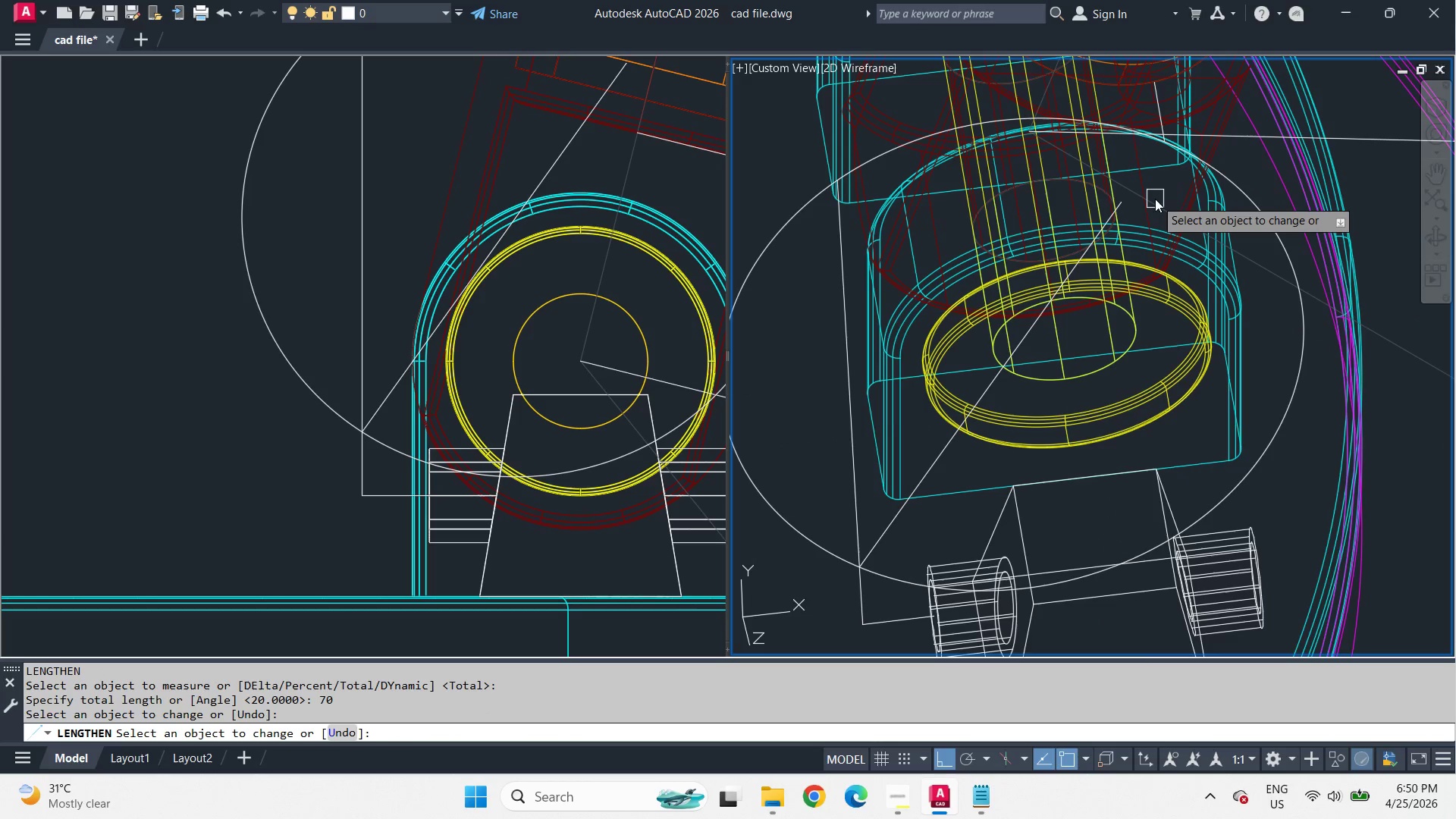 
key(Space)
 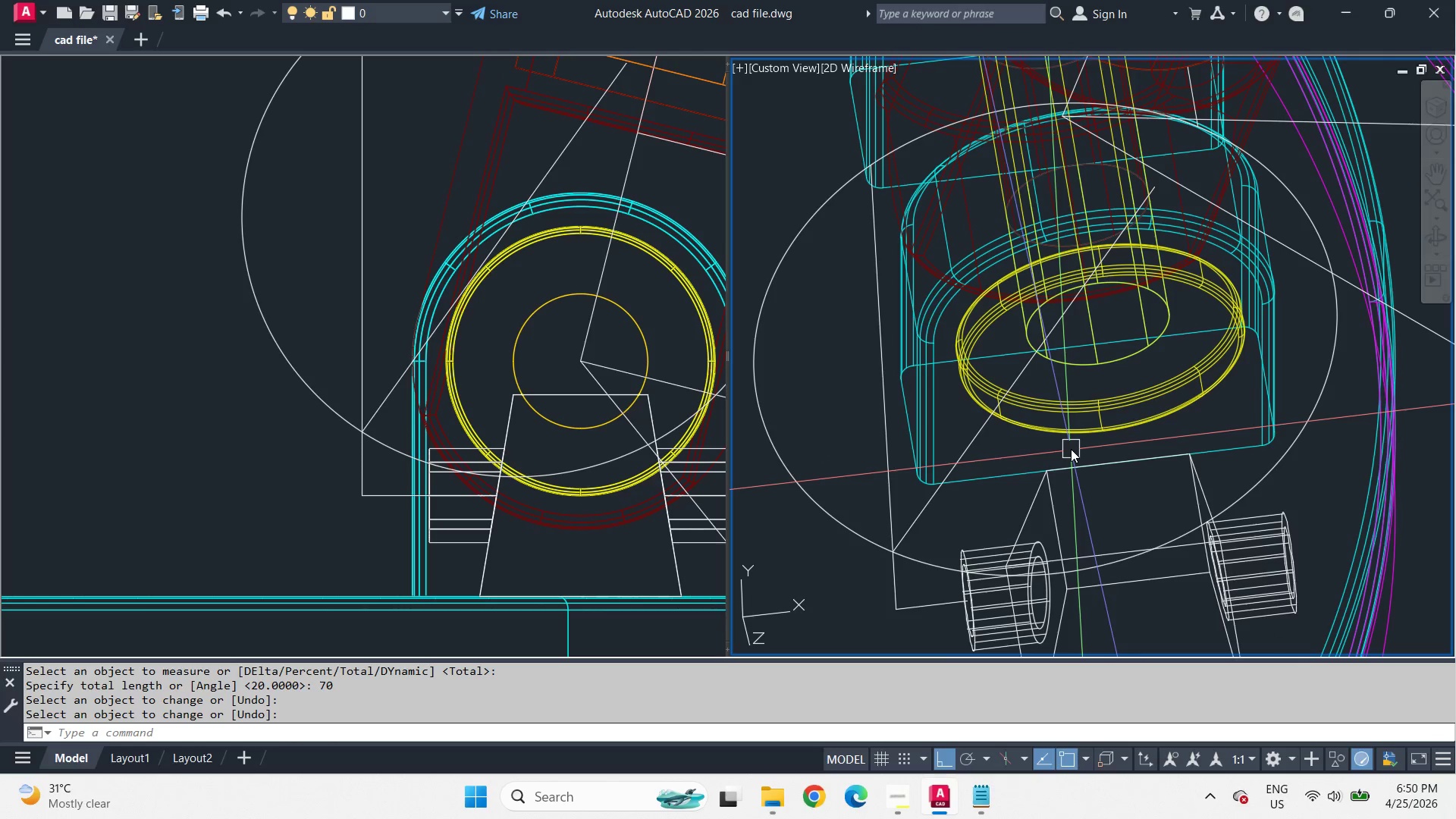 
wait(6.78)
 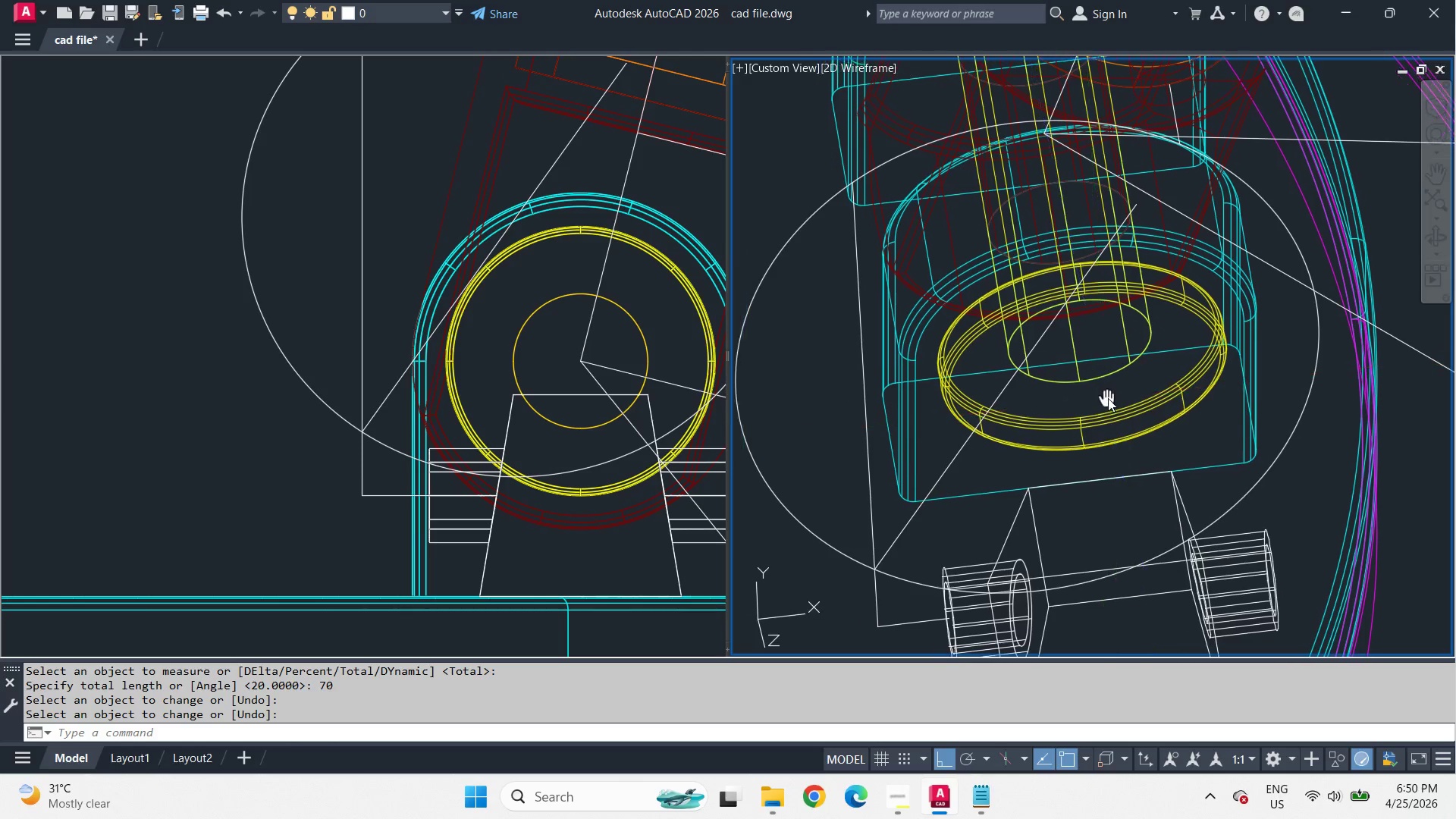 
key(C)
 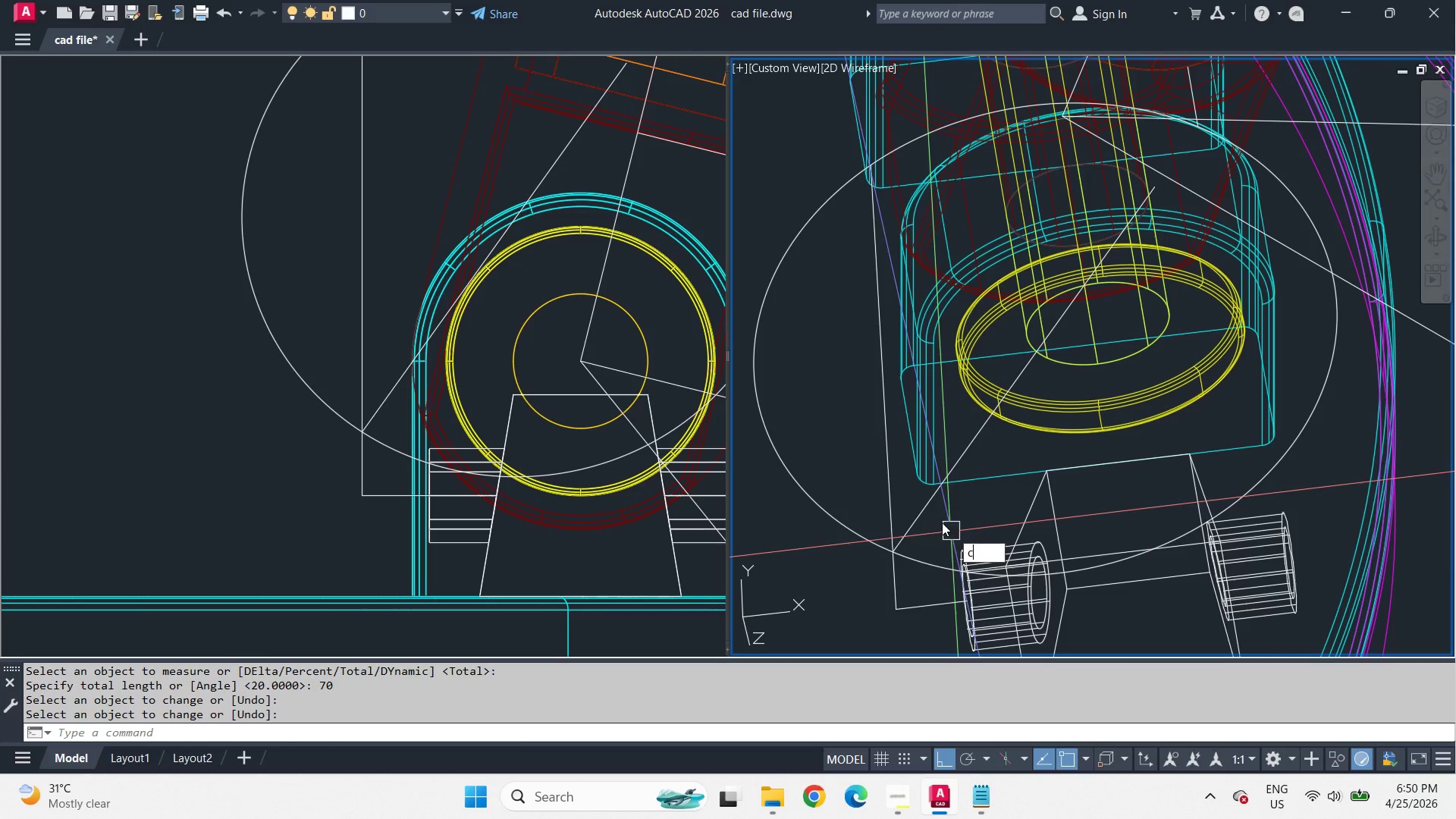 
key(Space)
 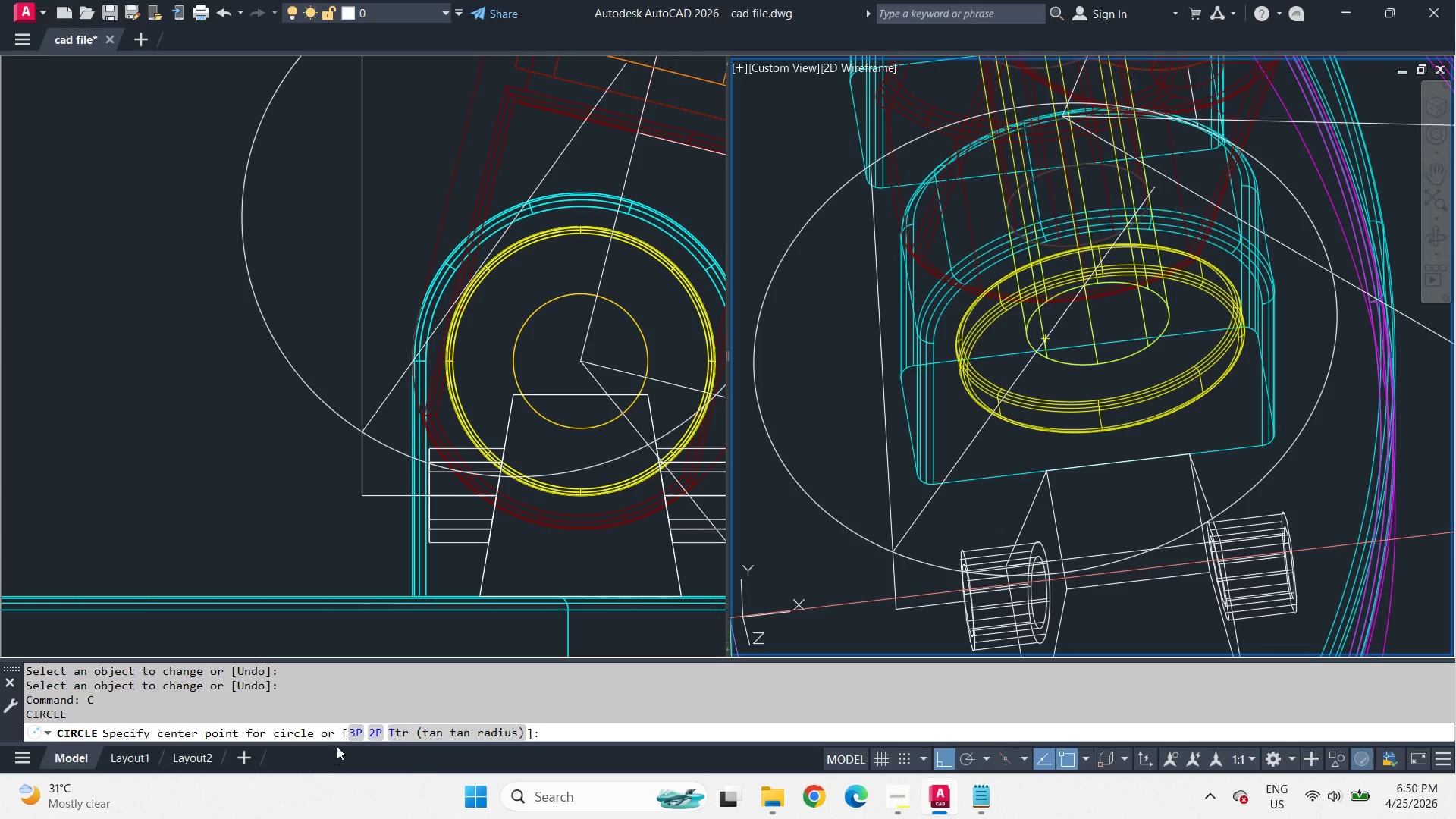 
left_click([360, 735])
 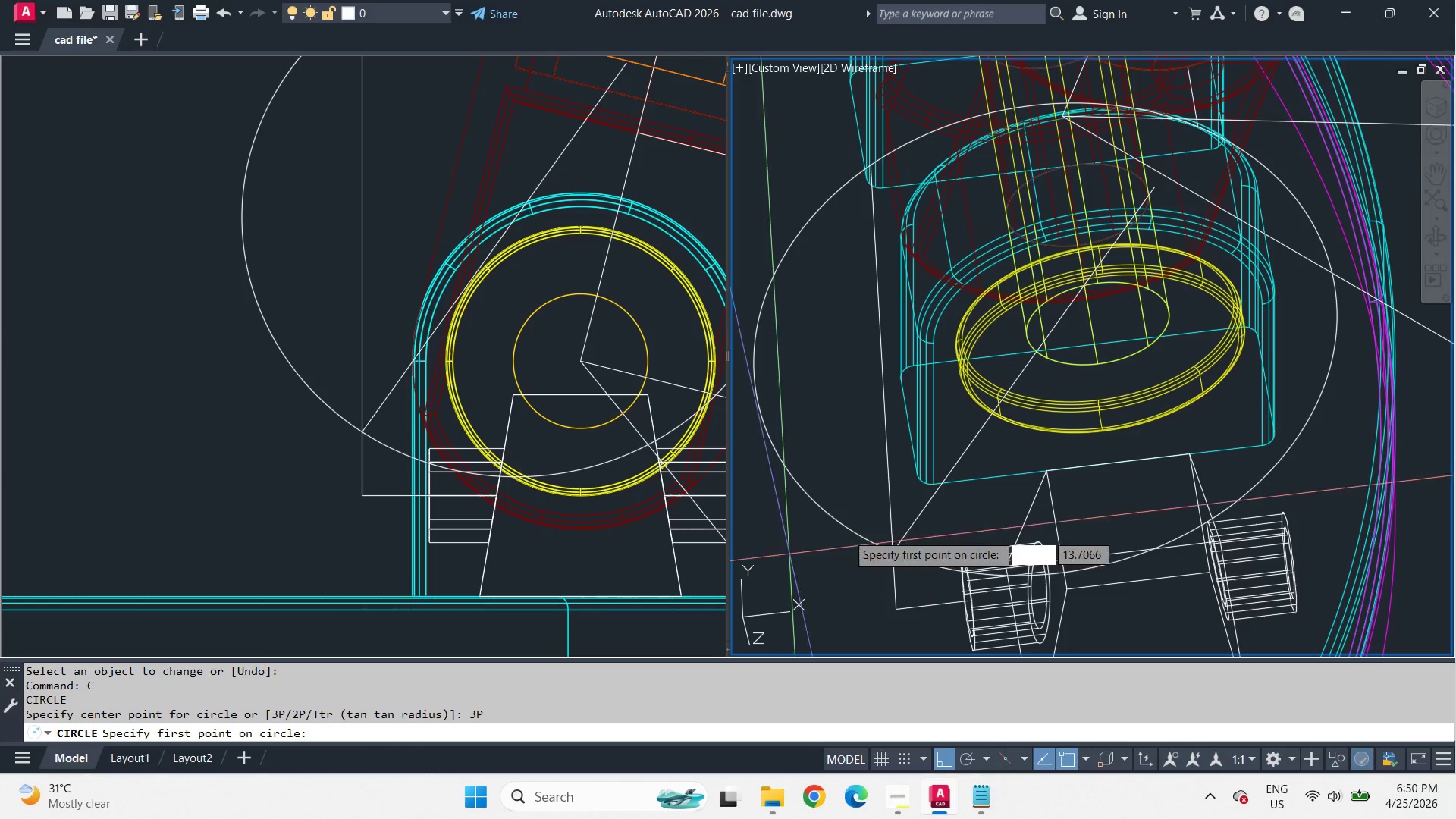 
type(end )
 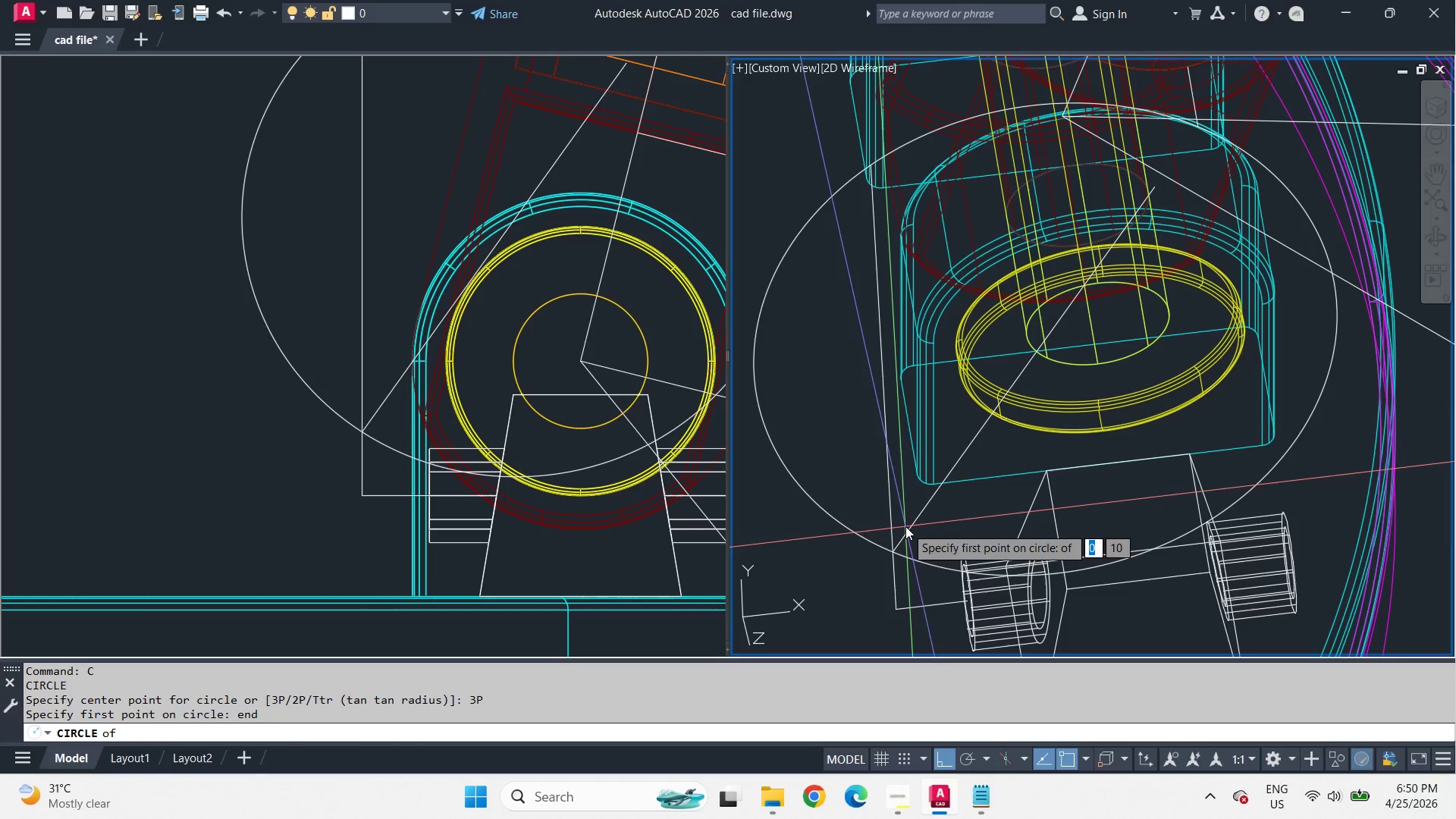 
left_click([905, 526])
 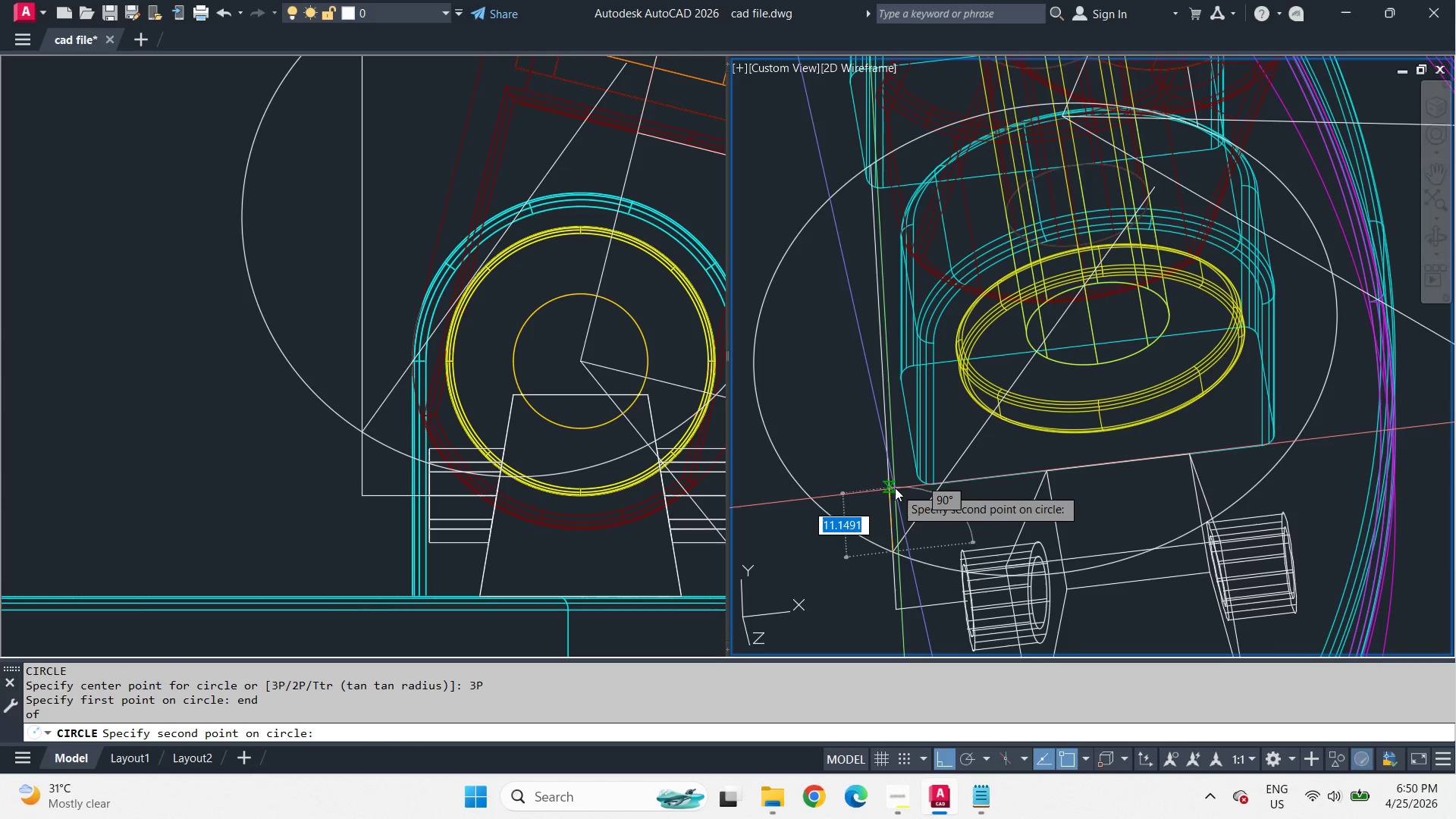 
type(tan e)
 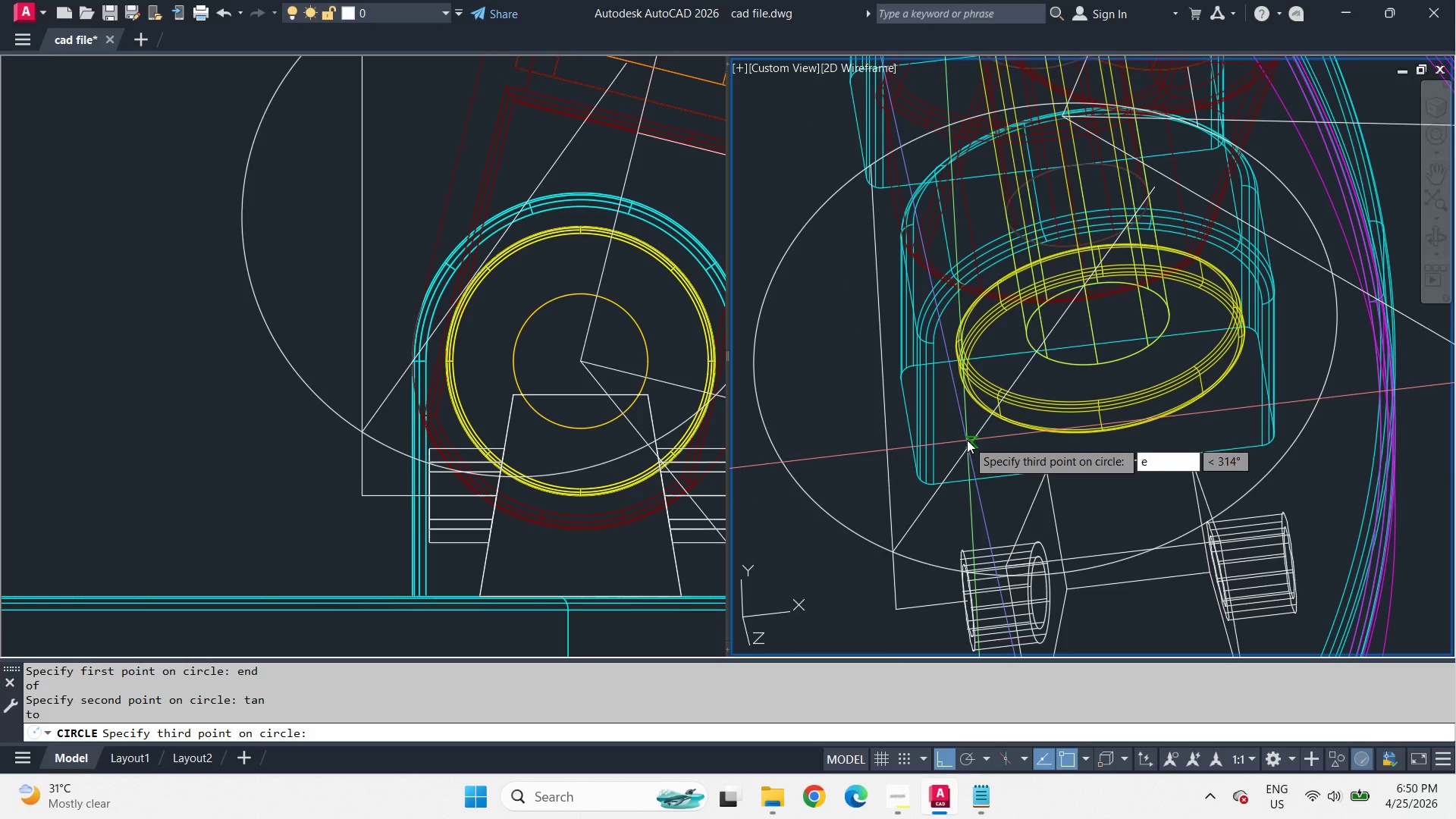 
key(Backspace)
type(mid )
 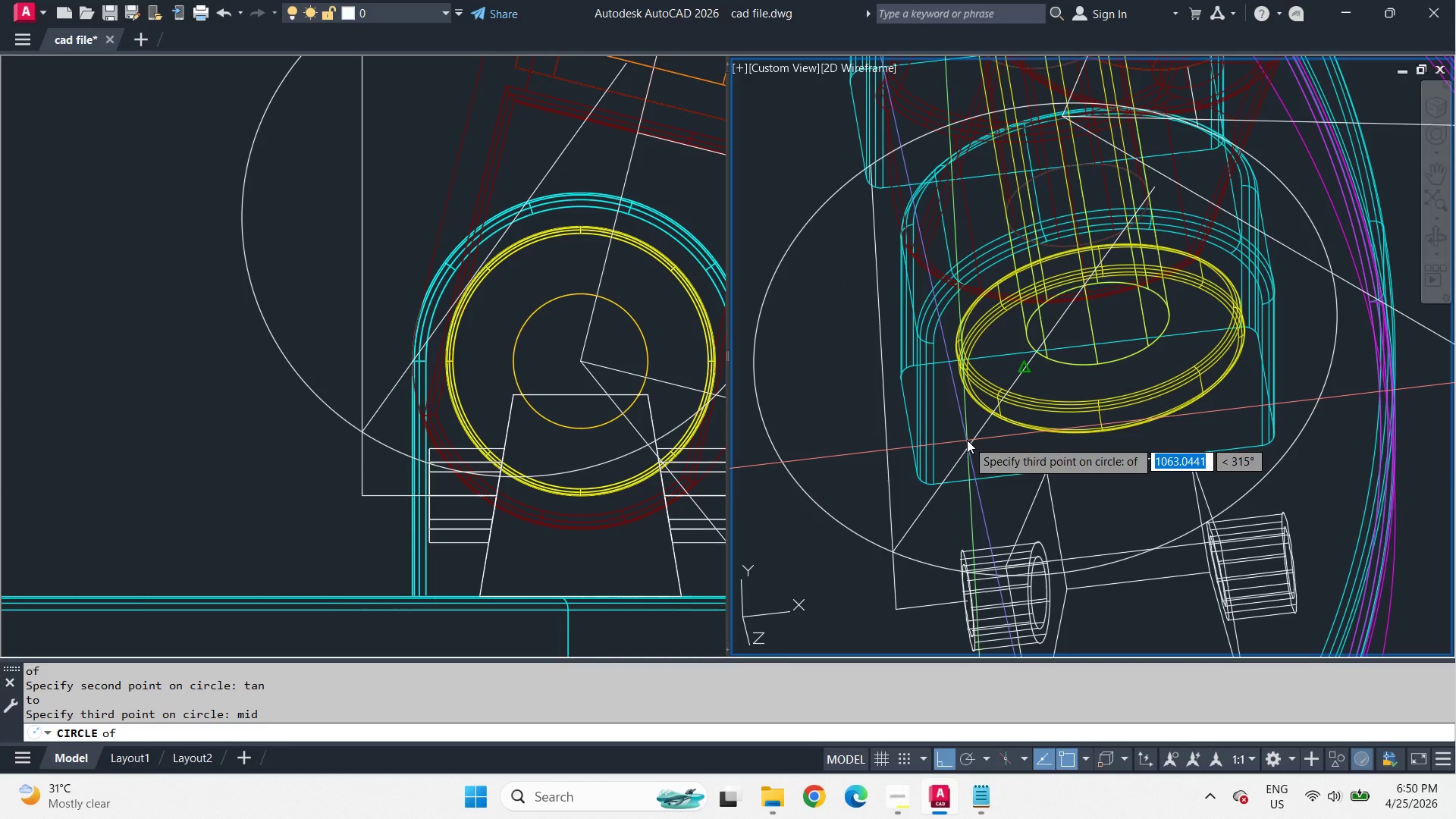 
left_click([967, 440])
 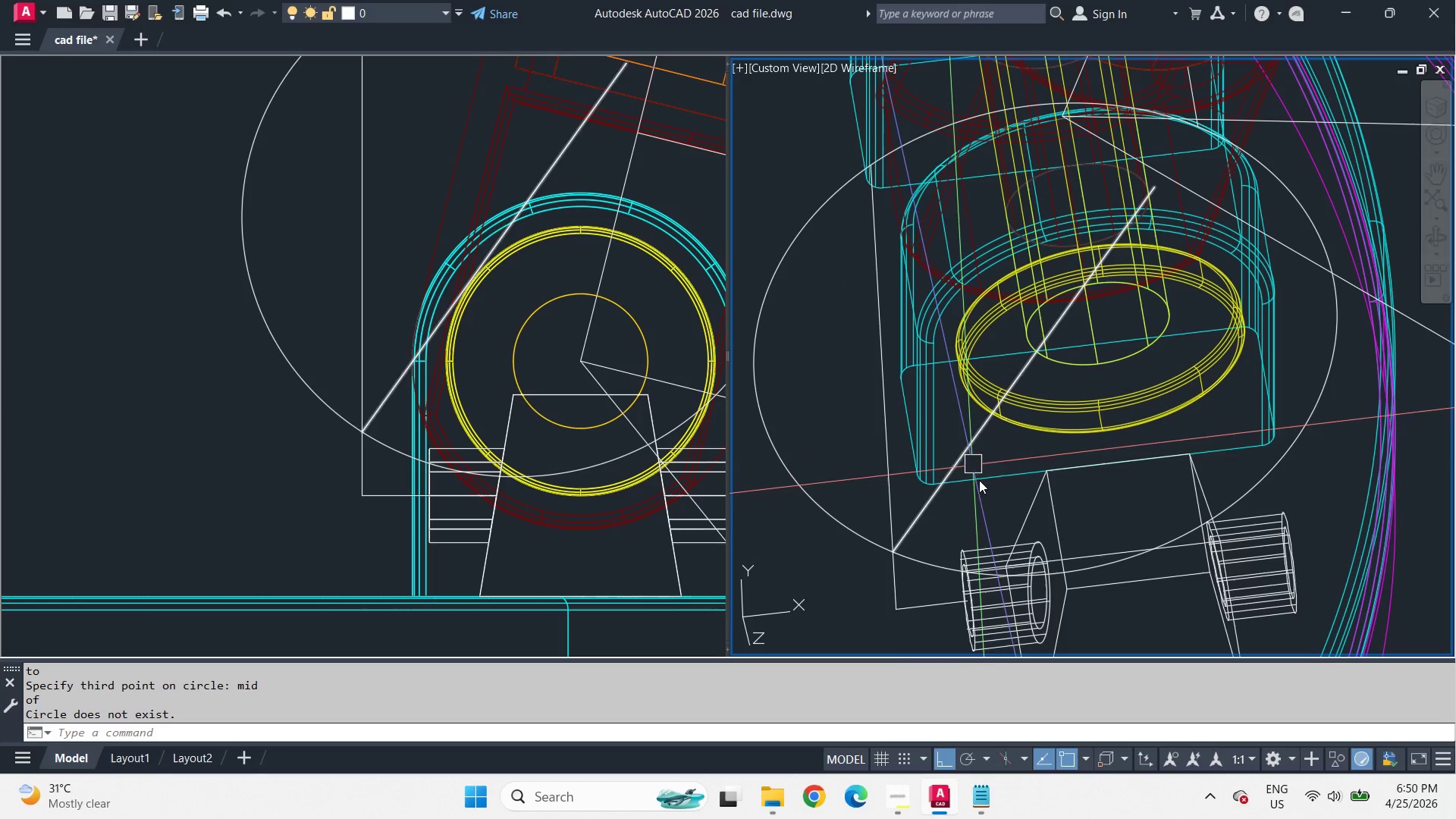 
key(Escape)
 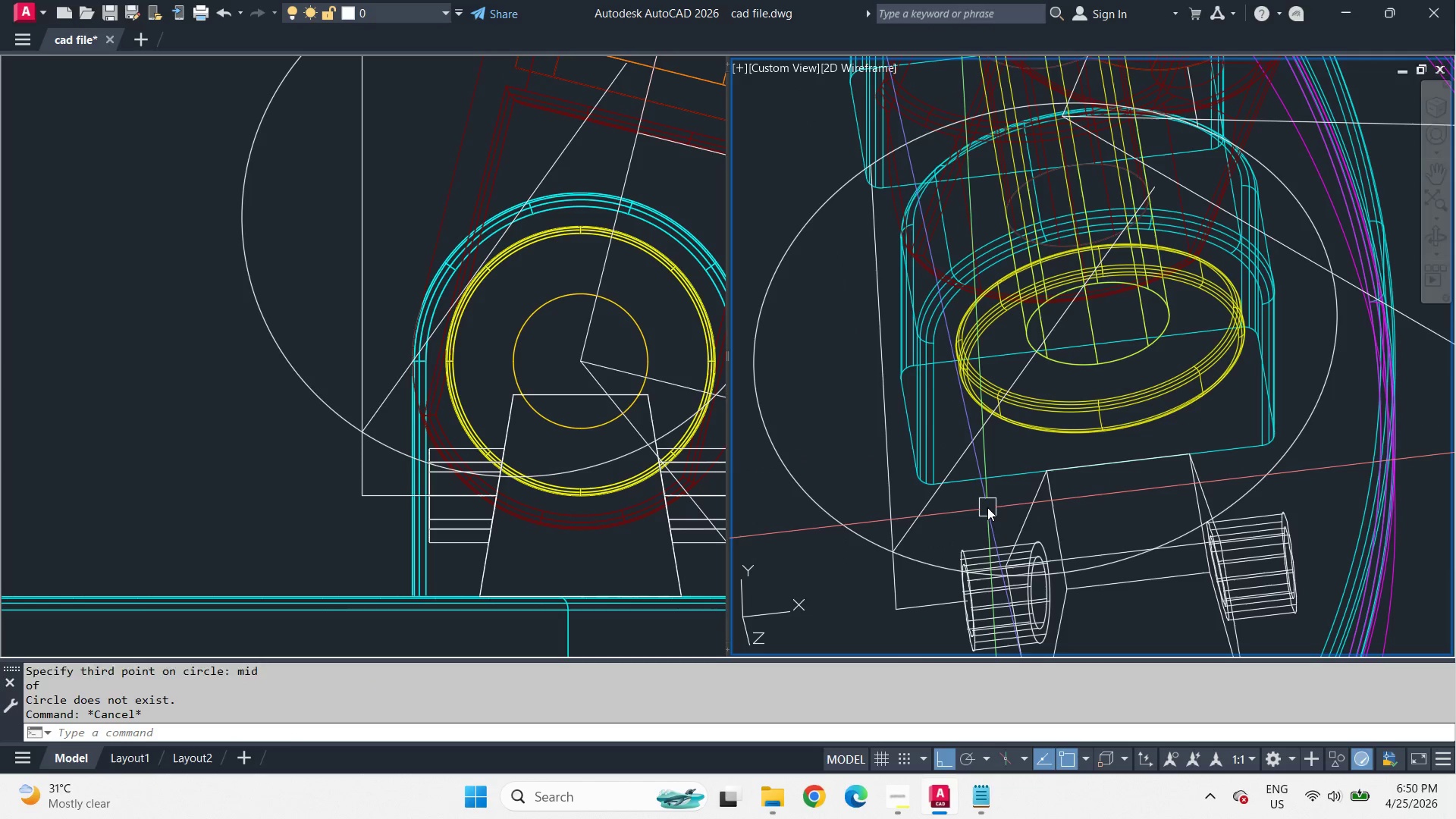 
key(Escape)
type(re )
 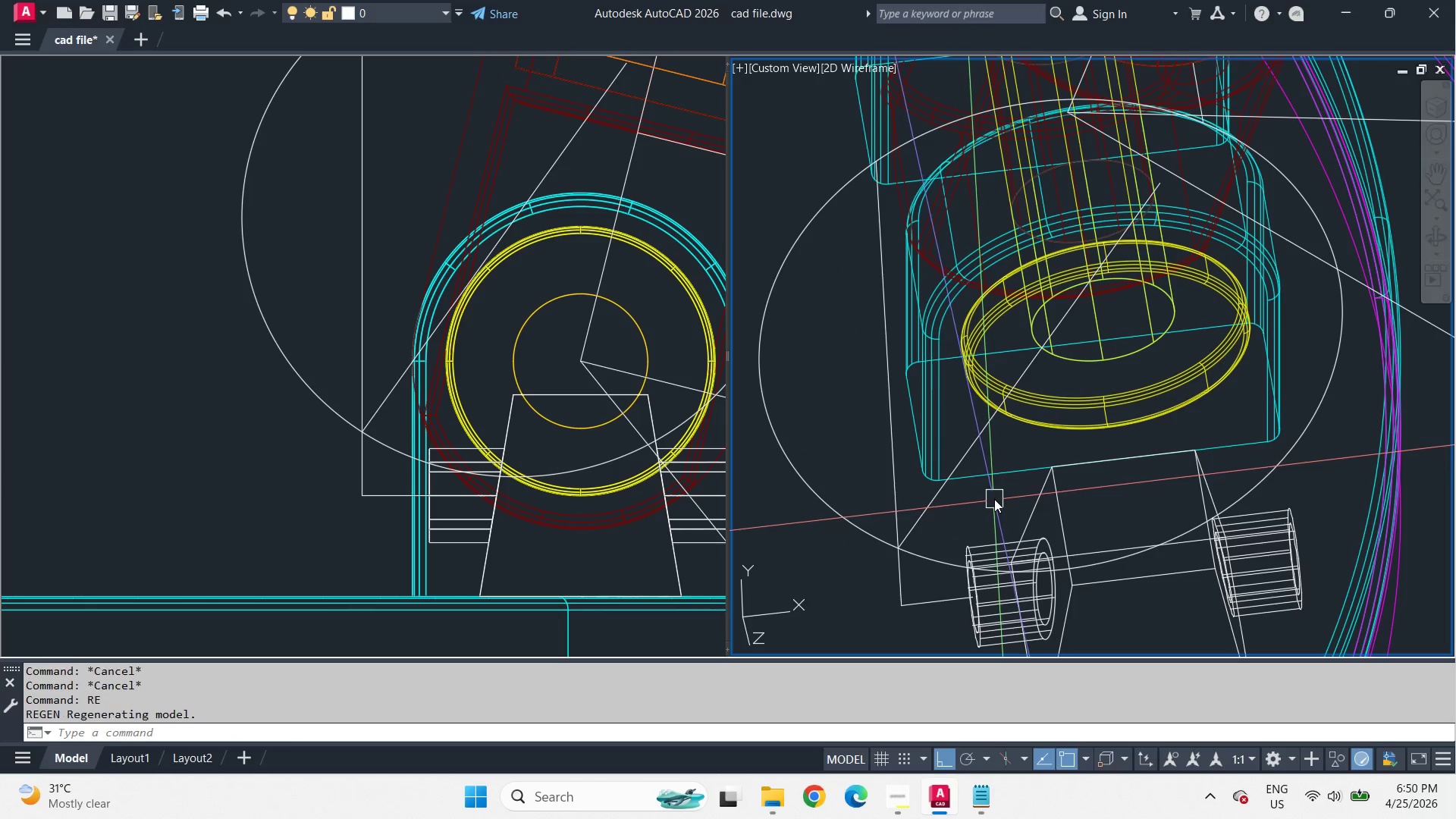 
hold_key(key=ShiftLeft, duration=2.05)
 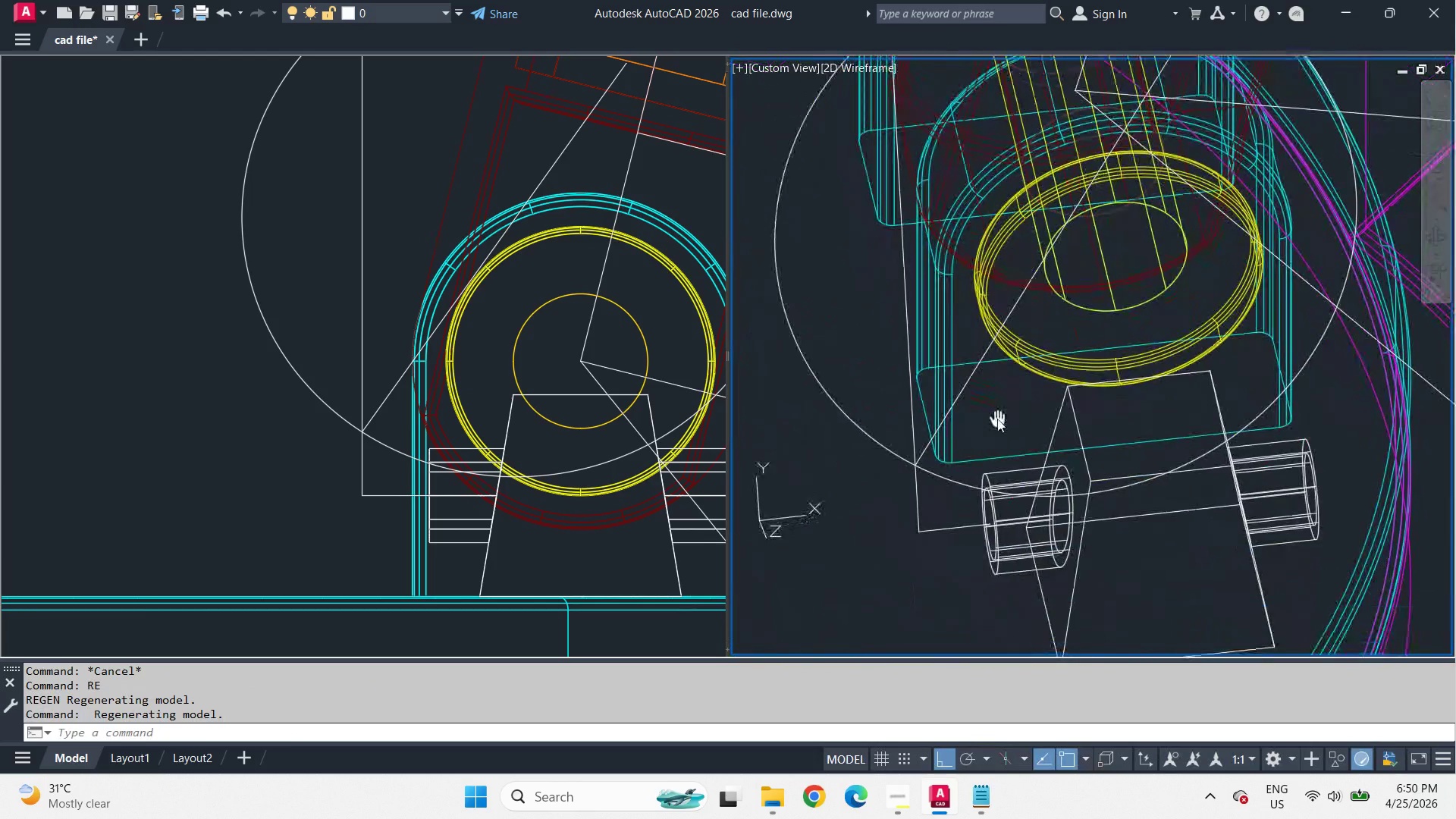 
key(Escape)
 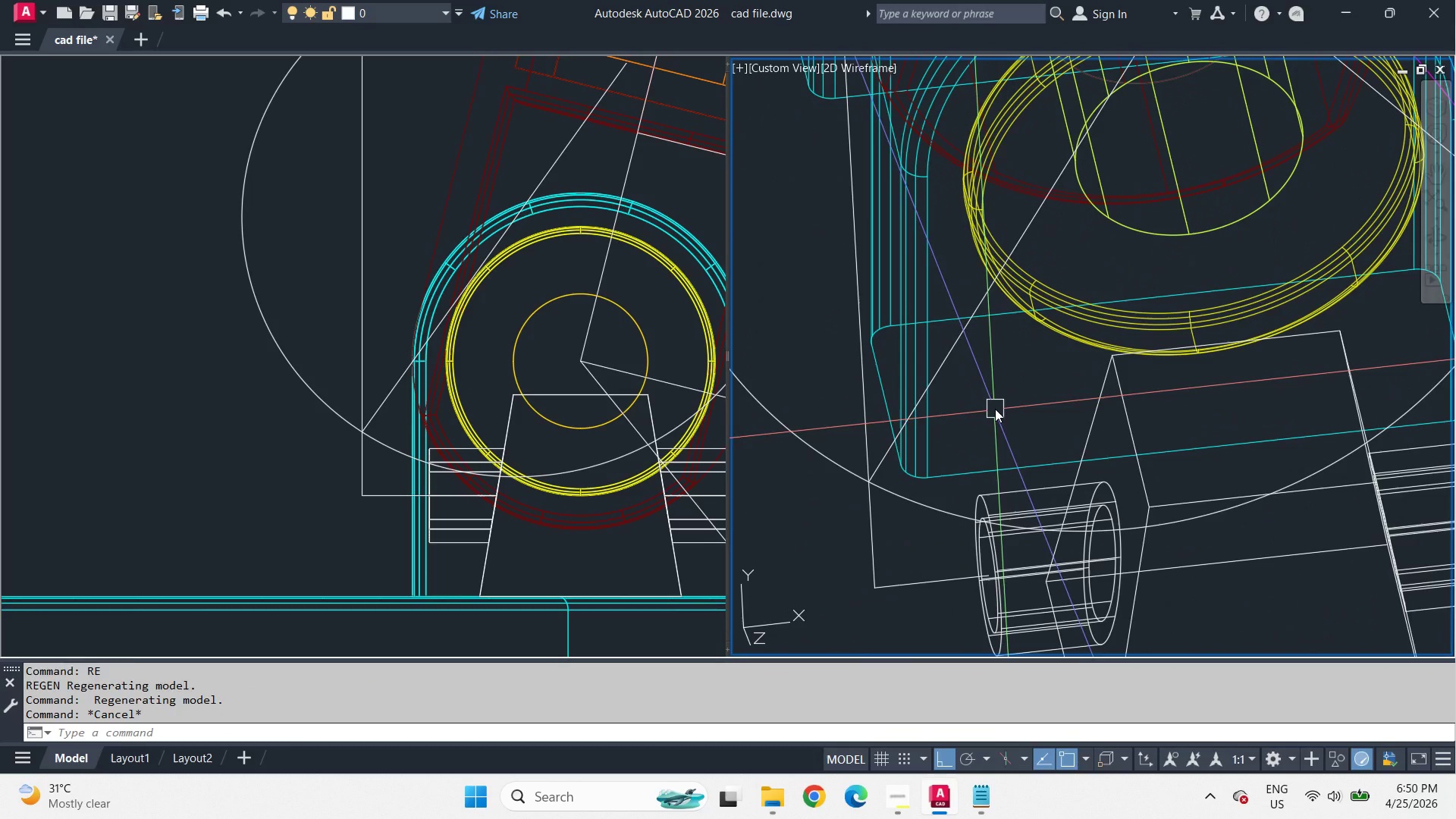 
key(Escape)
 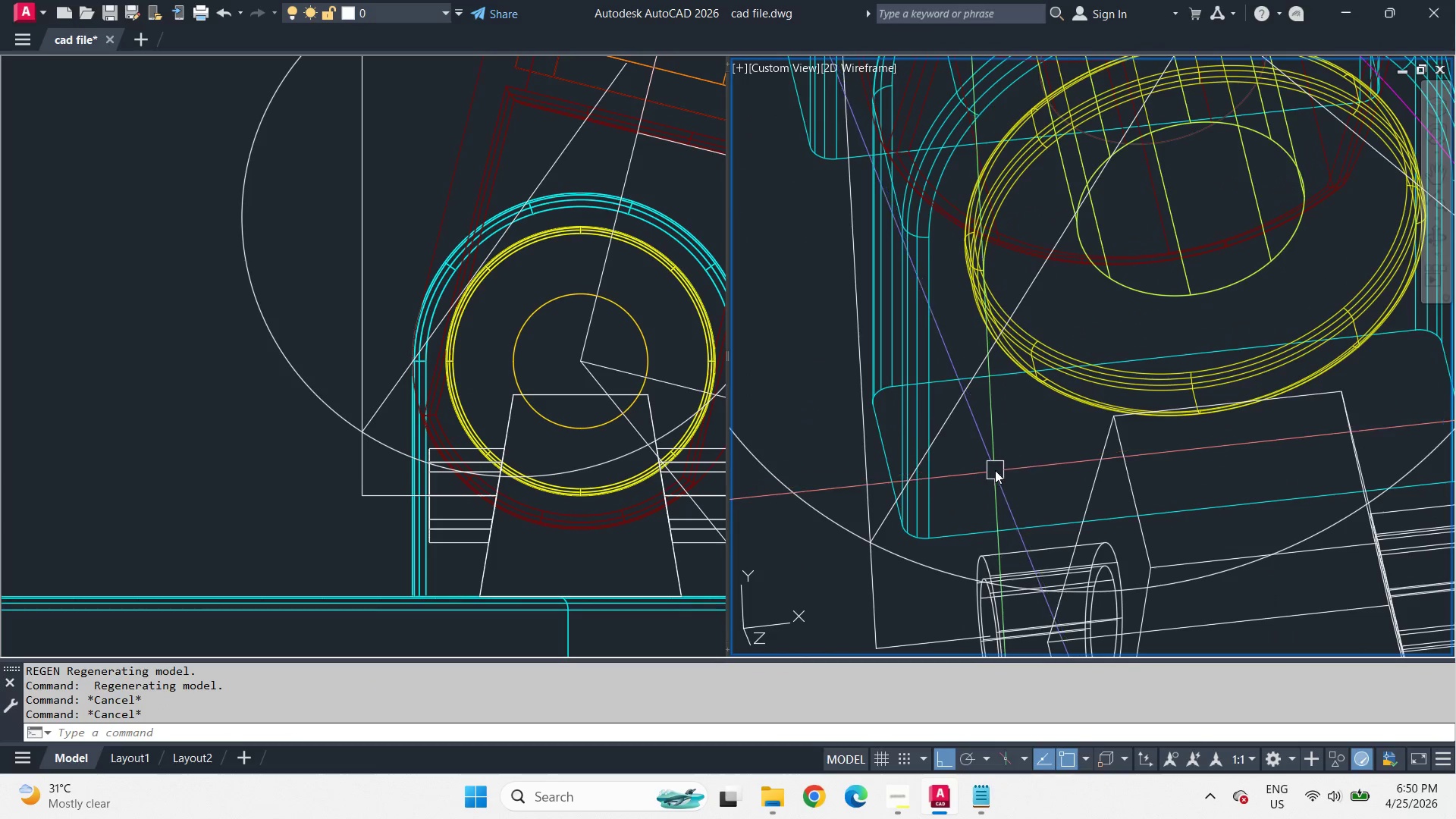 
scroll: coordinate [990, 438], scroll_direction: up, amount: 1.0
 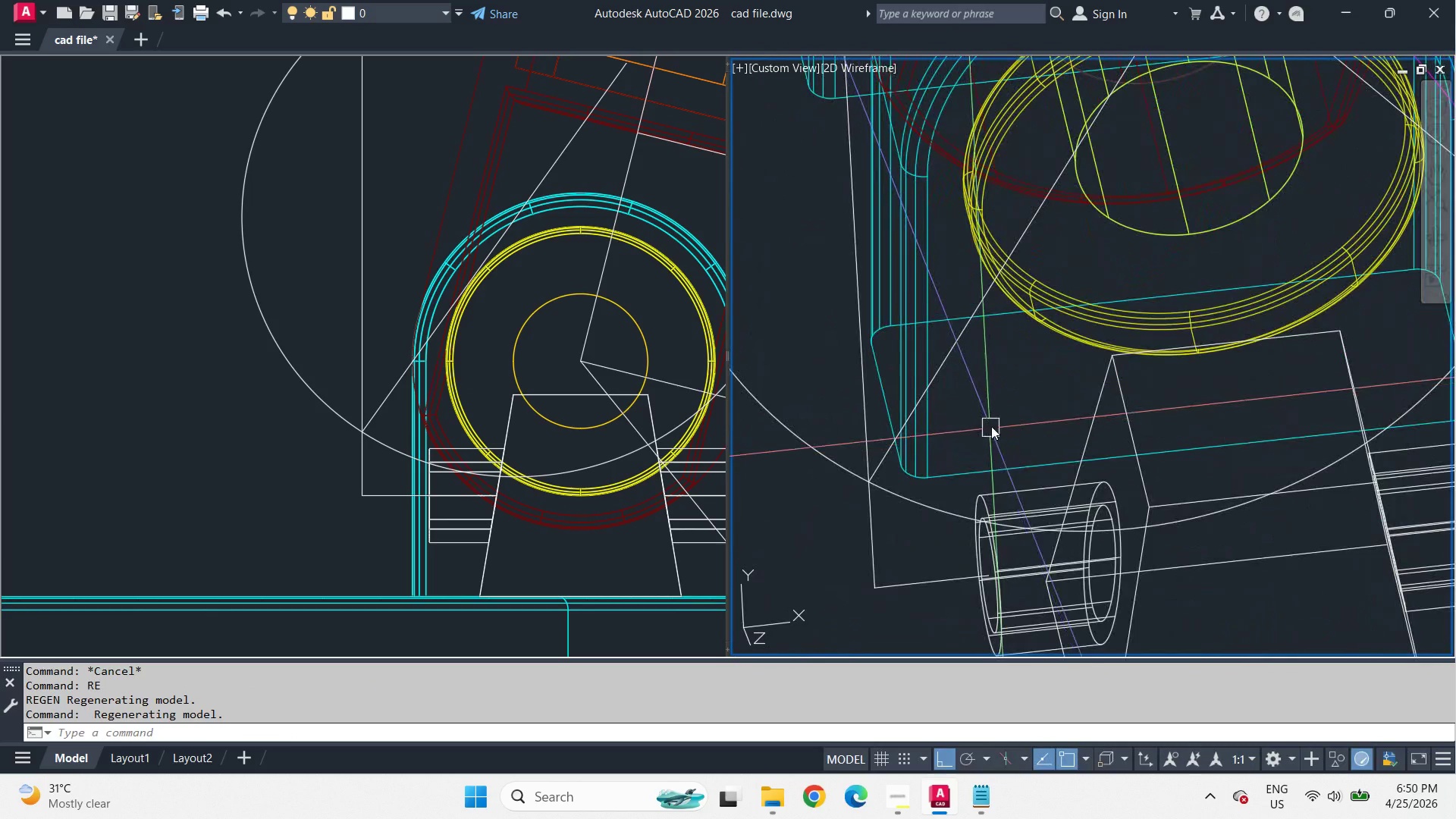 
key(C)
 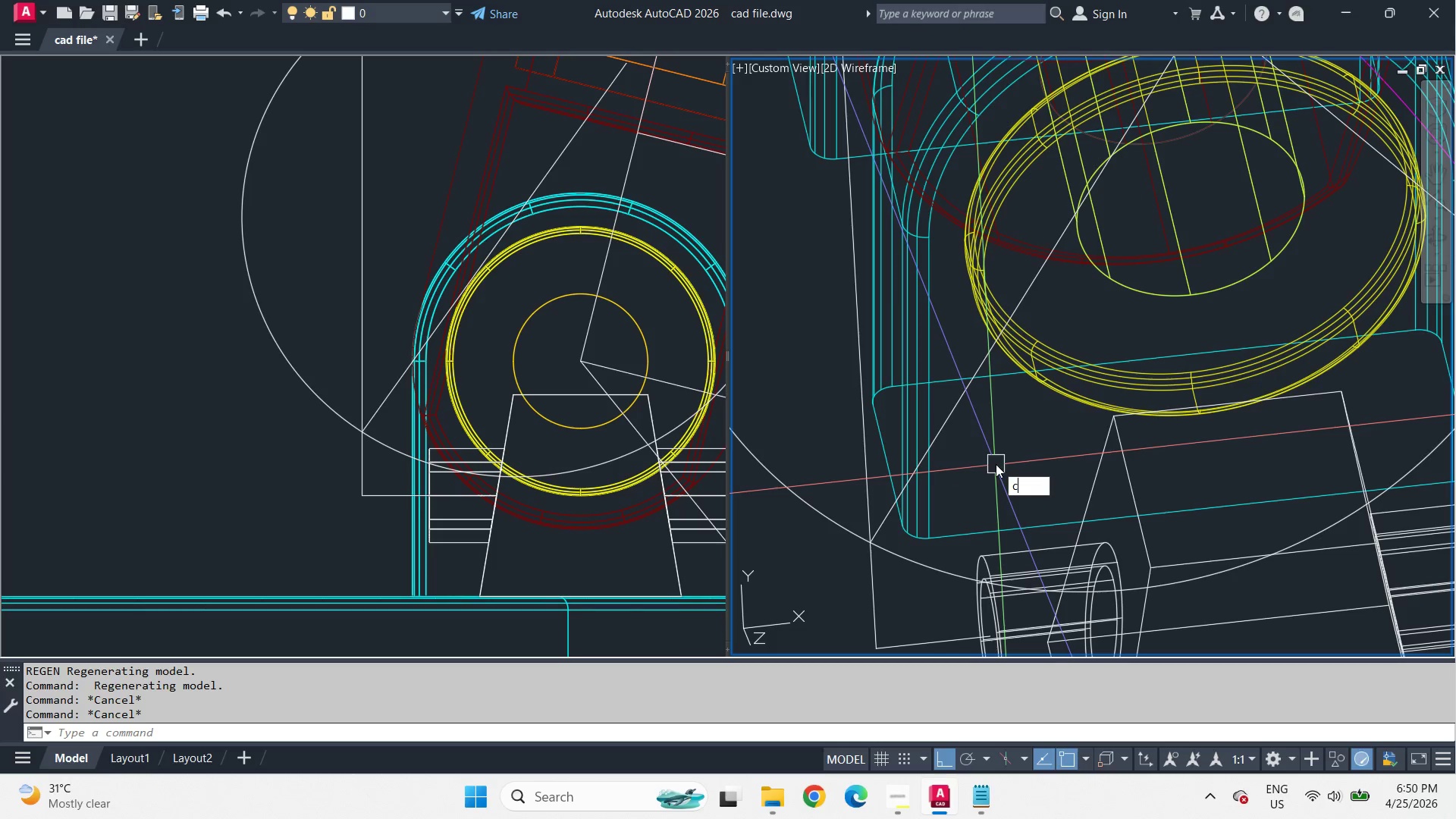 
key(Space)
 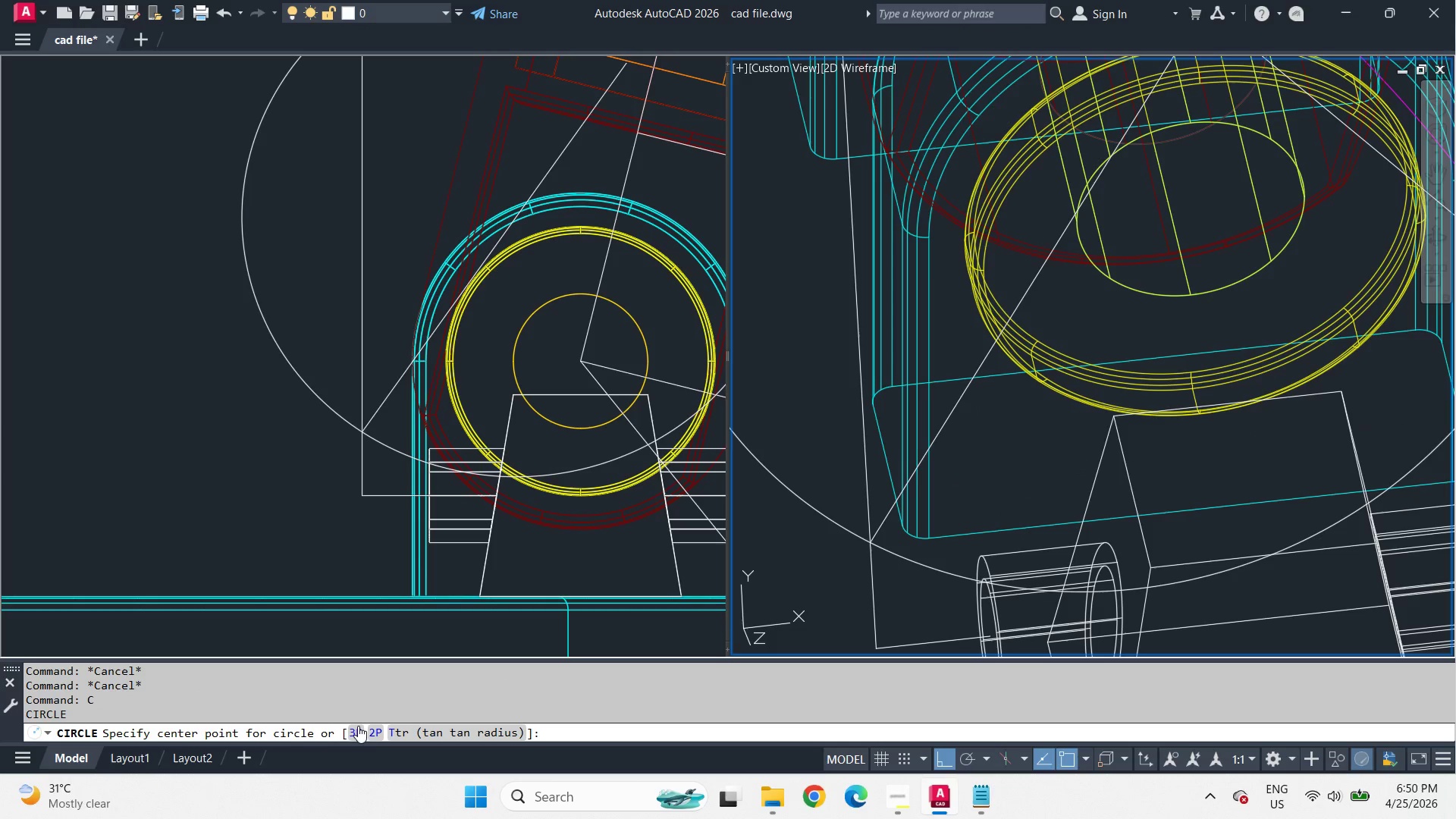 
left_click([356, 735])
 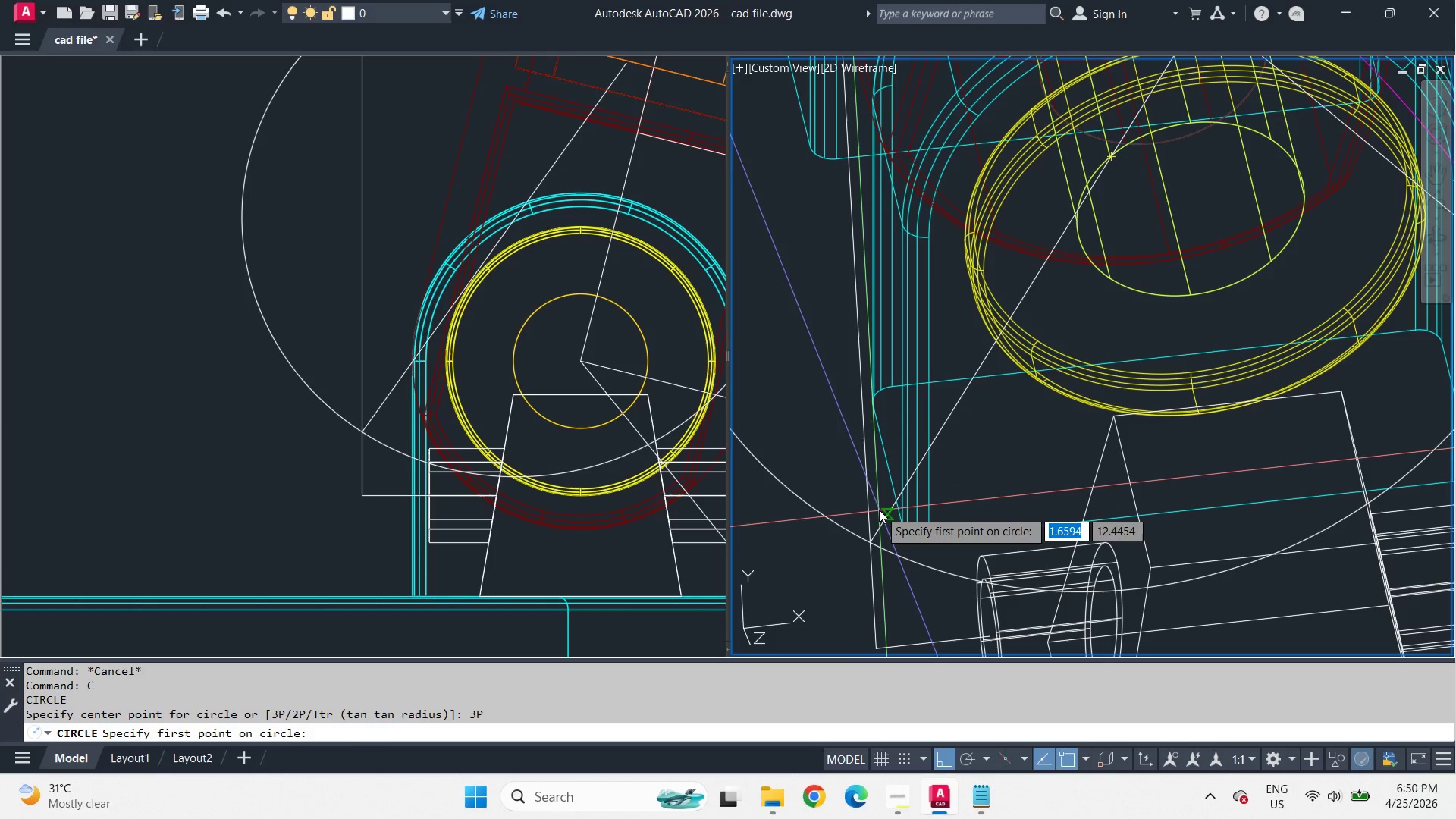 
type(end )
 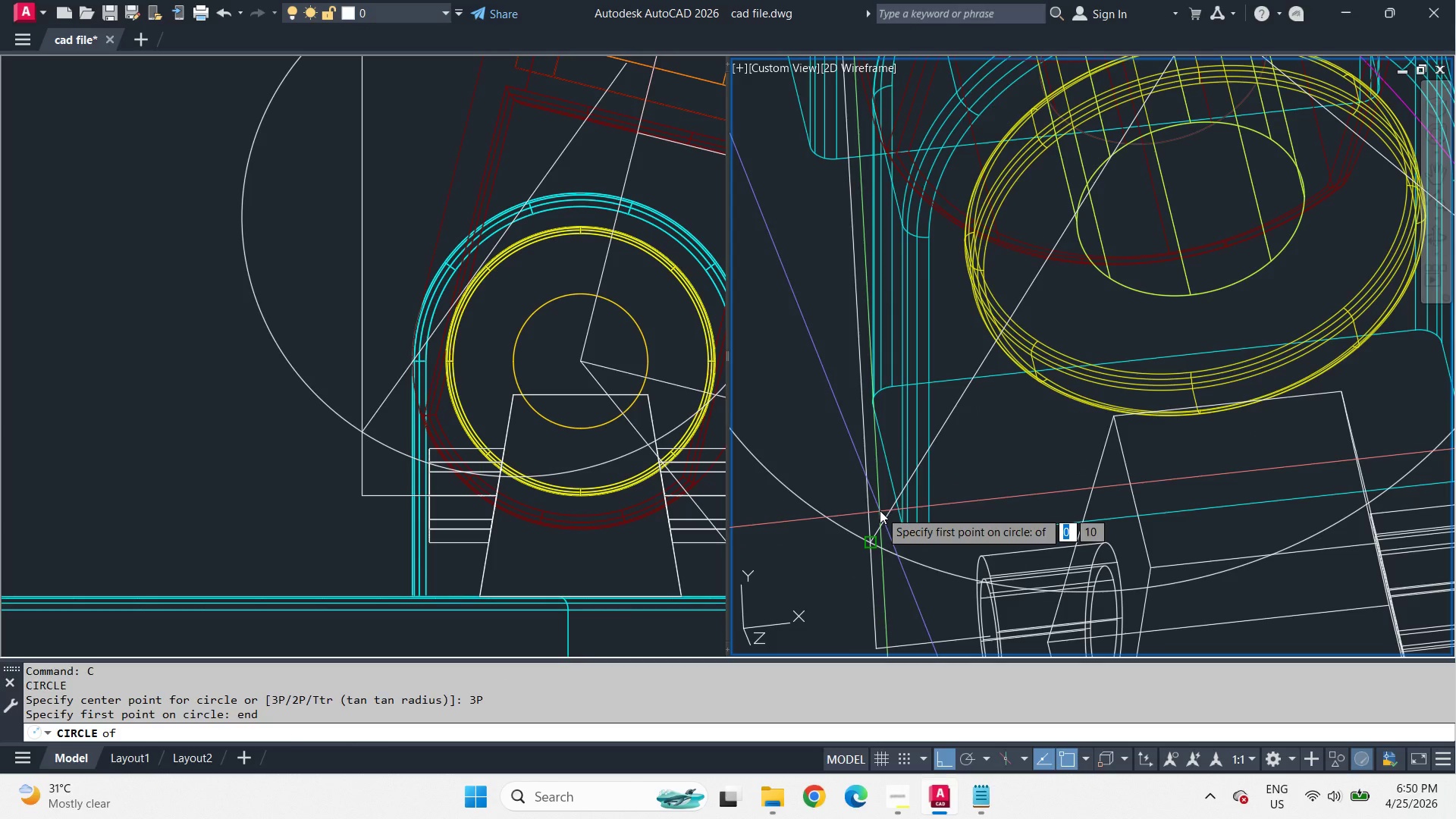 
left_click([880, 510])
 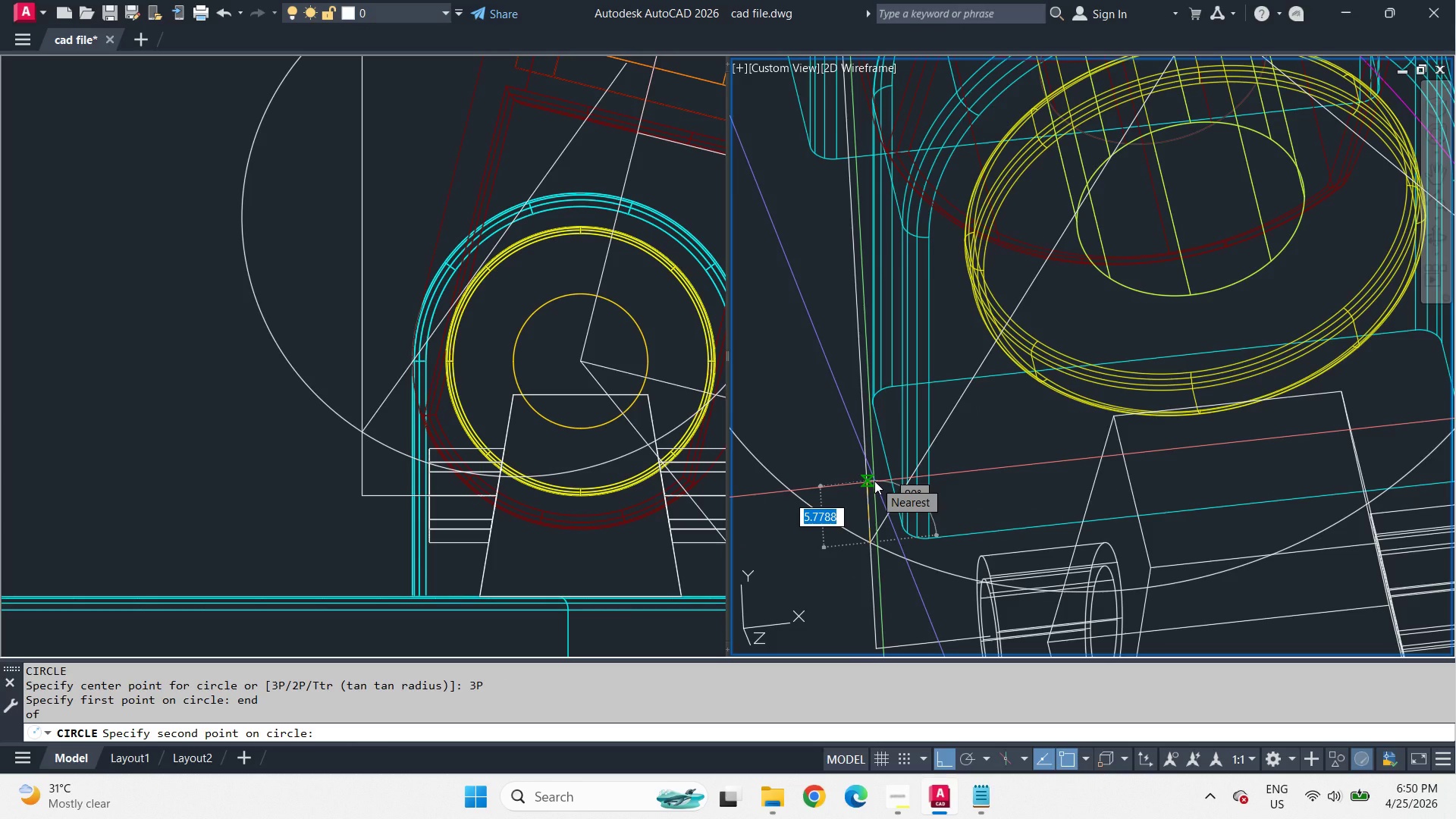 
type(tan )
 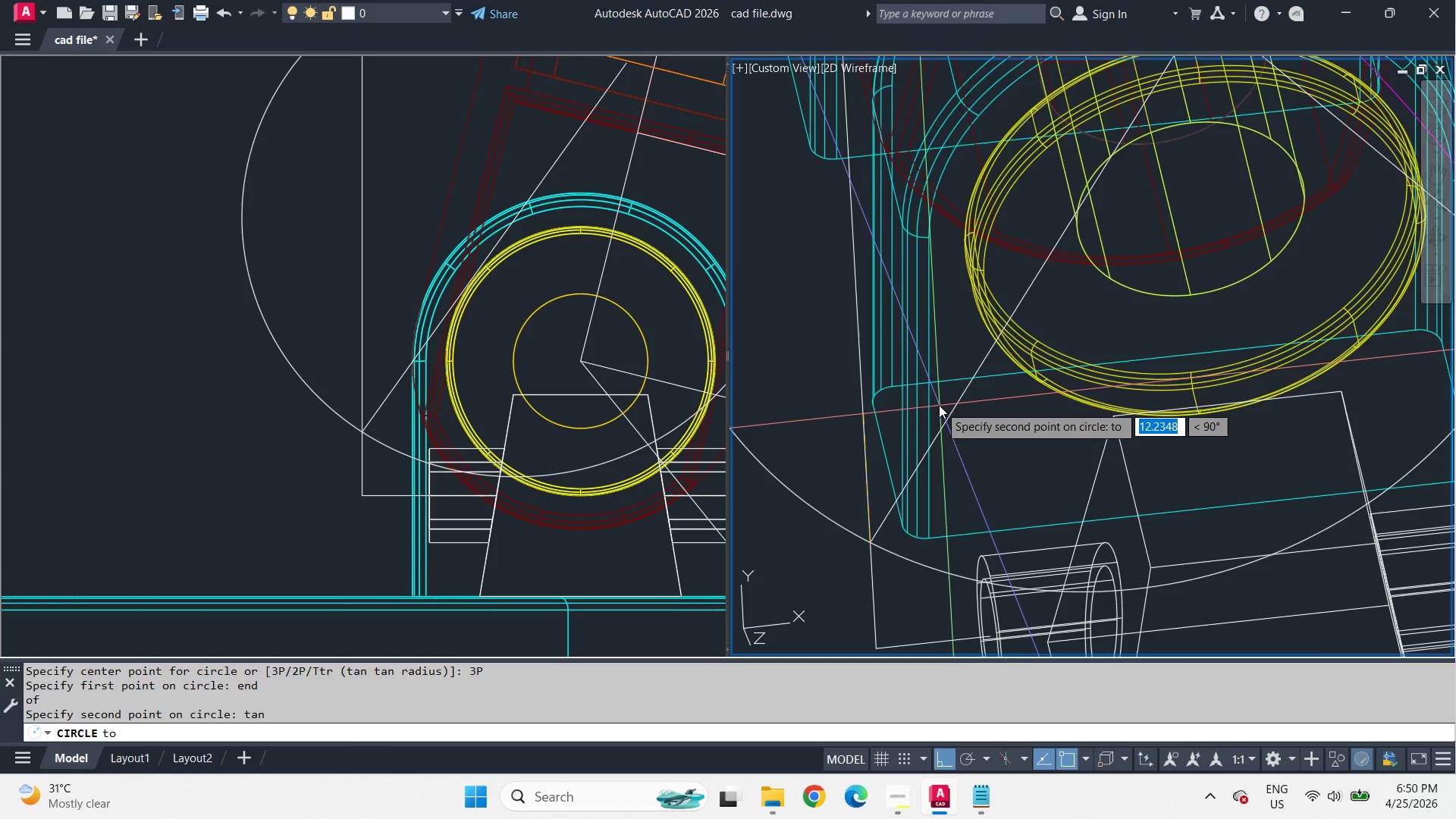 
scroll: coordinate [878, 428], scroll_direction: up, amount: 1.0
 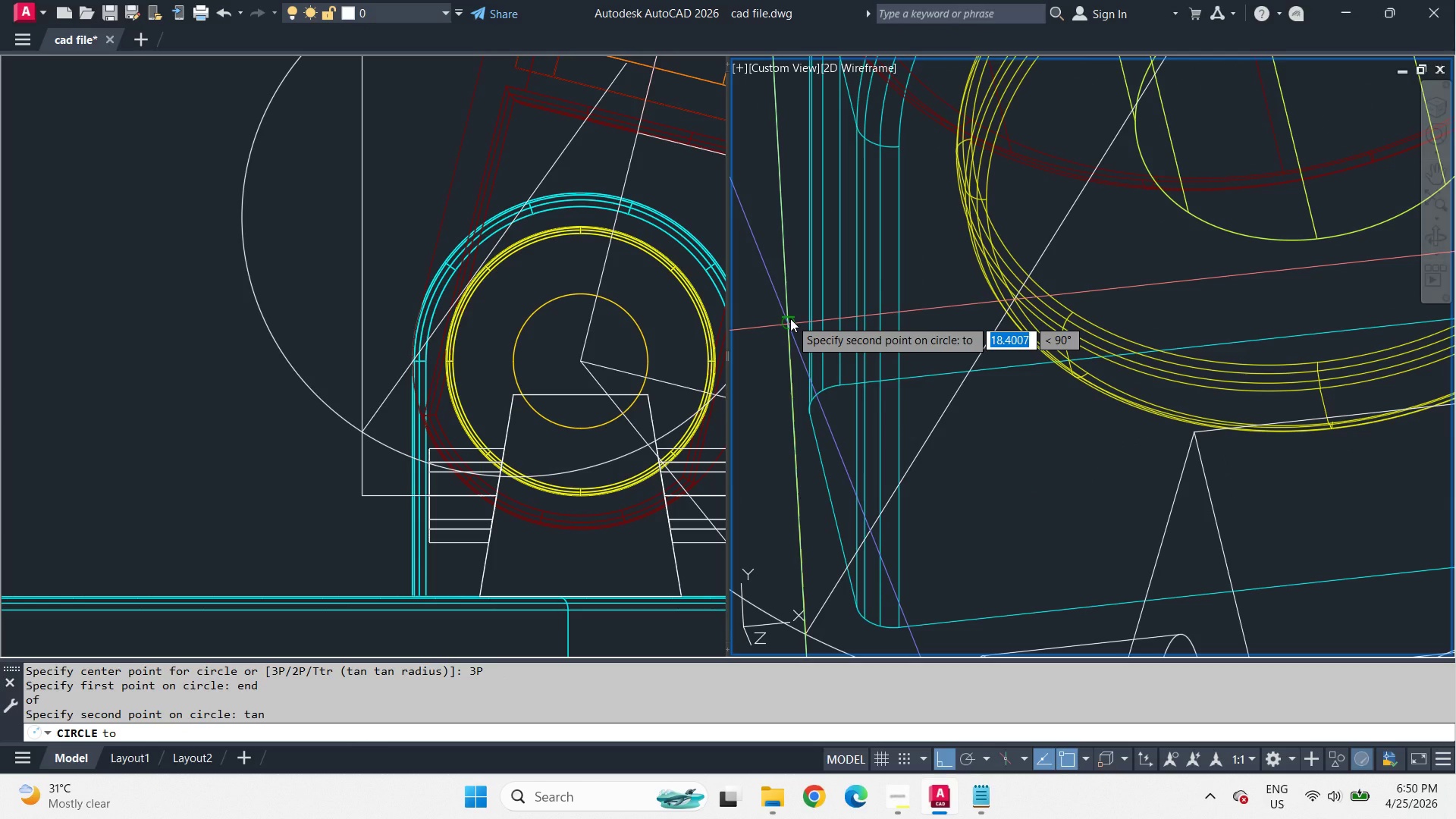 
left_click([790, 318])
 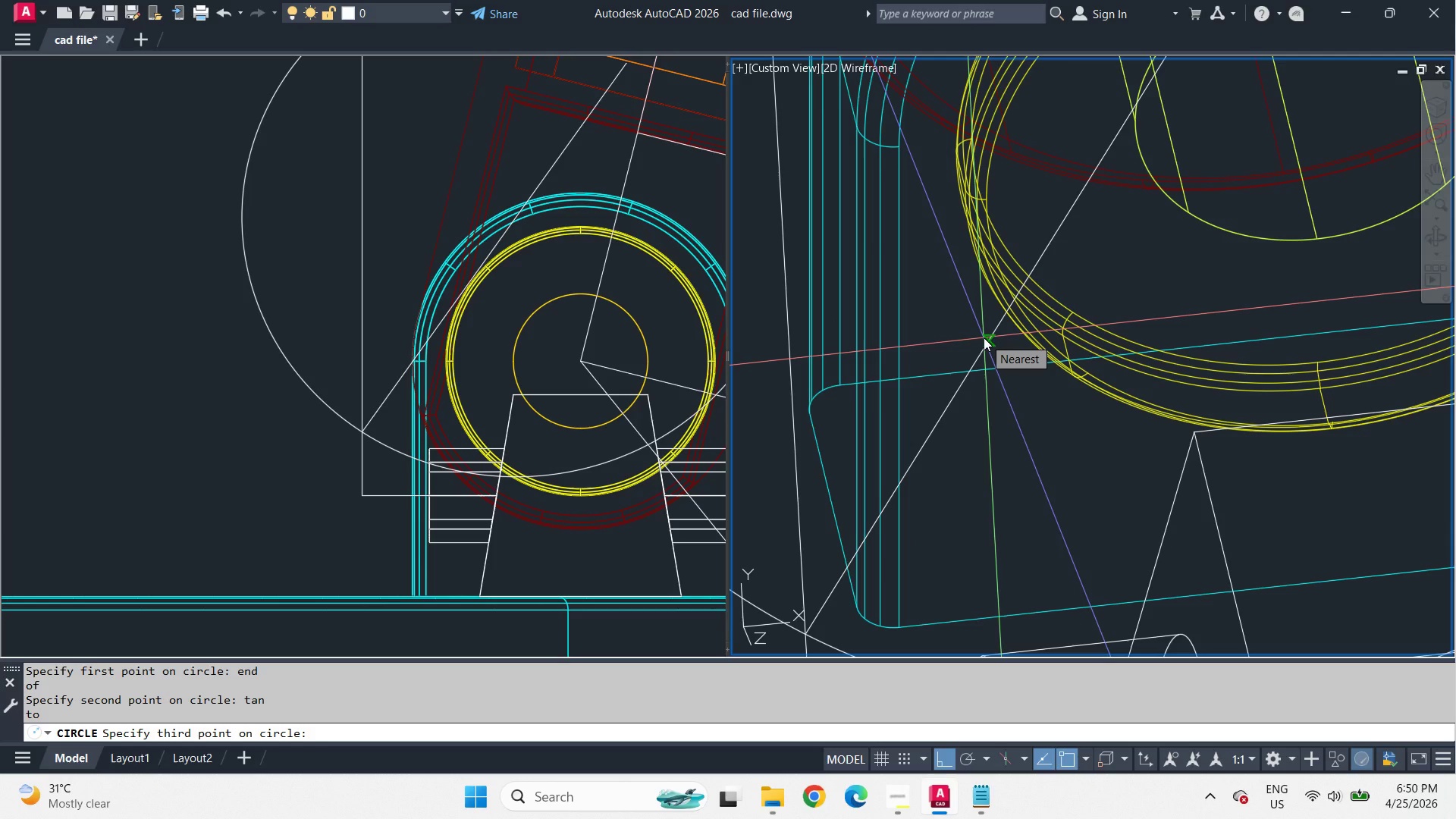 
type(mid )
 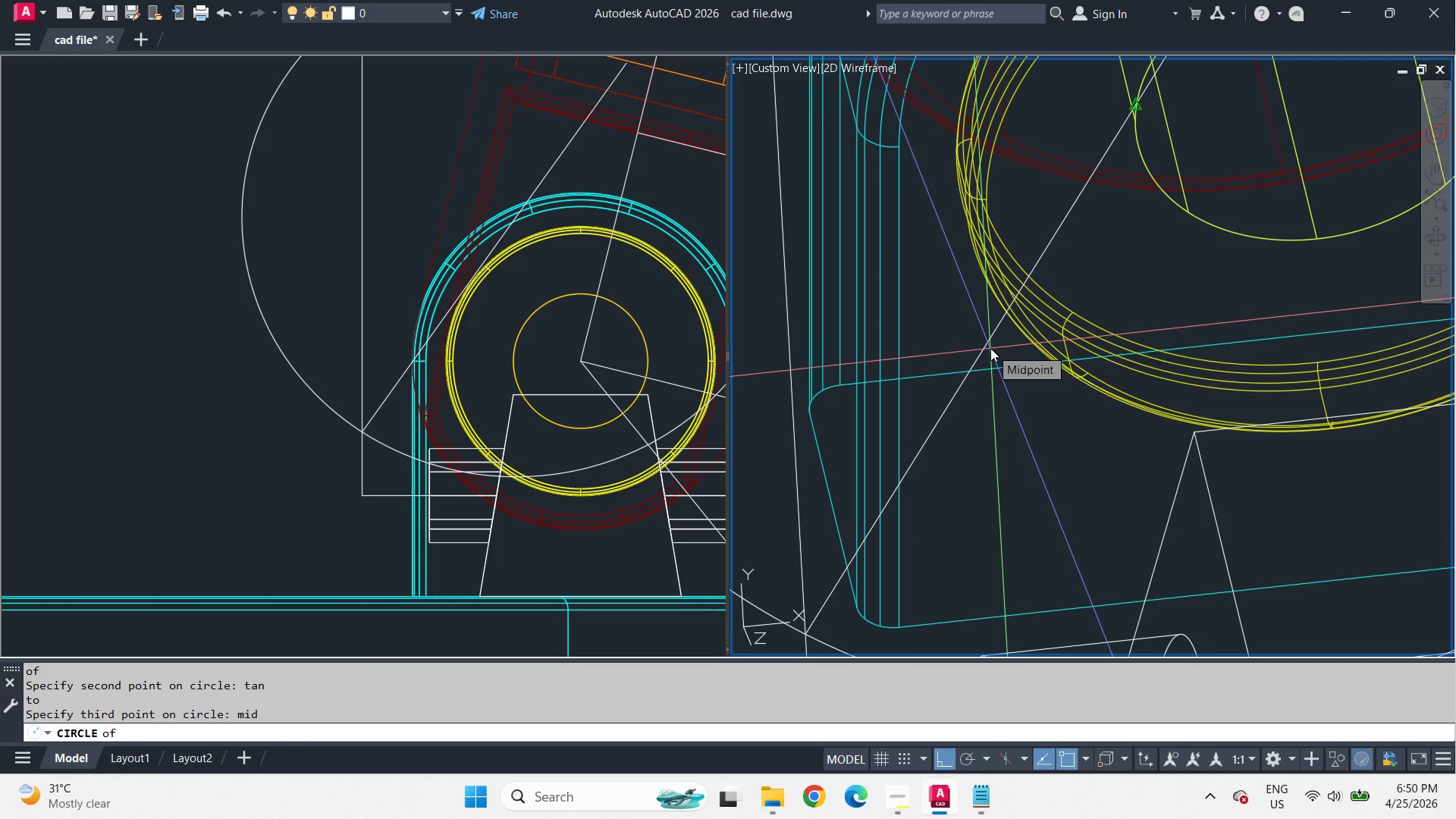 
left_click([990, 348])
 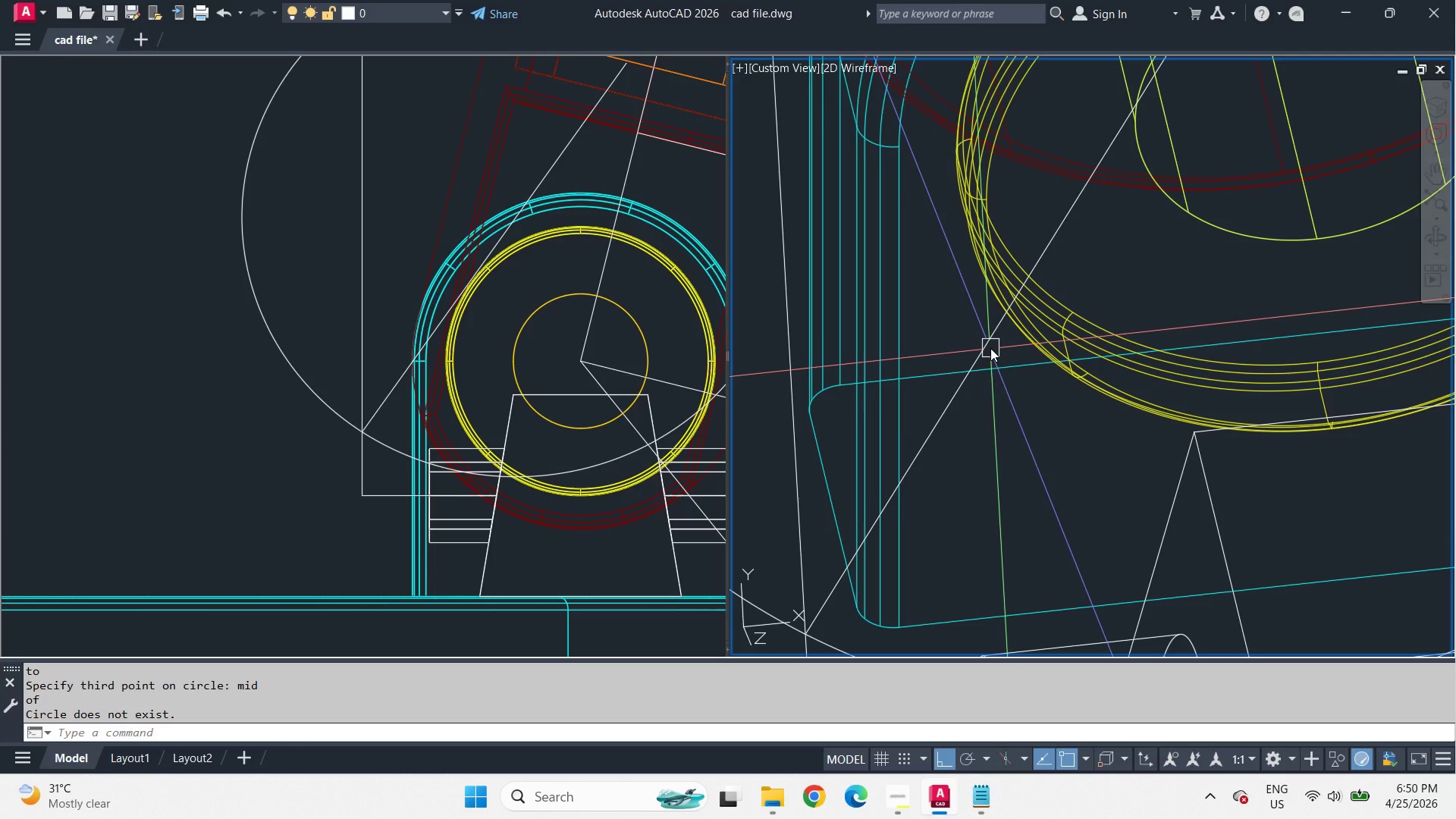 
hold_key(key=ShiftLeft, duration=3.28)
 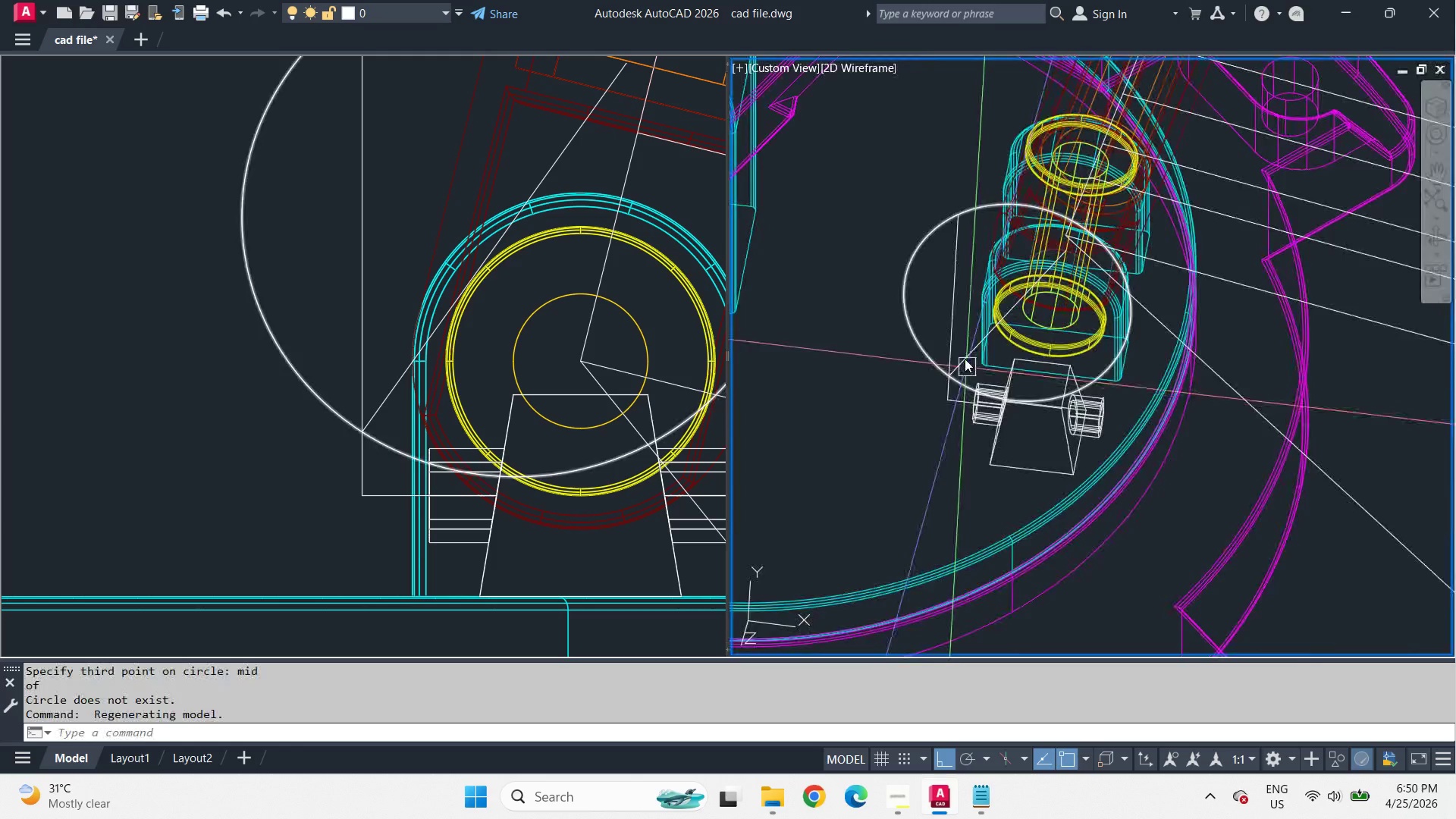 
scroll: coordinate [990, 348], scroll_direction: down, amount: 4.0
 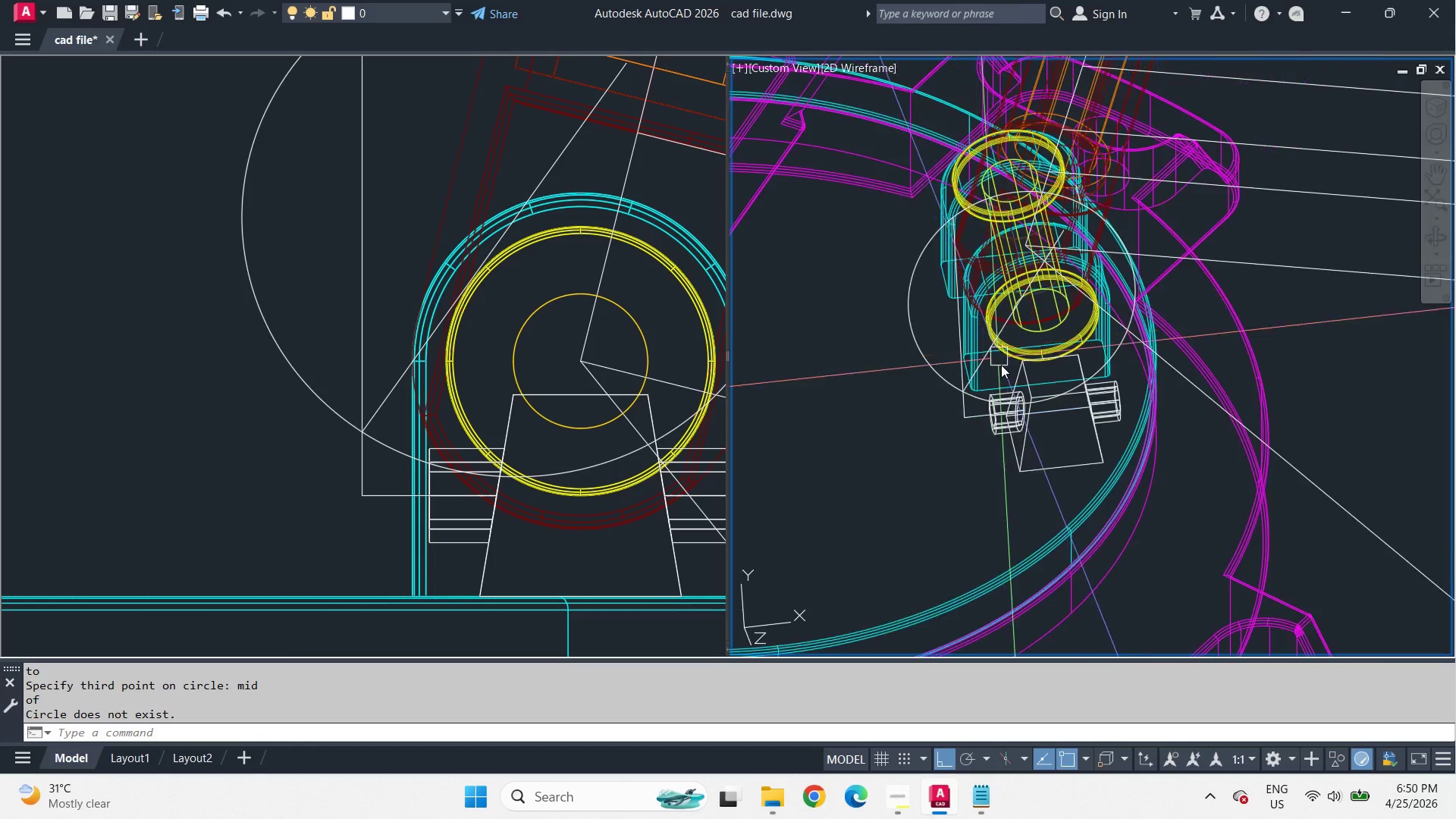 
type(re )
 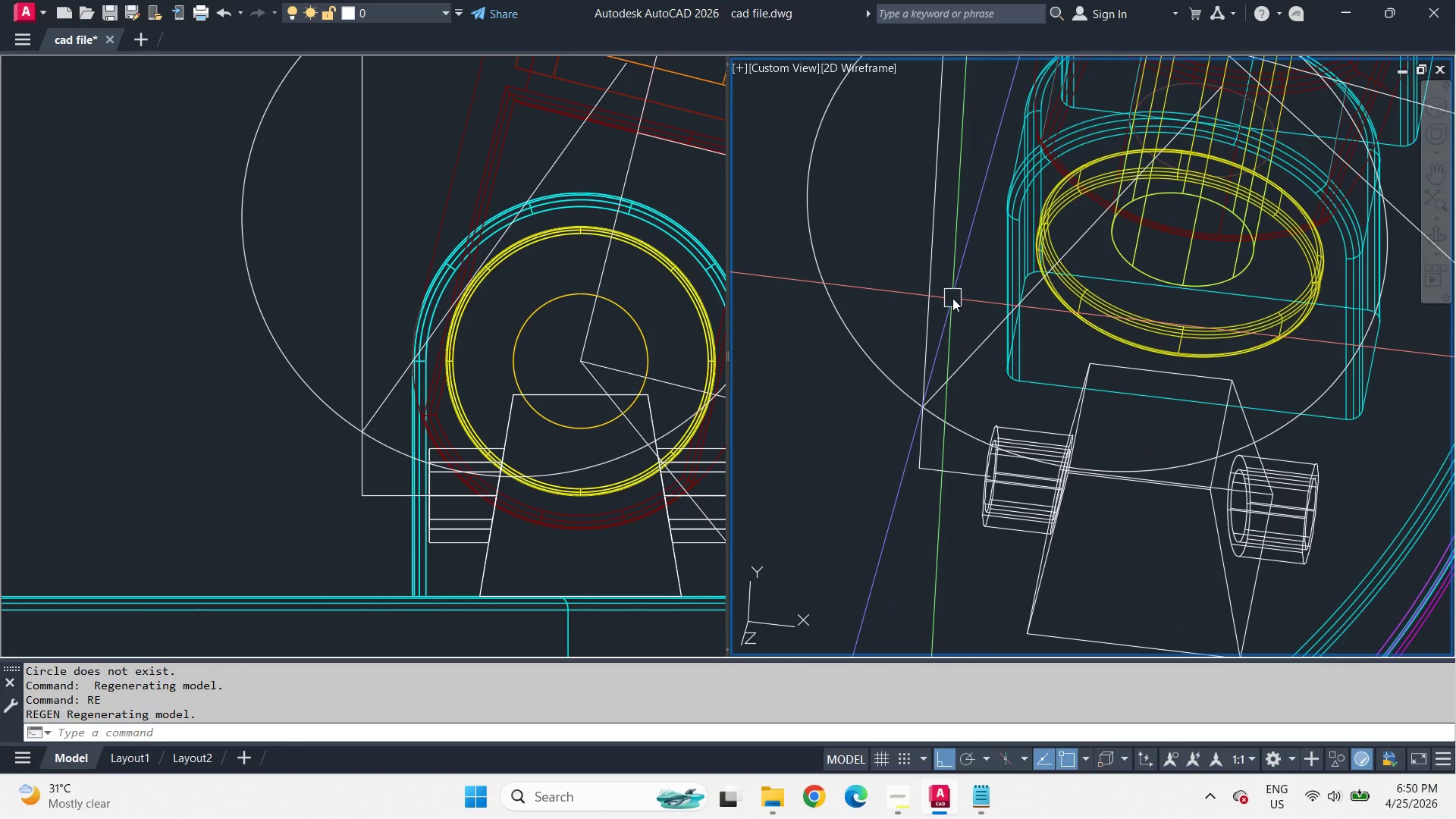 
scroll: coordinate [963, 354], scroll_direction: up, amount: 2.0
 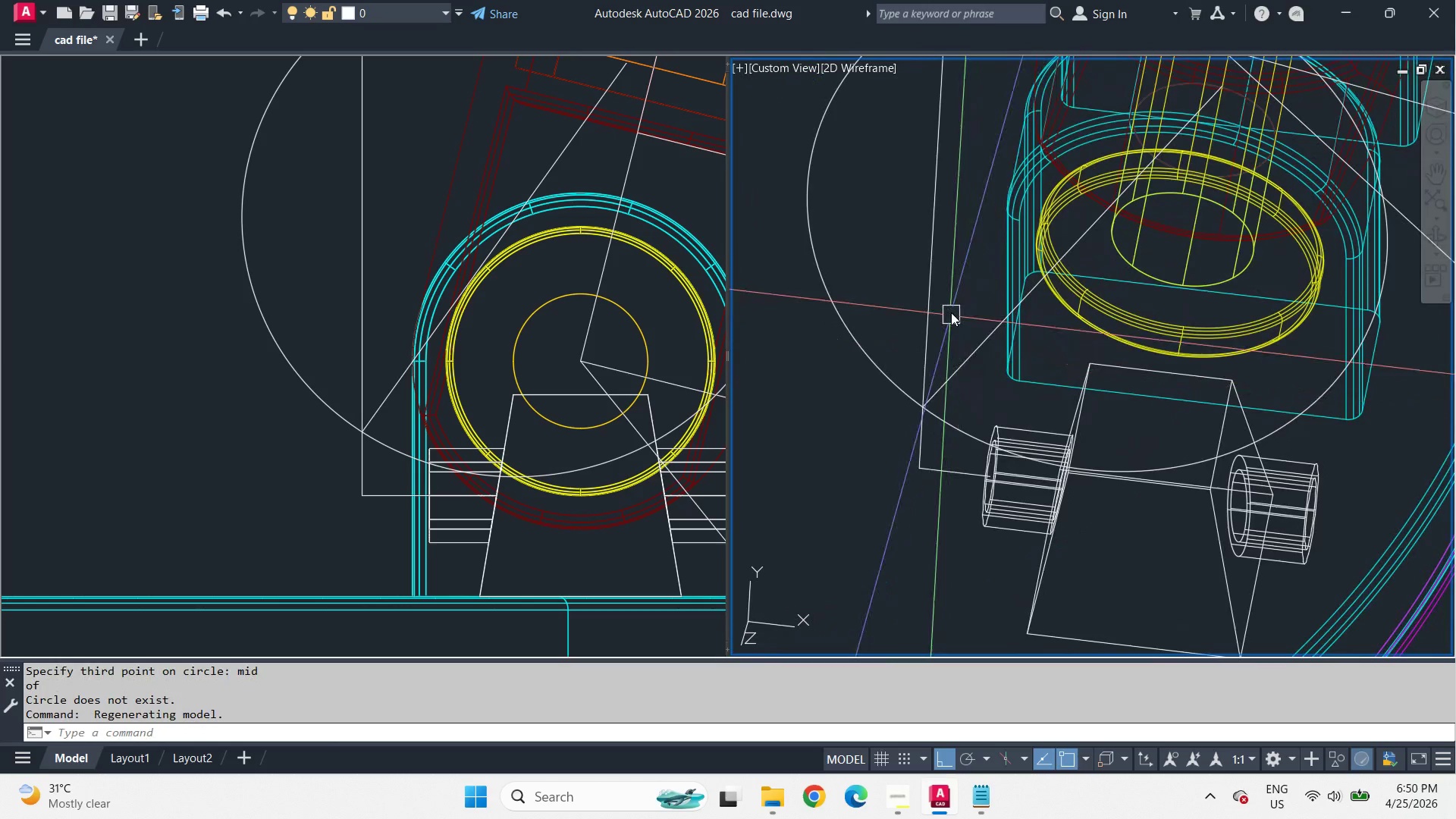 
hold_key(key=ShiftLeft, duration=3.72)
 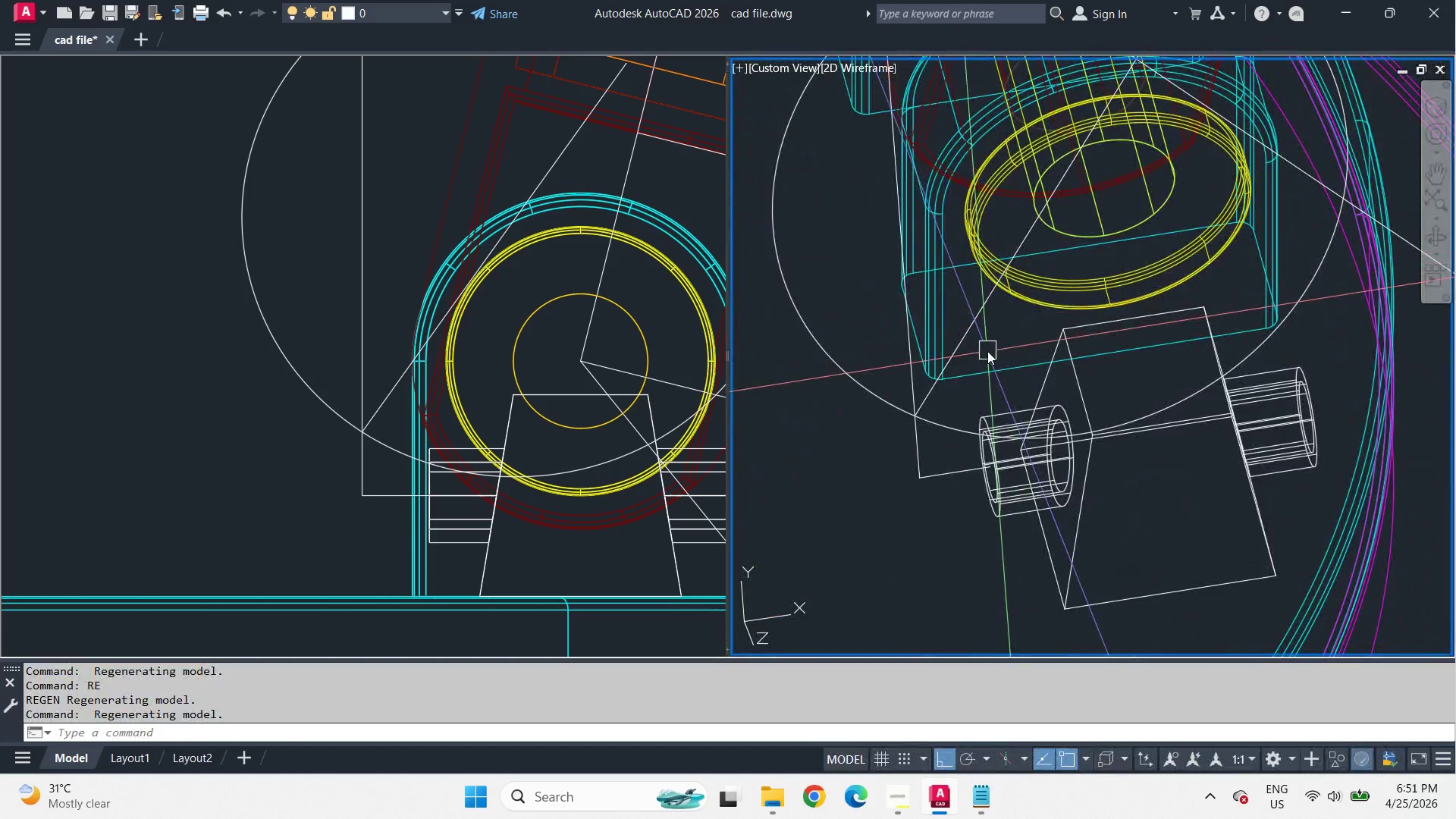 
scroll: coordinate [983, 353], scroll_direction: up, amount: 1.0
 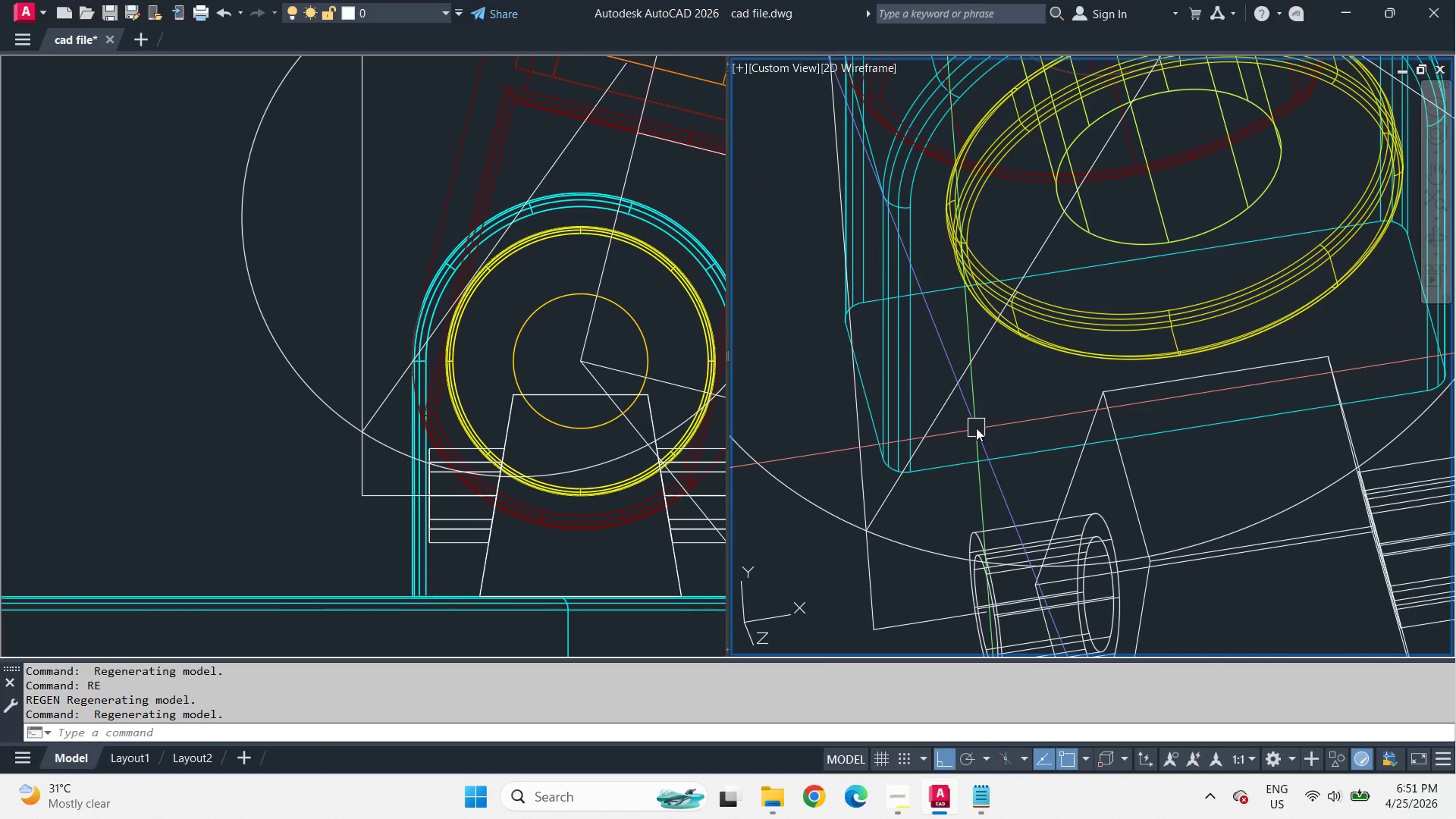 
wait(6.03)
 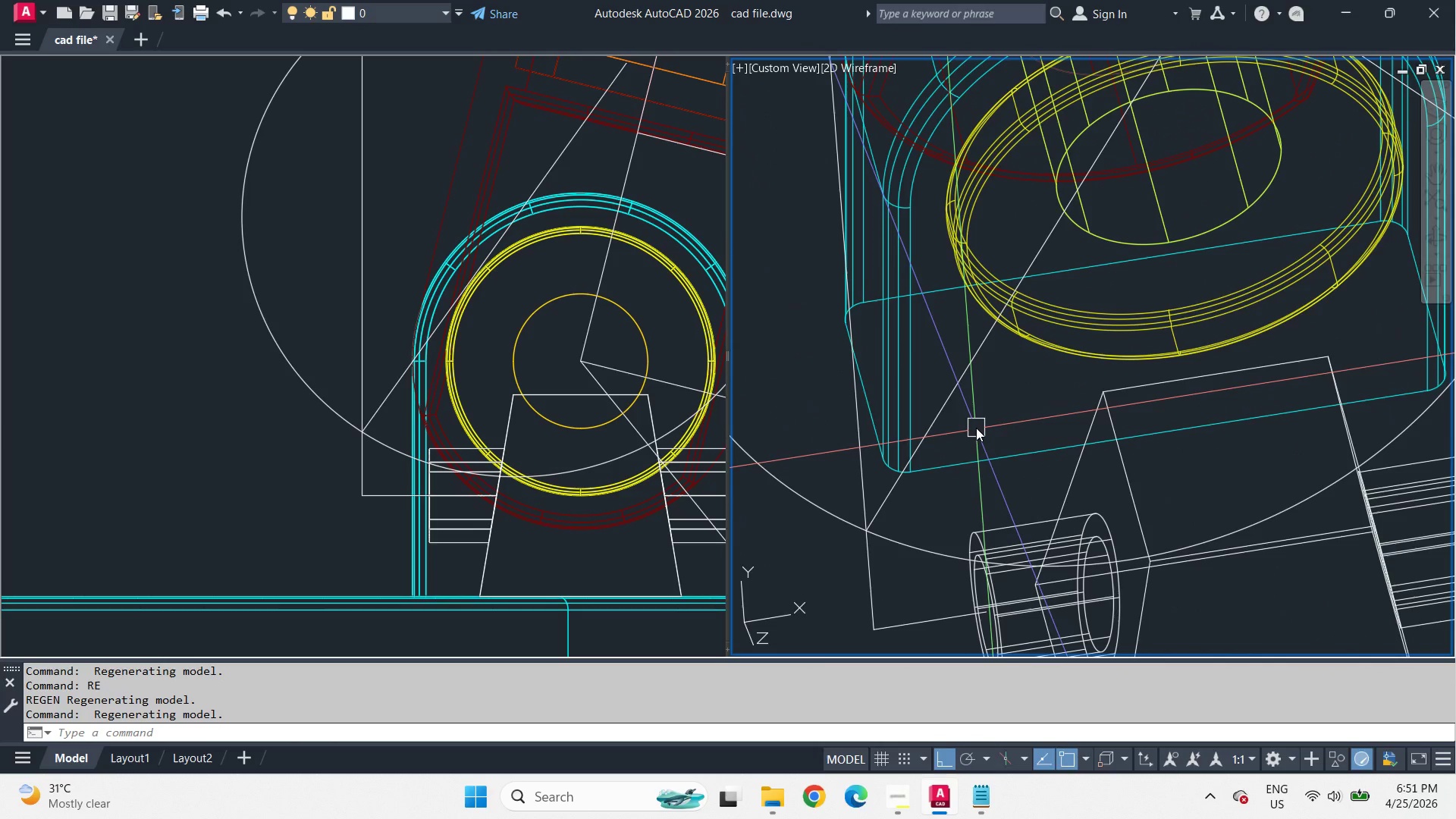 
type(re )
 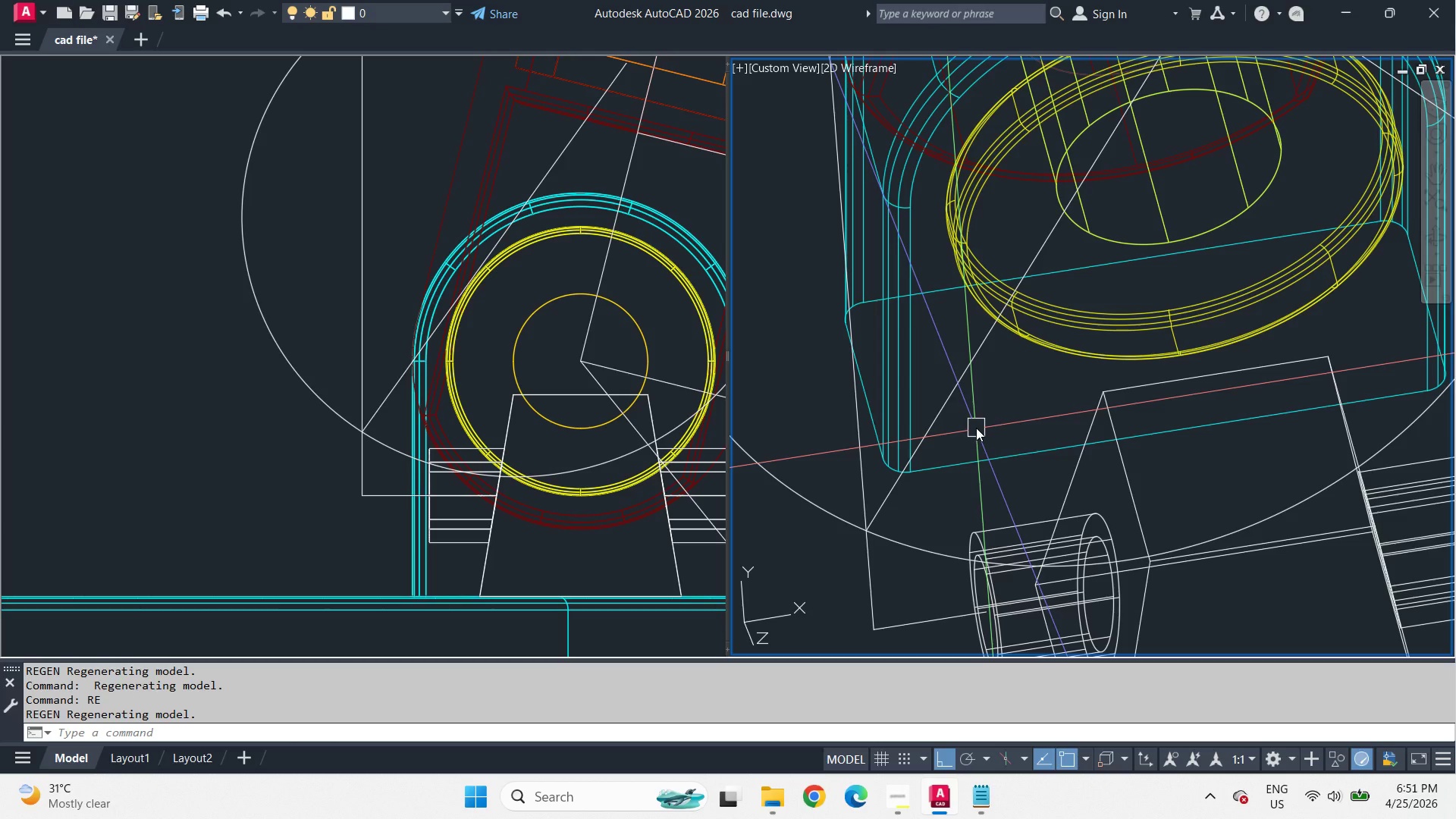 
wait(7.75)
 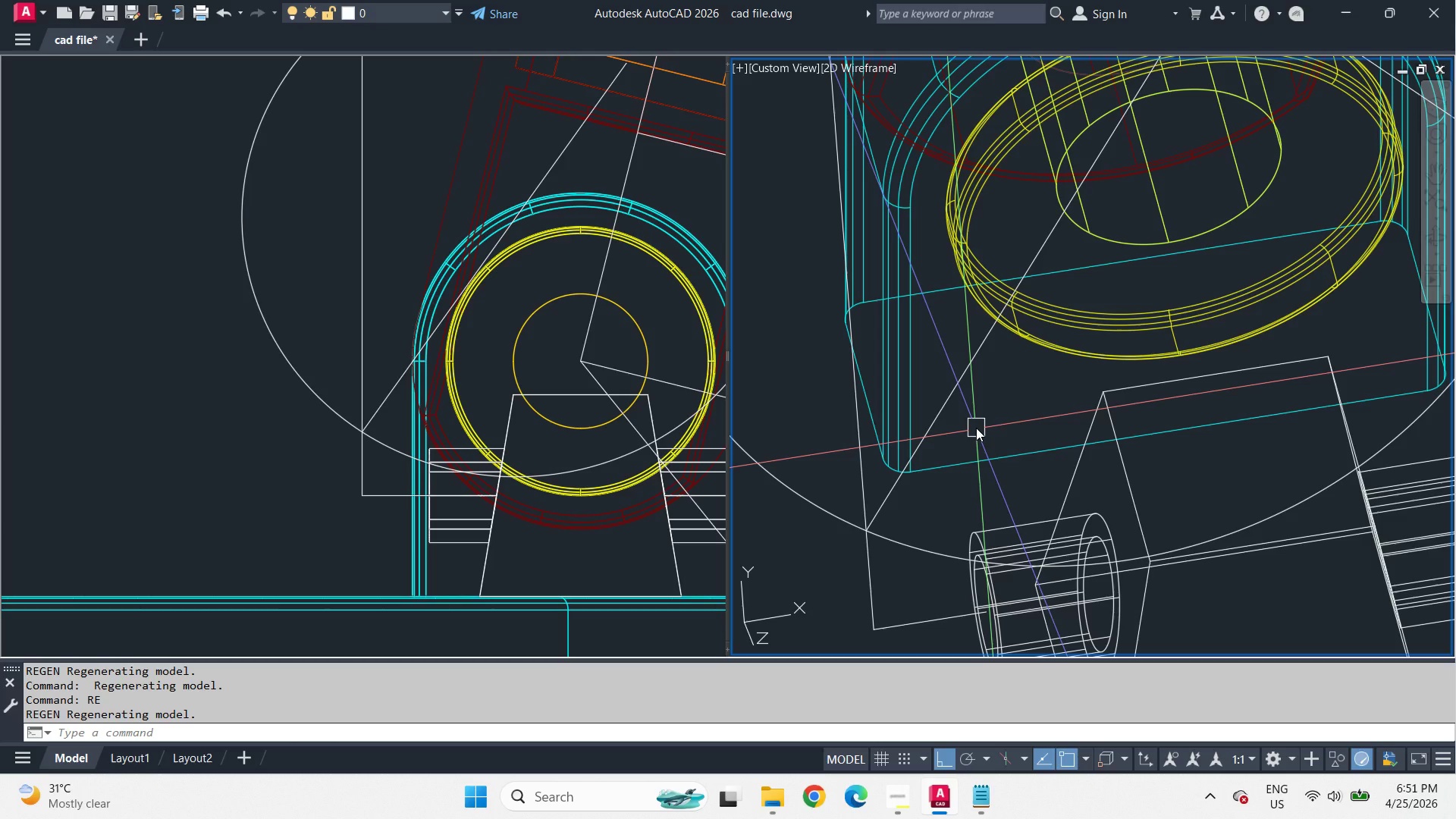 
left_click([864, 479])
 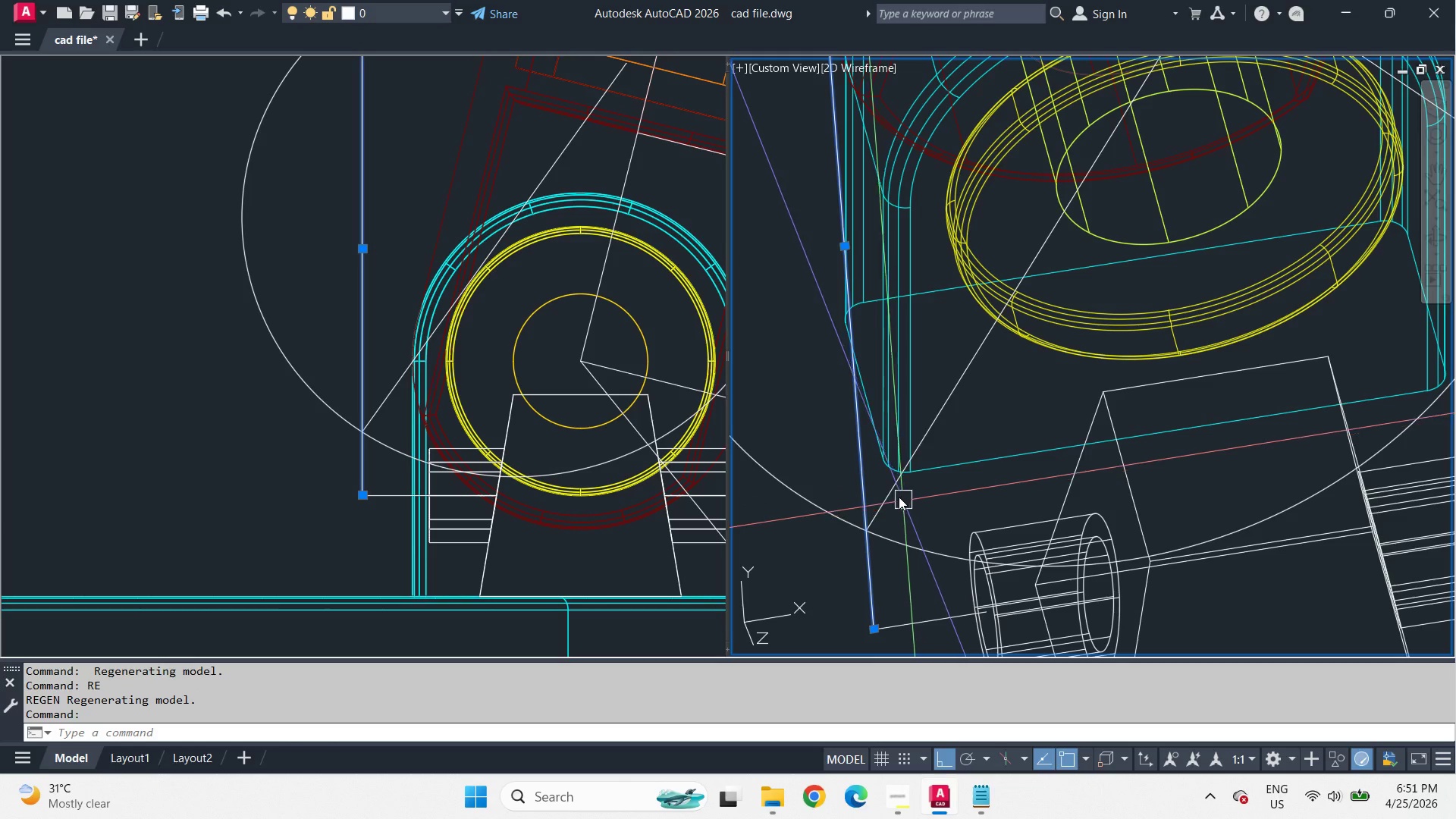 
left_click([896, 492])
 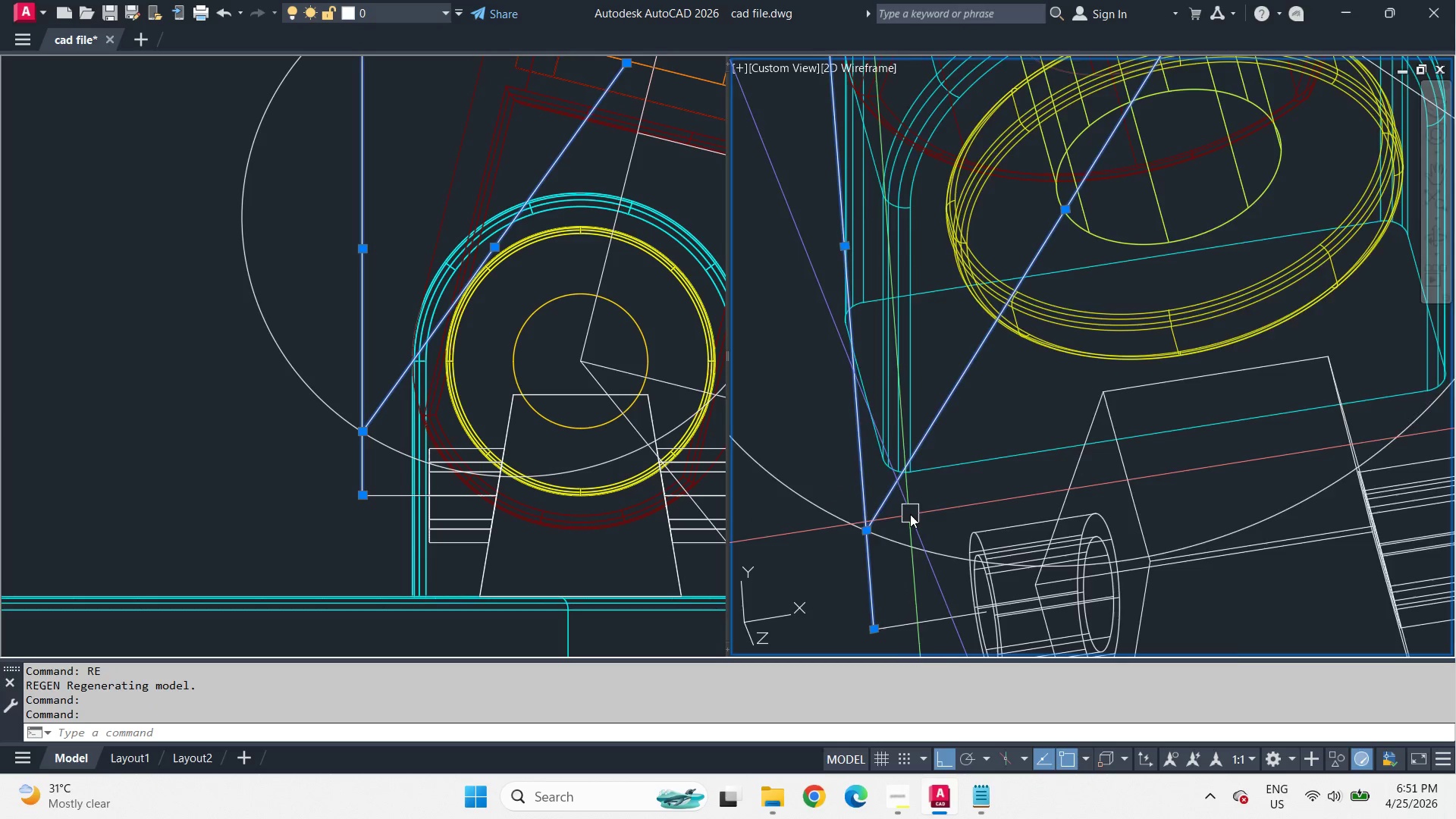 
key(Escape)
type(re )
 